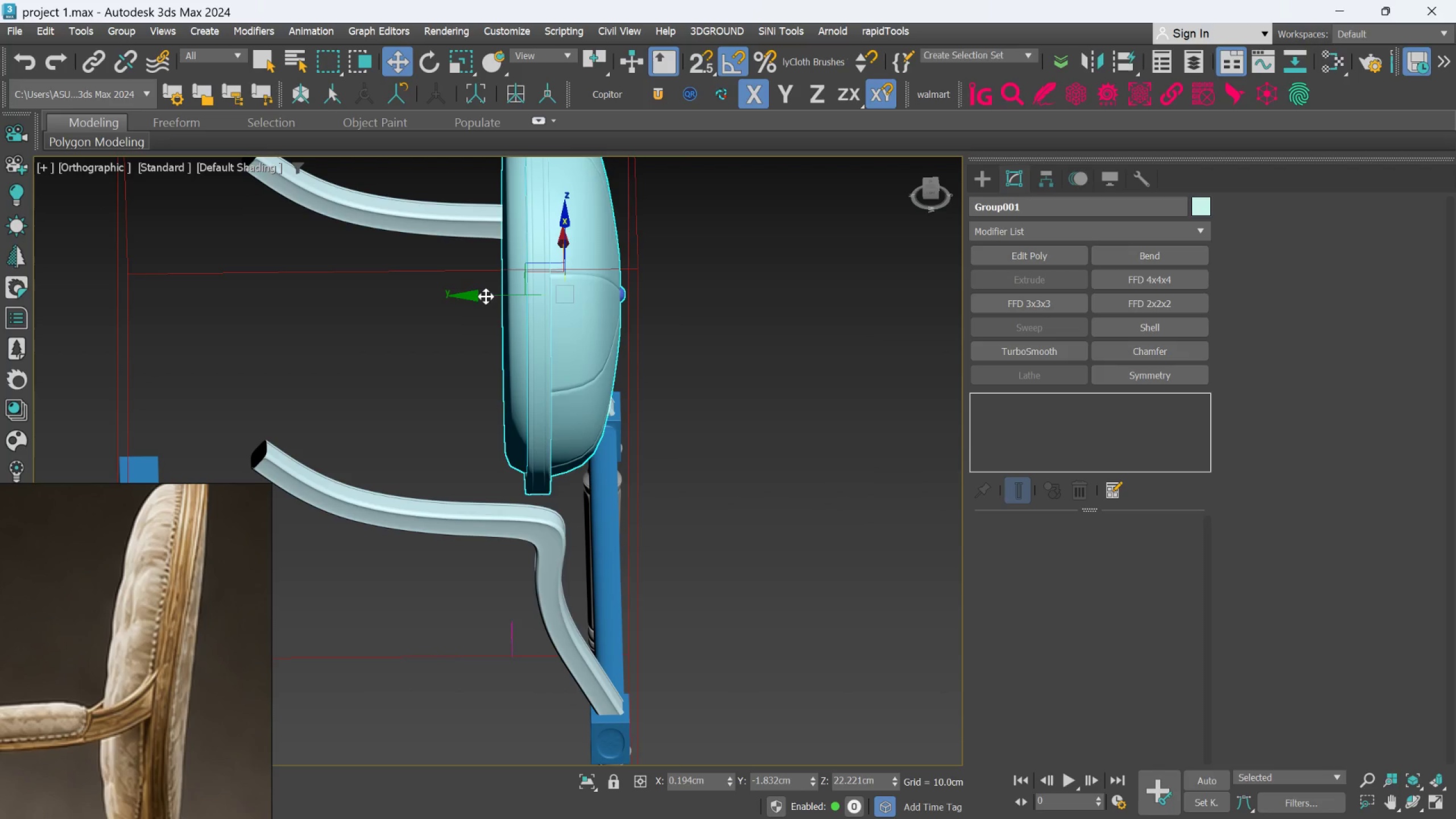 
left_click_drag(start_coordinate=[481, 292], to_coordinate=[181, 258])
 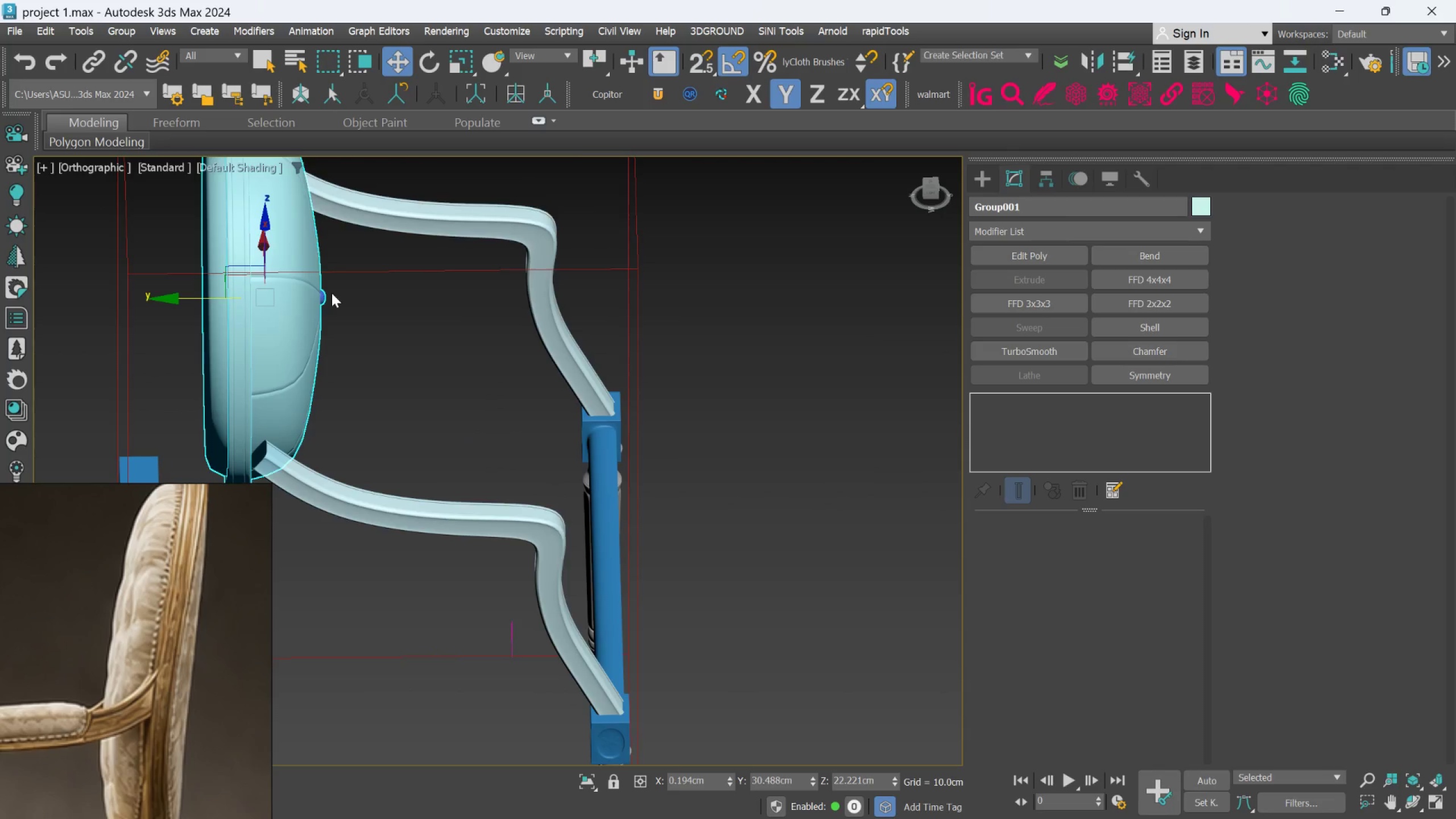 
scroll: coordinate [332, 297], scroll_direction: down, amount: 2.0
 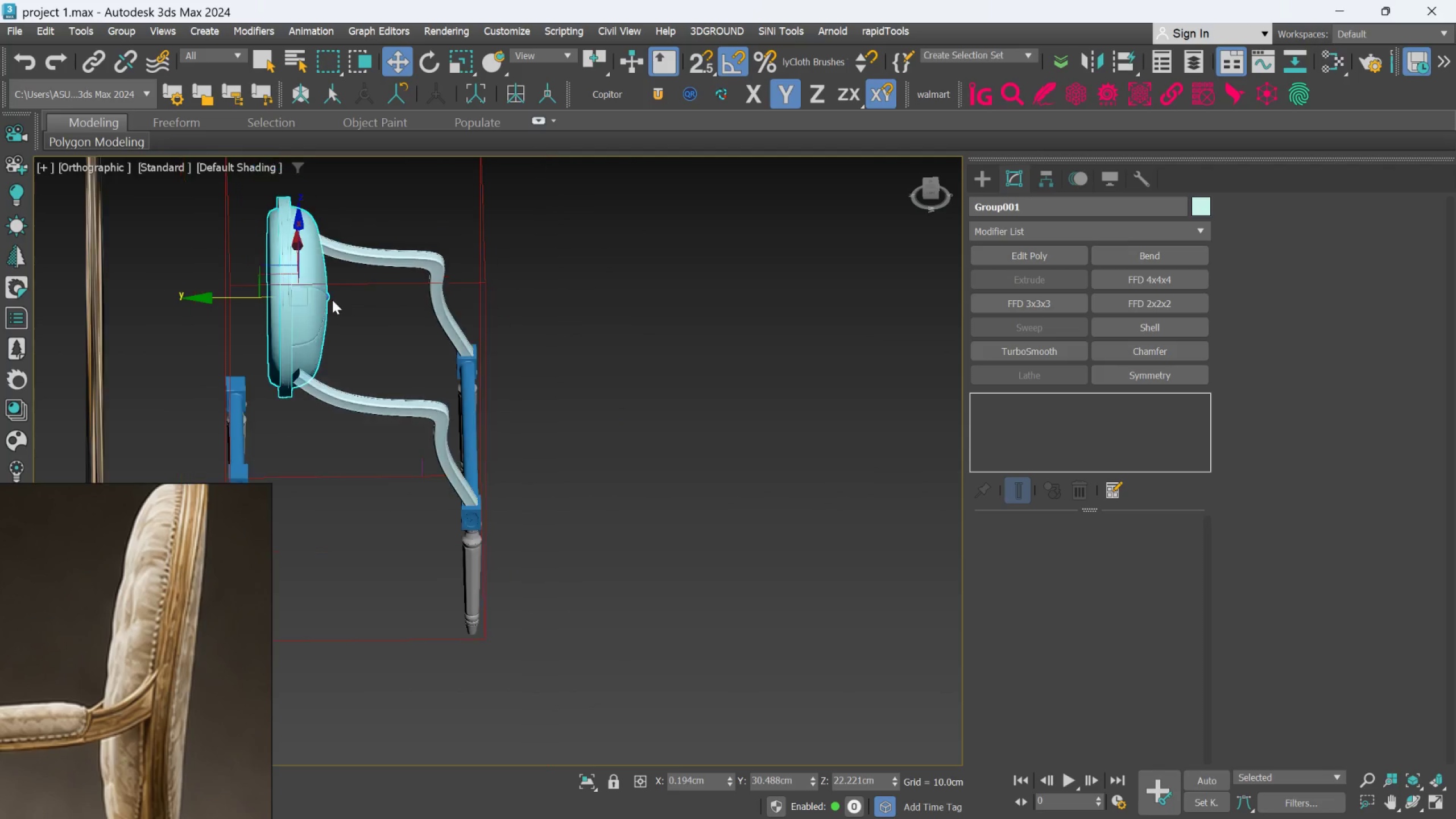 
hold_key(key=AltLeft, duration=0.64)
 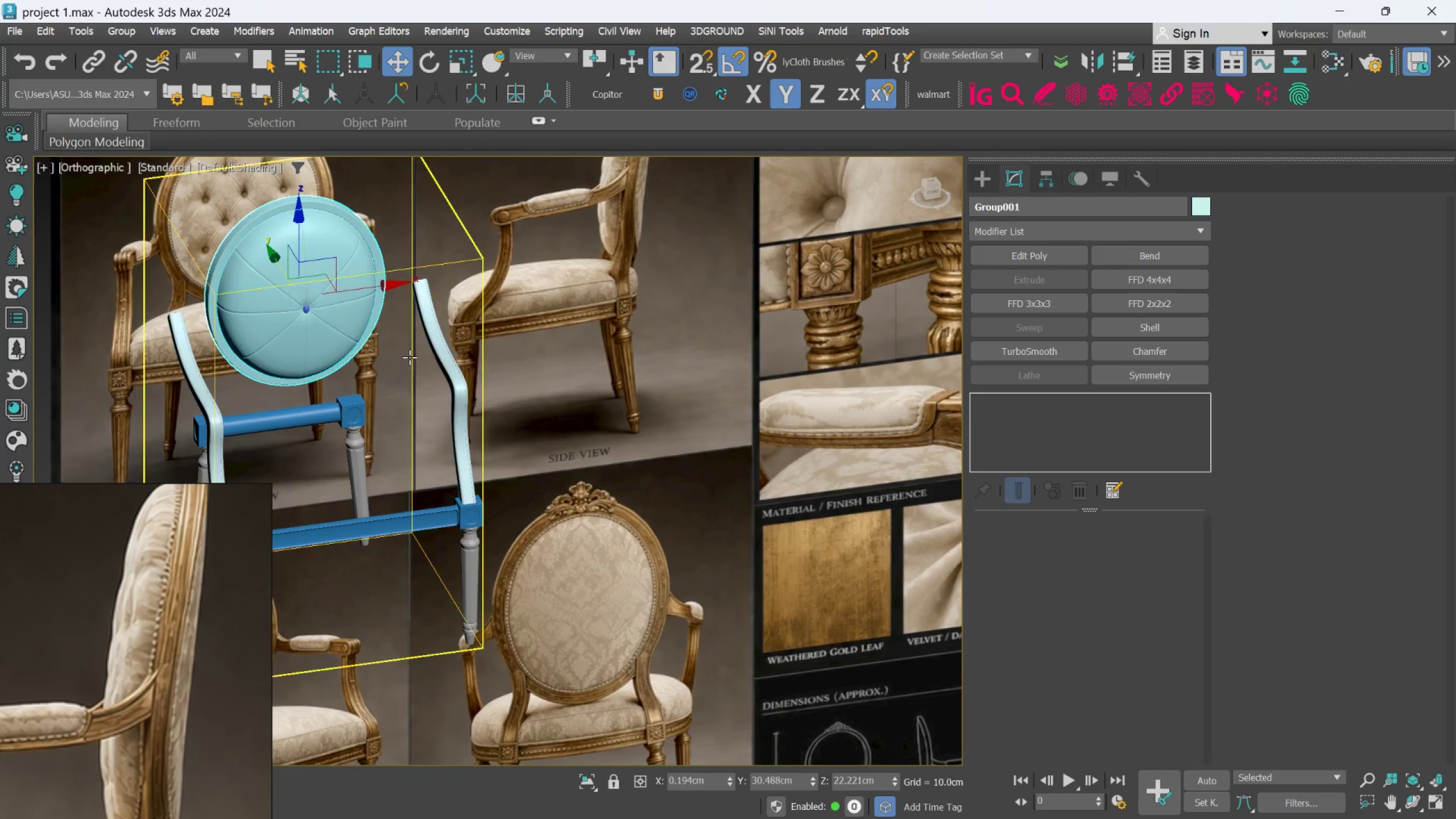 
scroll: coordinate [410, 357], scroll_direction: down, amount: 1.0
 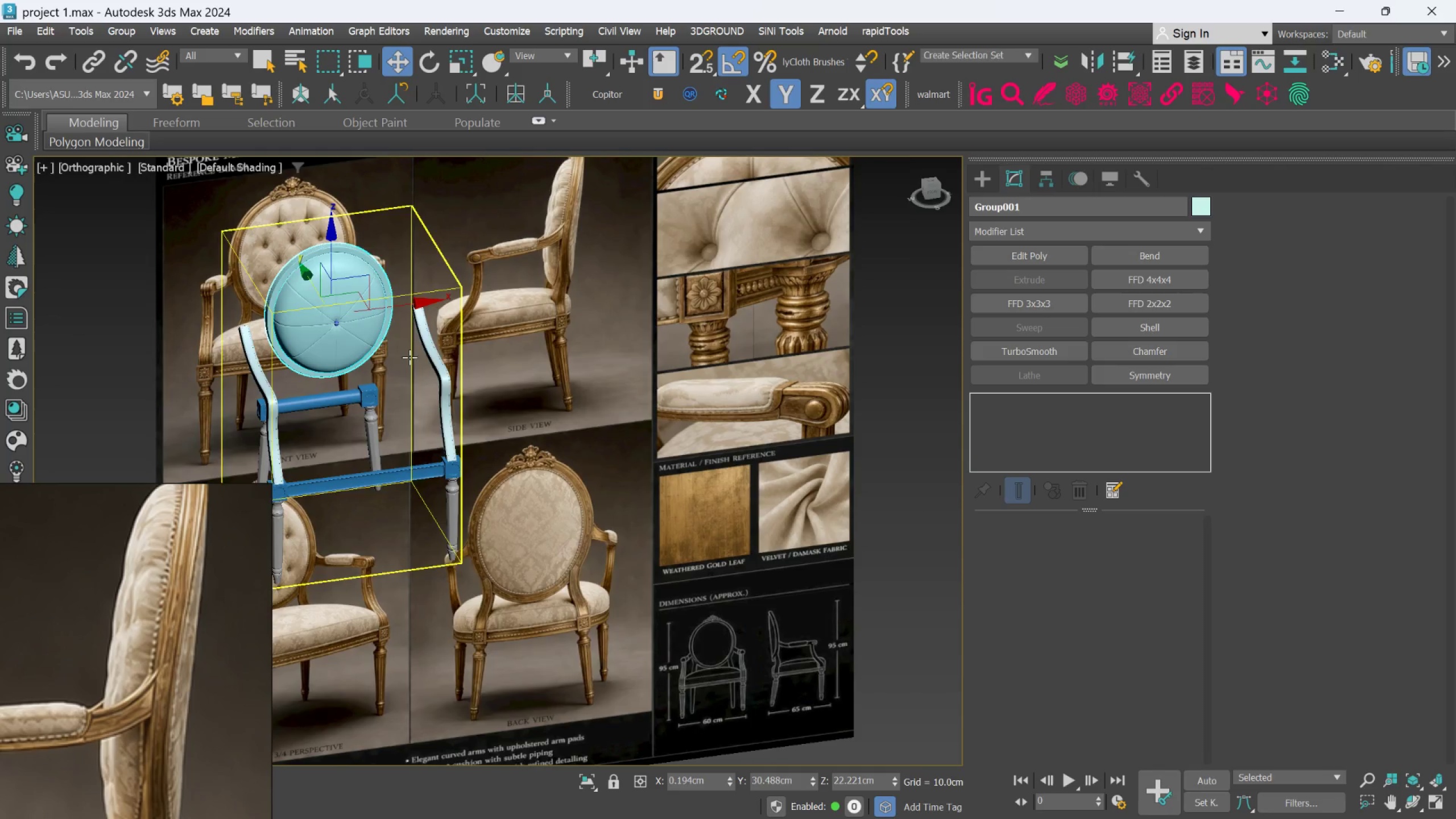 
key(Alt+AltLeft)
 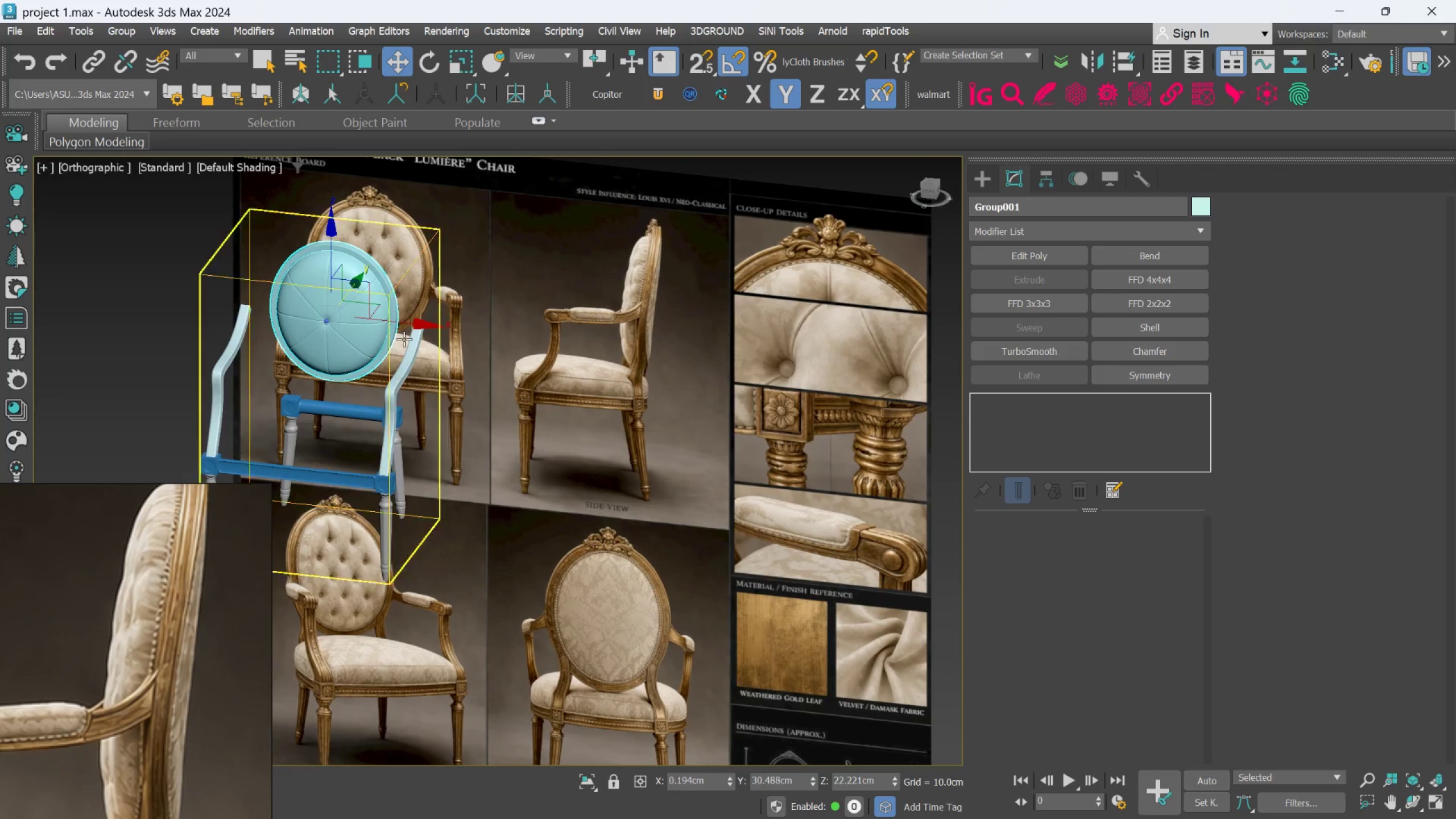 
key(F)
 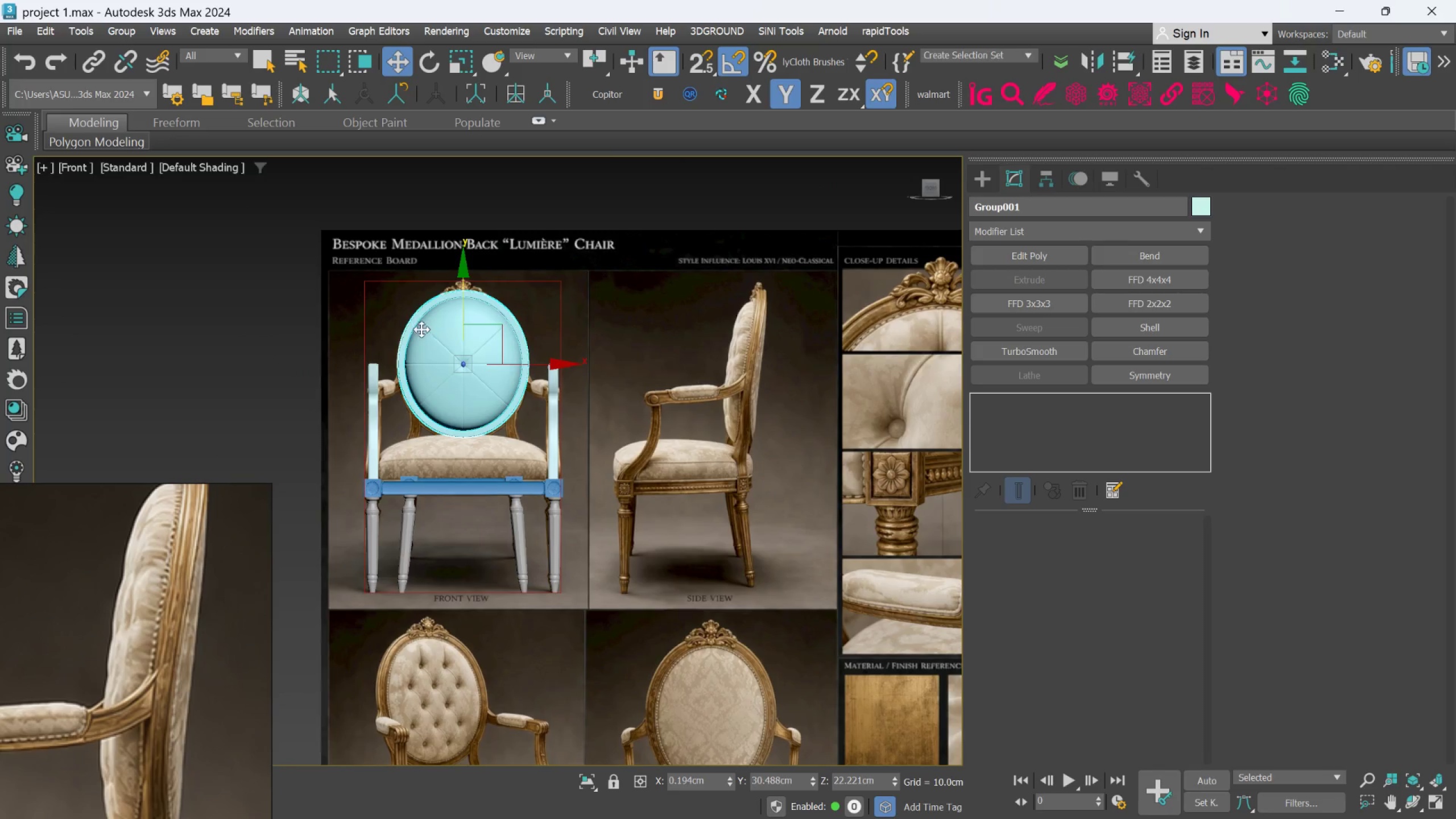 
scroll: coordinate [440, 358], scroll_direction: up, amount: 2.0
 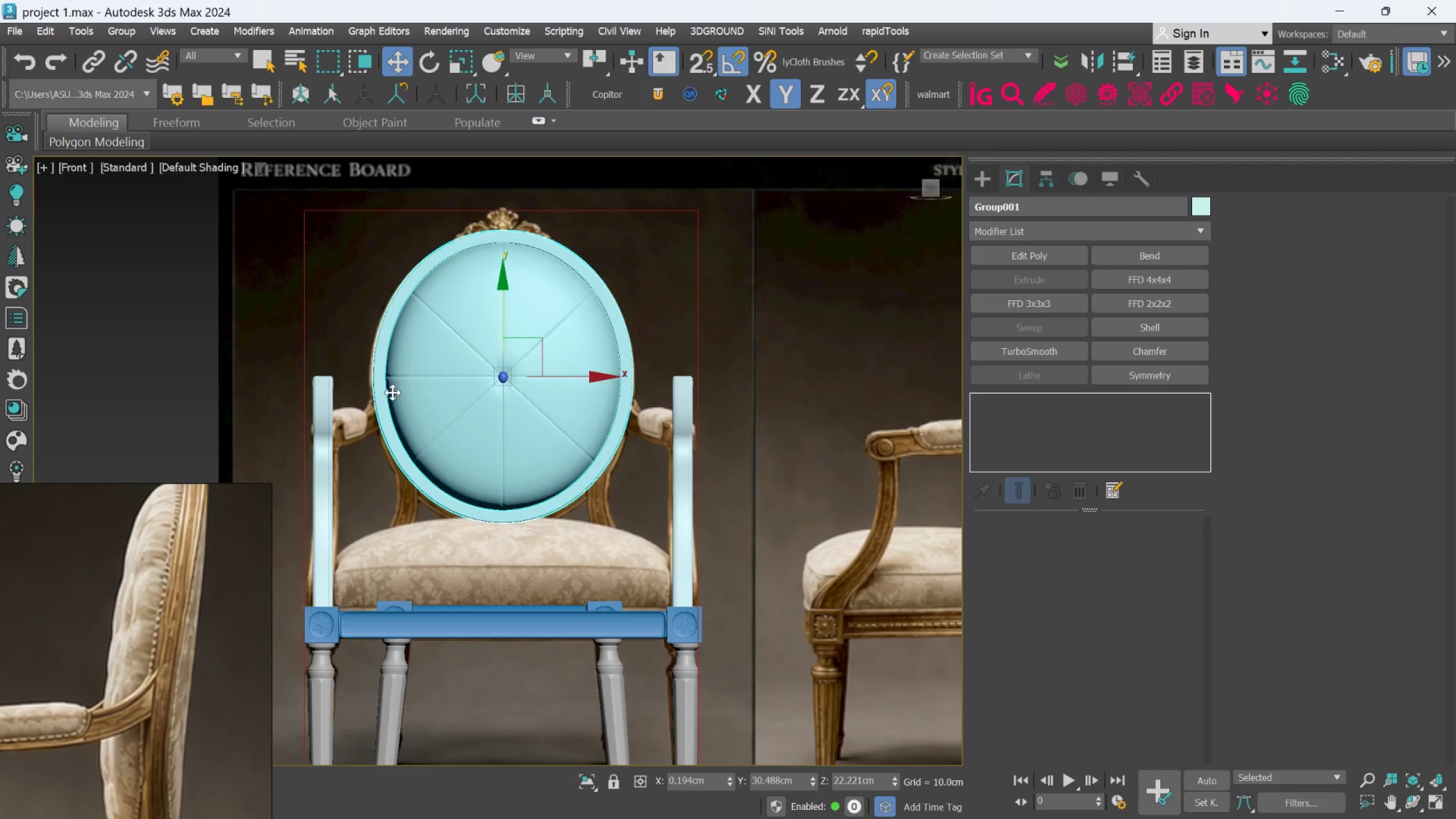 
scroll: coordinate [386, 394], scroll_direction: down, amount: 1.0
 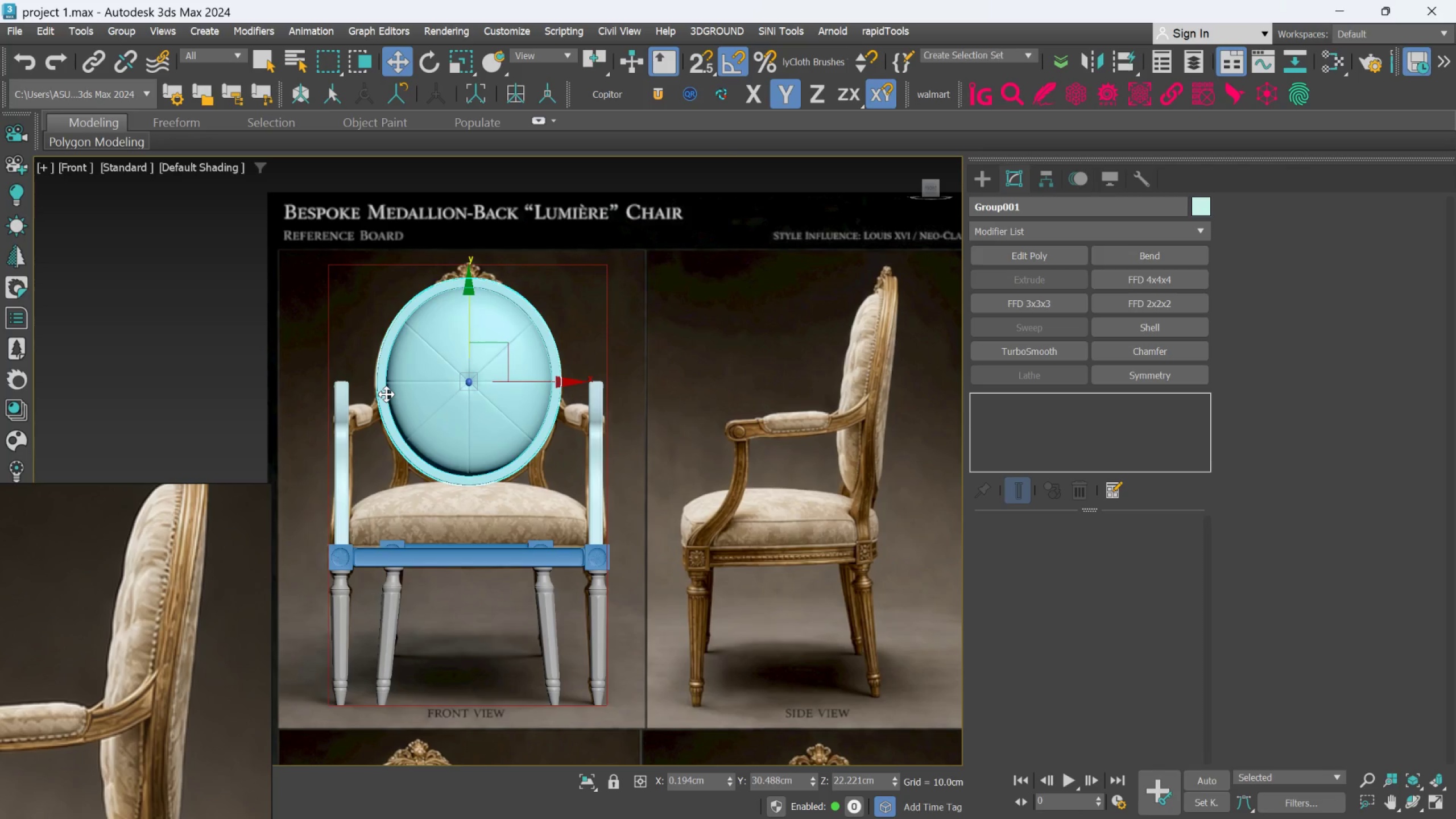 
hold_key(key=AltLeft, duration=1.2)
 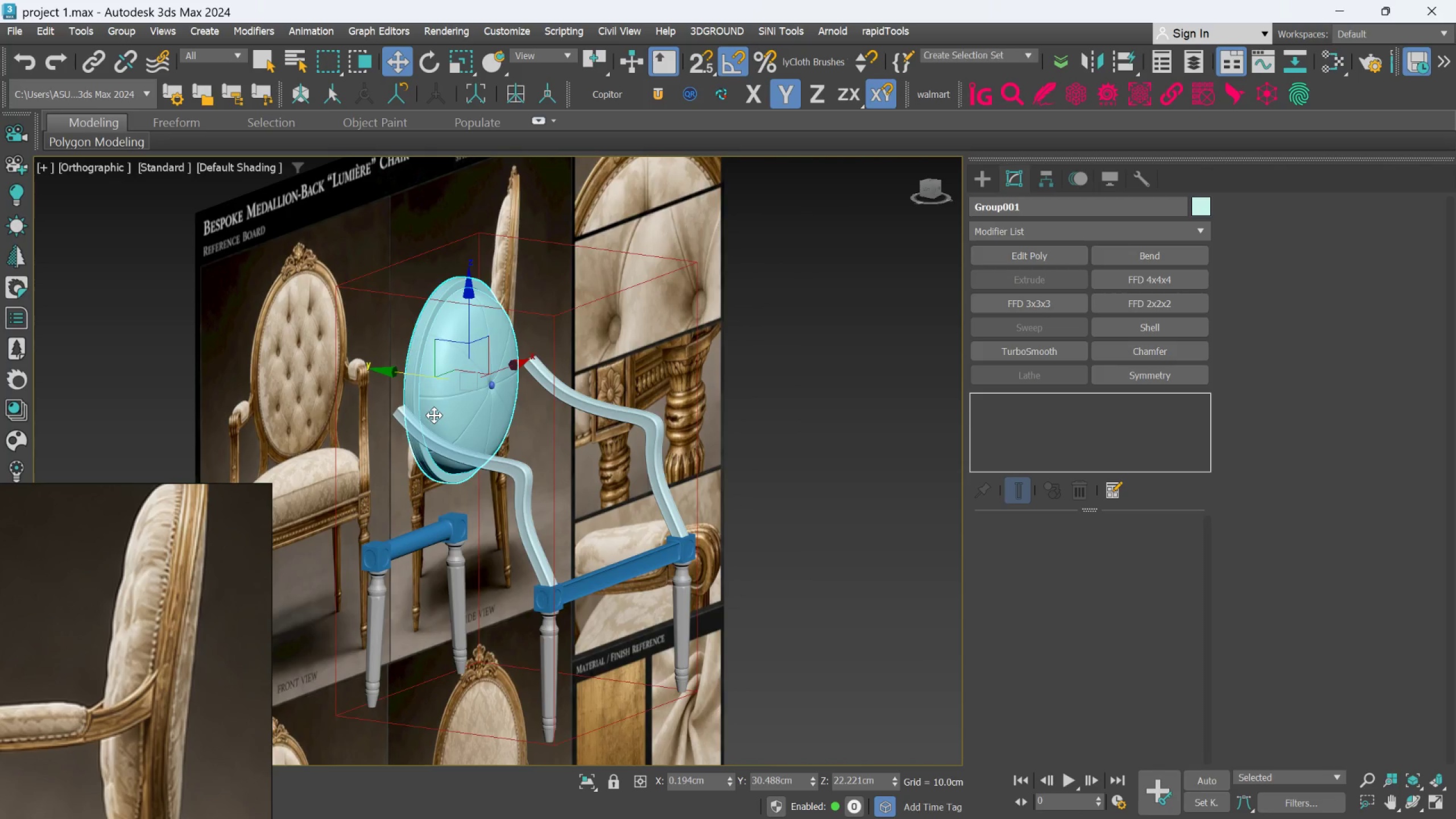 
scroll: coordinate [433, 415], scroll_direction: down, amount: 1.0
 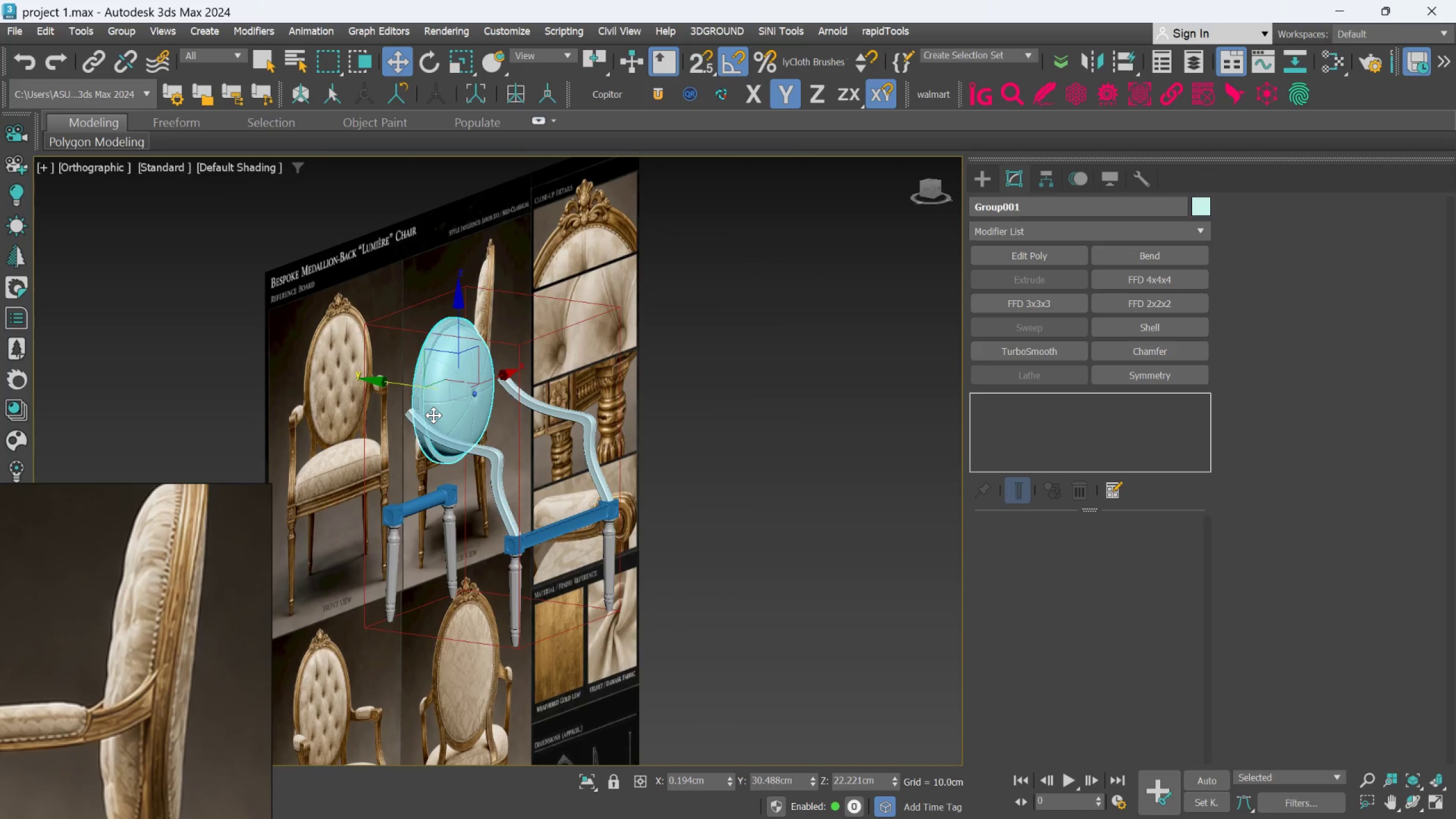 
hold_key(key=AltLeft, duration=1.05)
 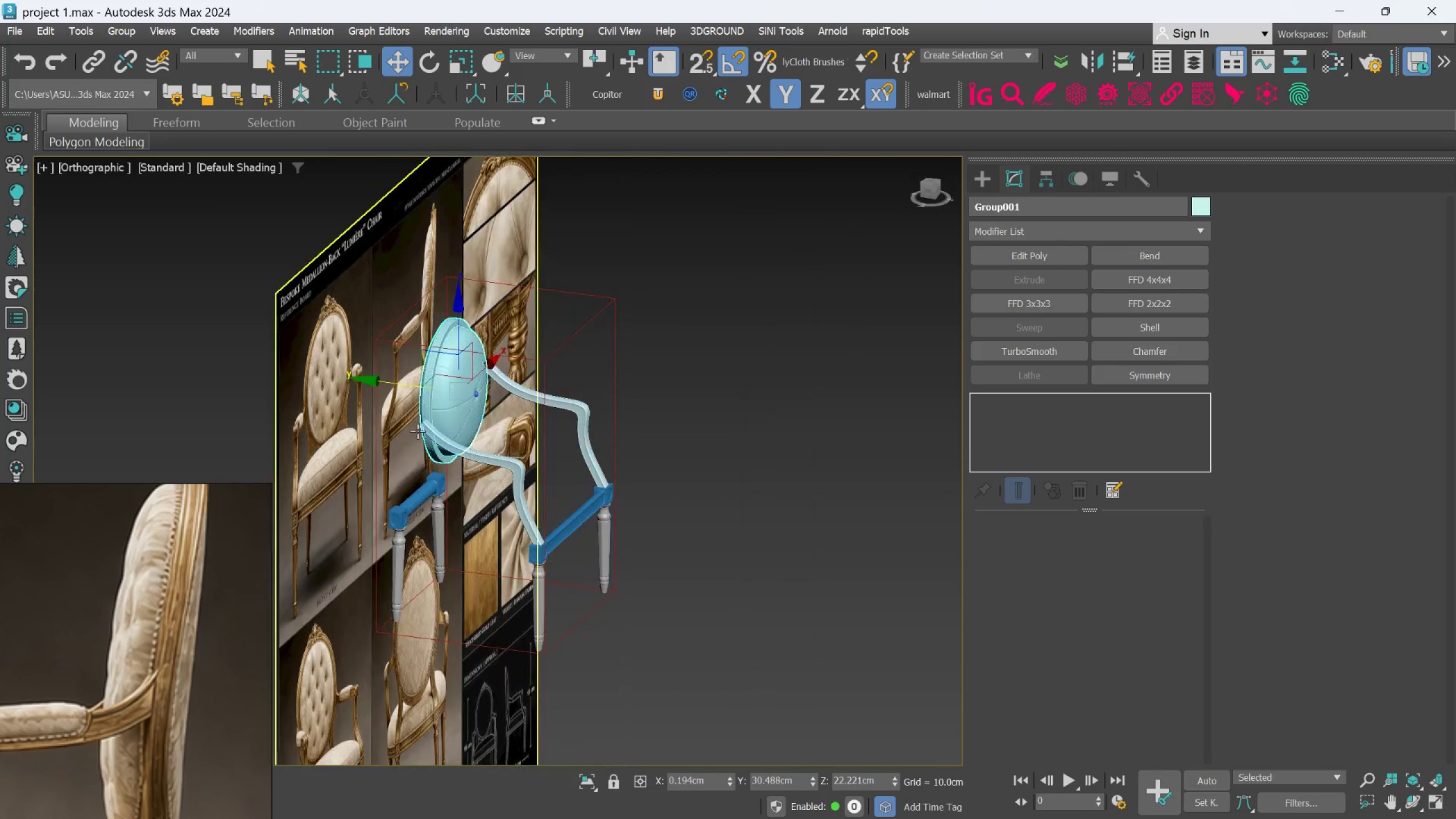 
scroll: coordinate [421, 427], scroll_direction: up, amount: 2.0
 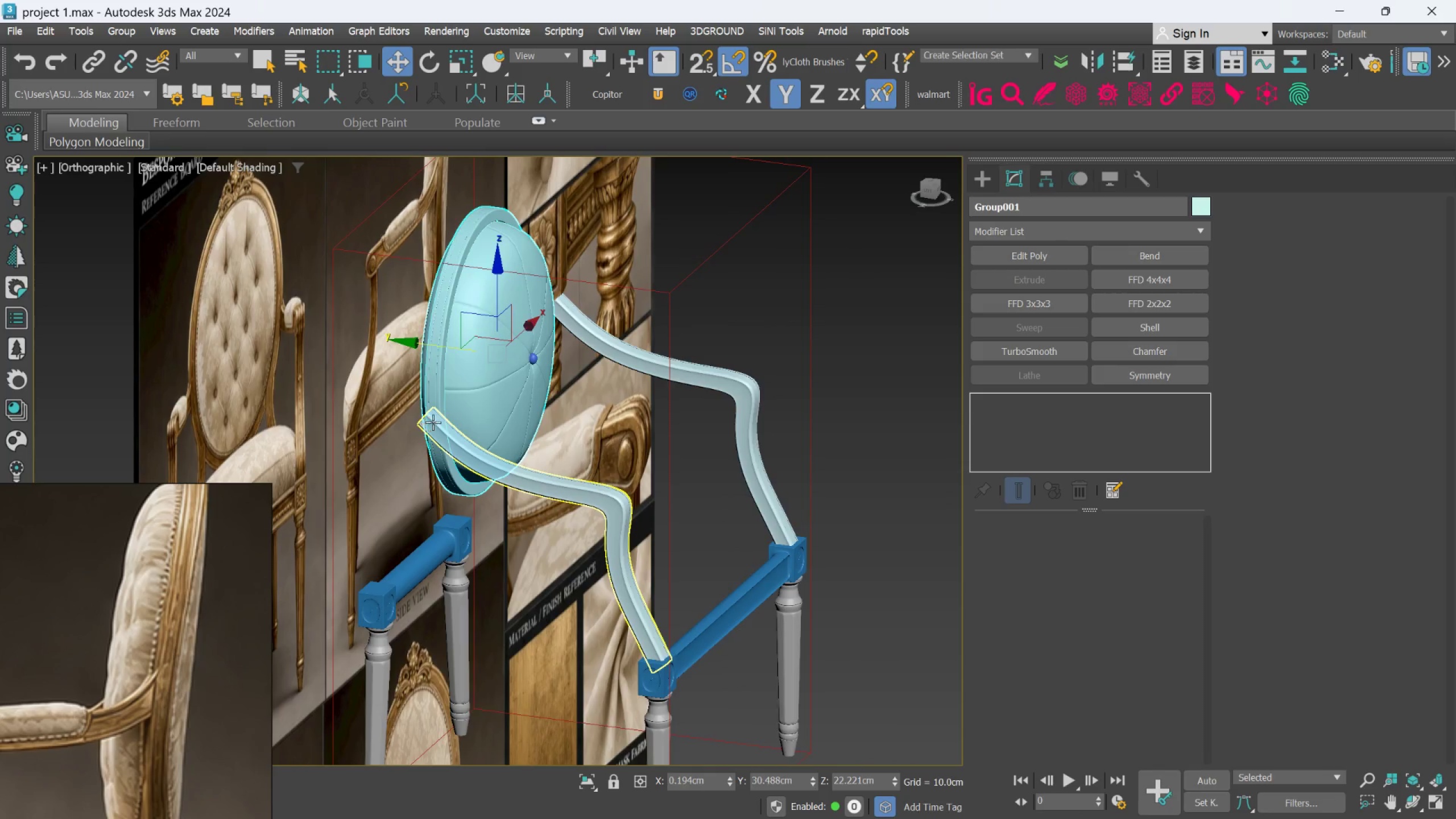 
hold_key(key=AltLeft, duration=0.61)
 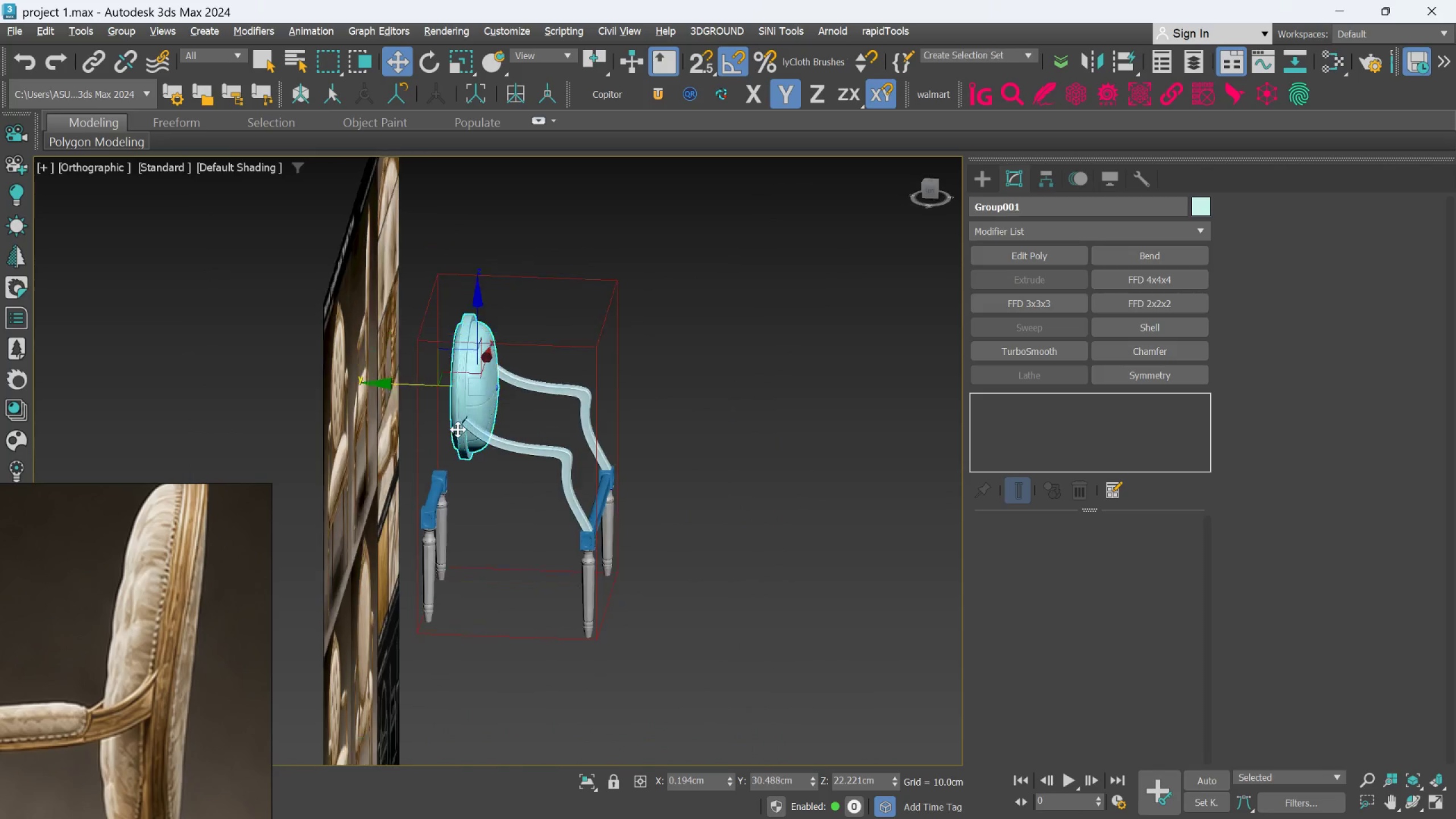 
hold_key(key=AltLeft, duration=1.53)
scroll: coordinate [458, 420], scroll_direction: down, amount: 2.0
 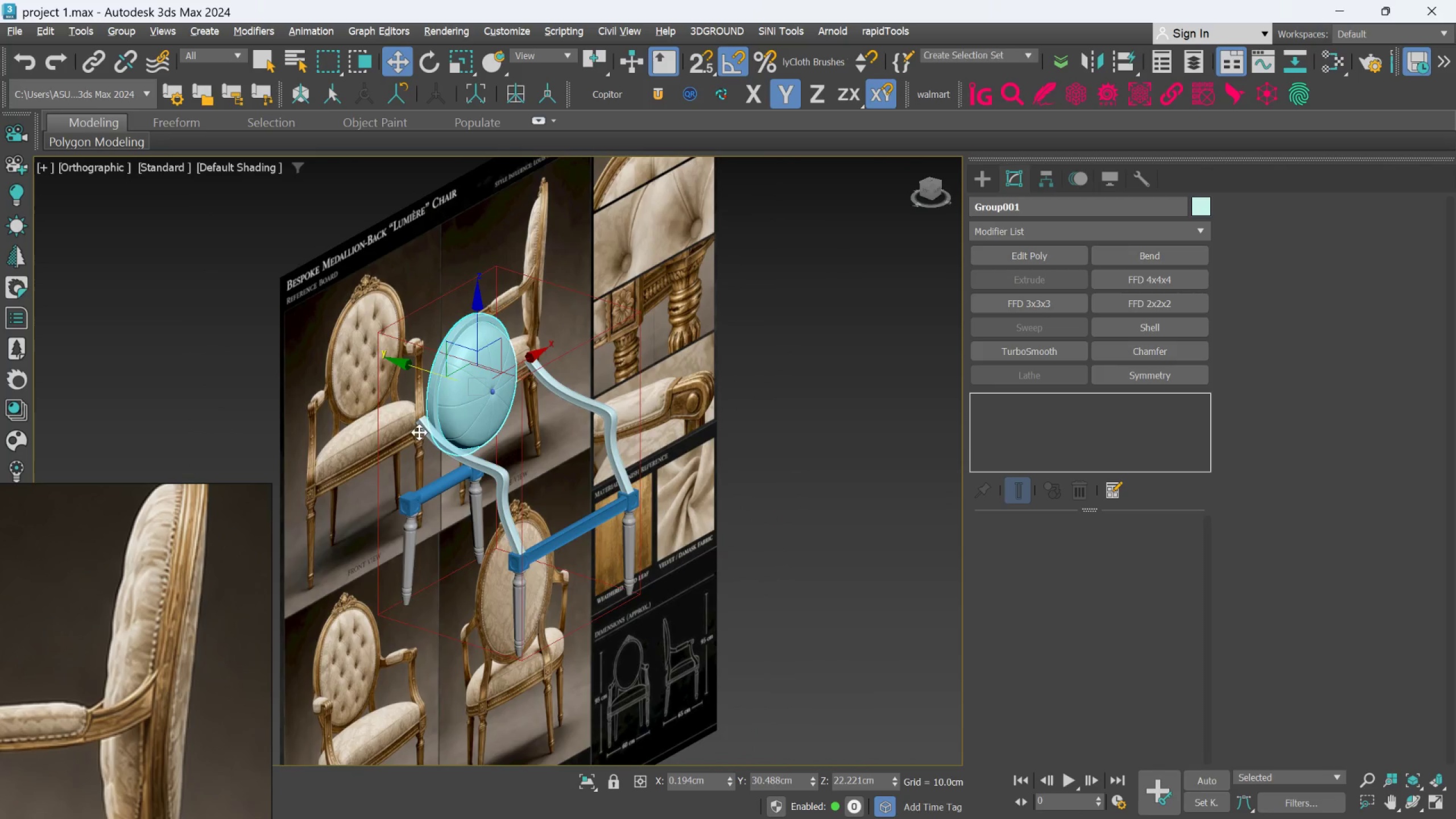 
hold_key(key=AltLeft, duration=0.52)
 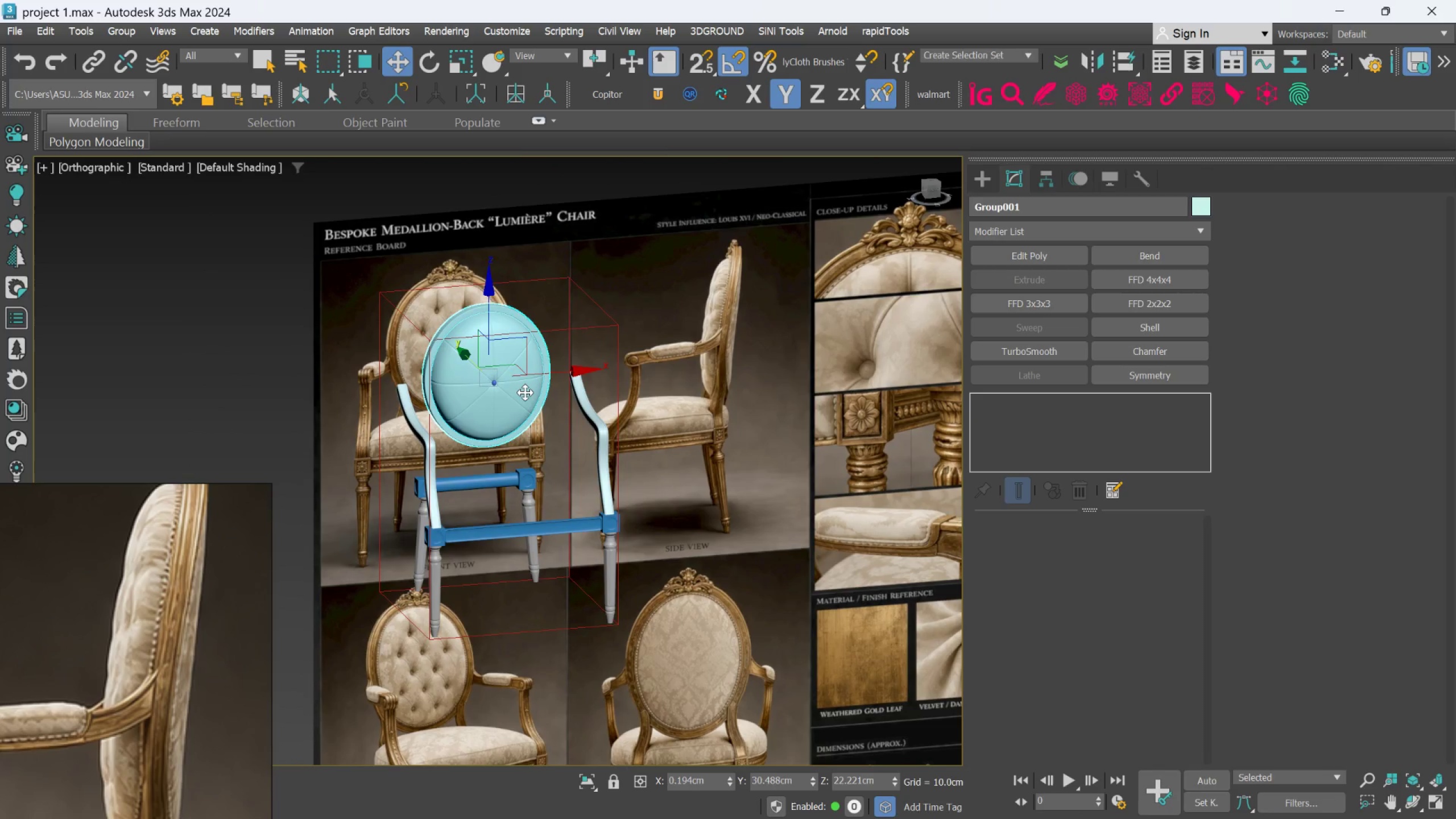 
key(F)
 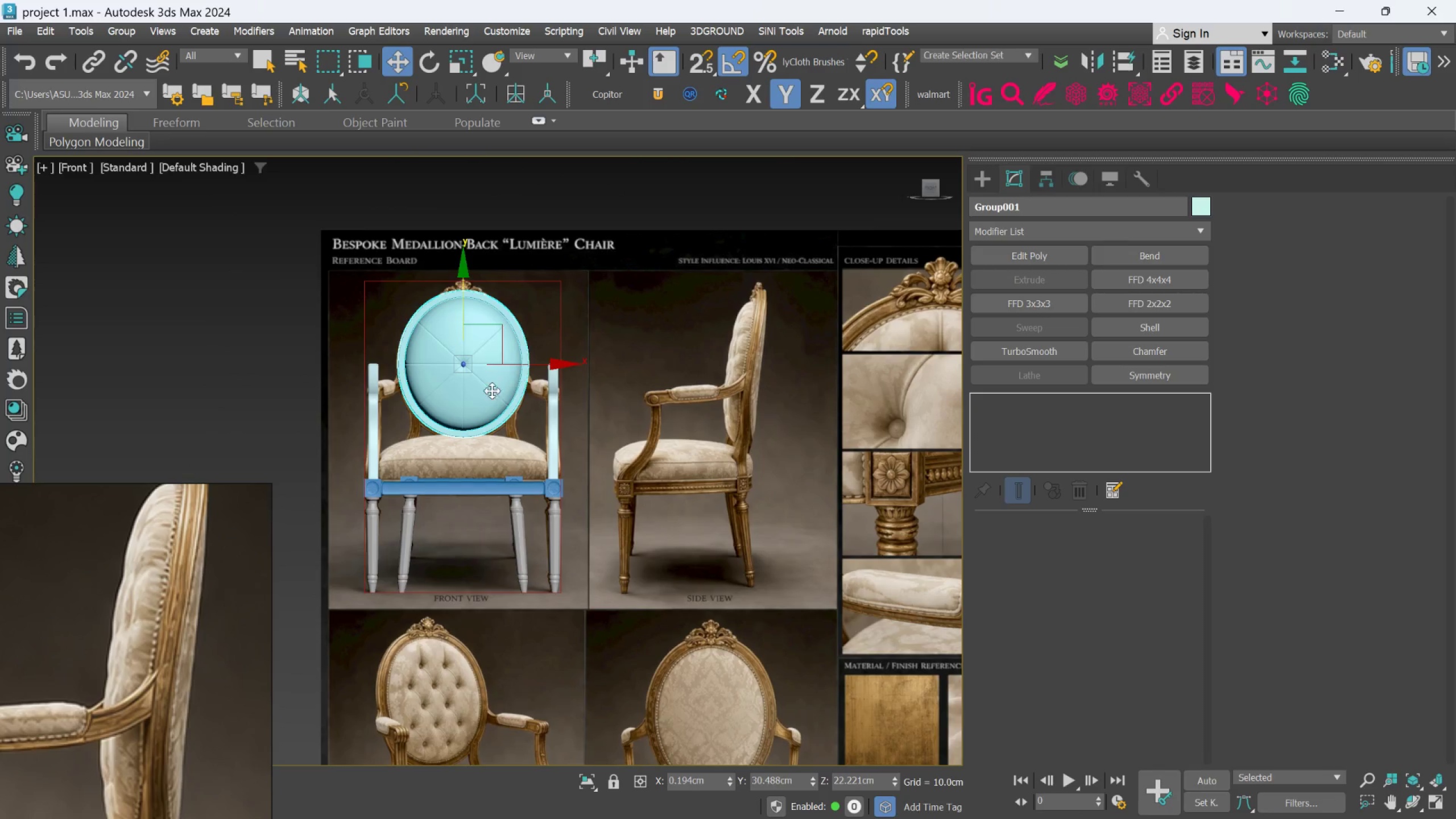 
scroll: coordinate [490, 391], scroll_direction: up, amount: 1.0
 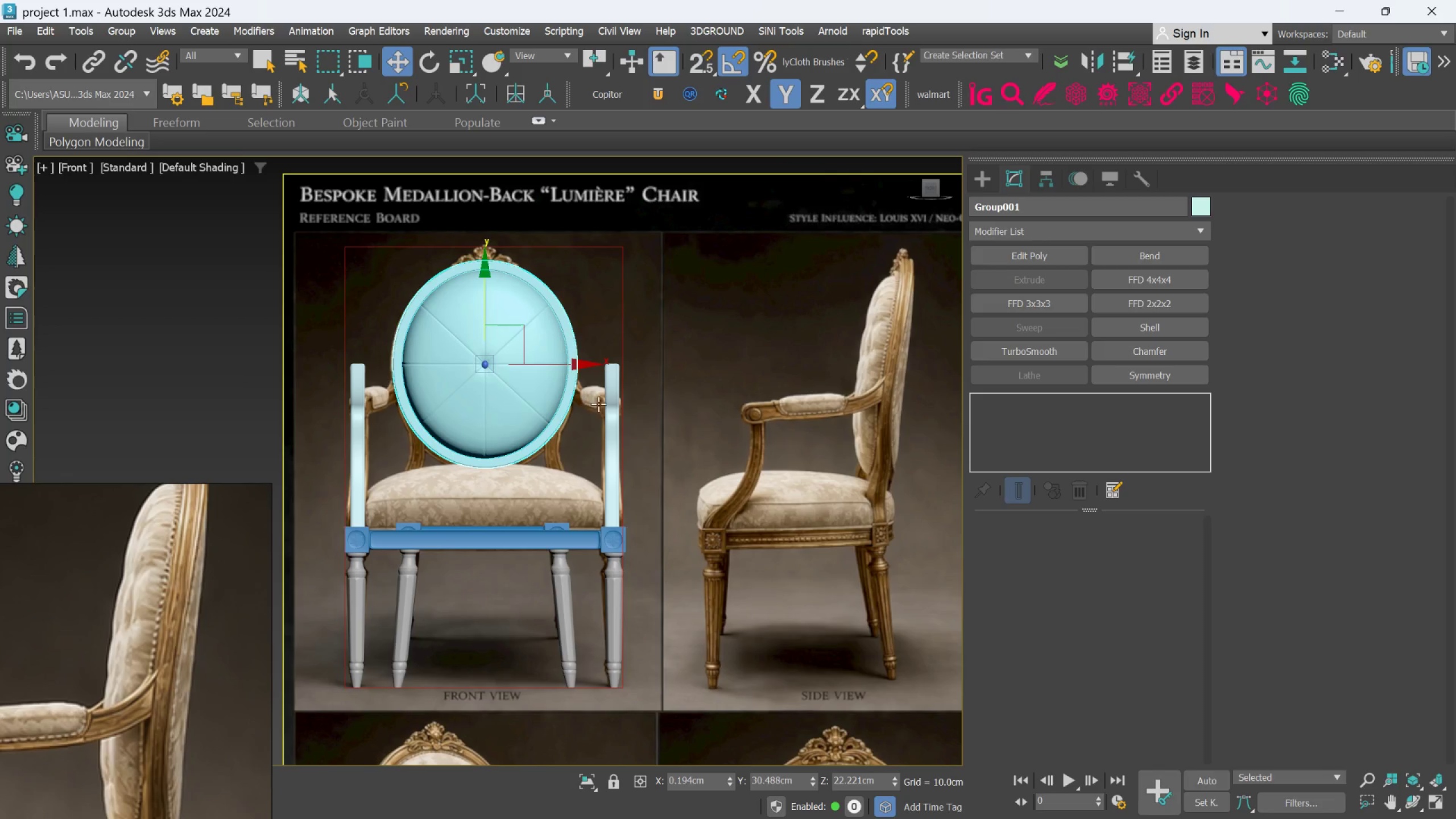 
hold_key(key=AltLeft, duration=1.16)
 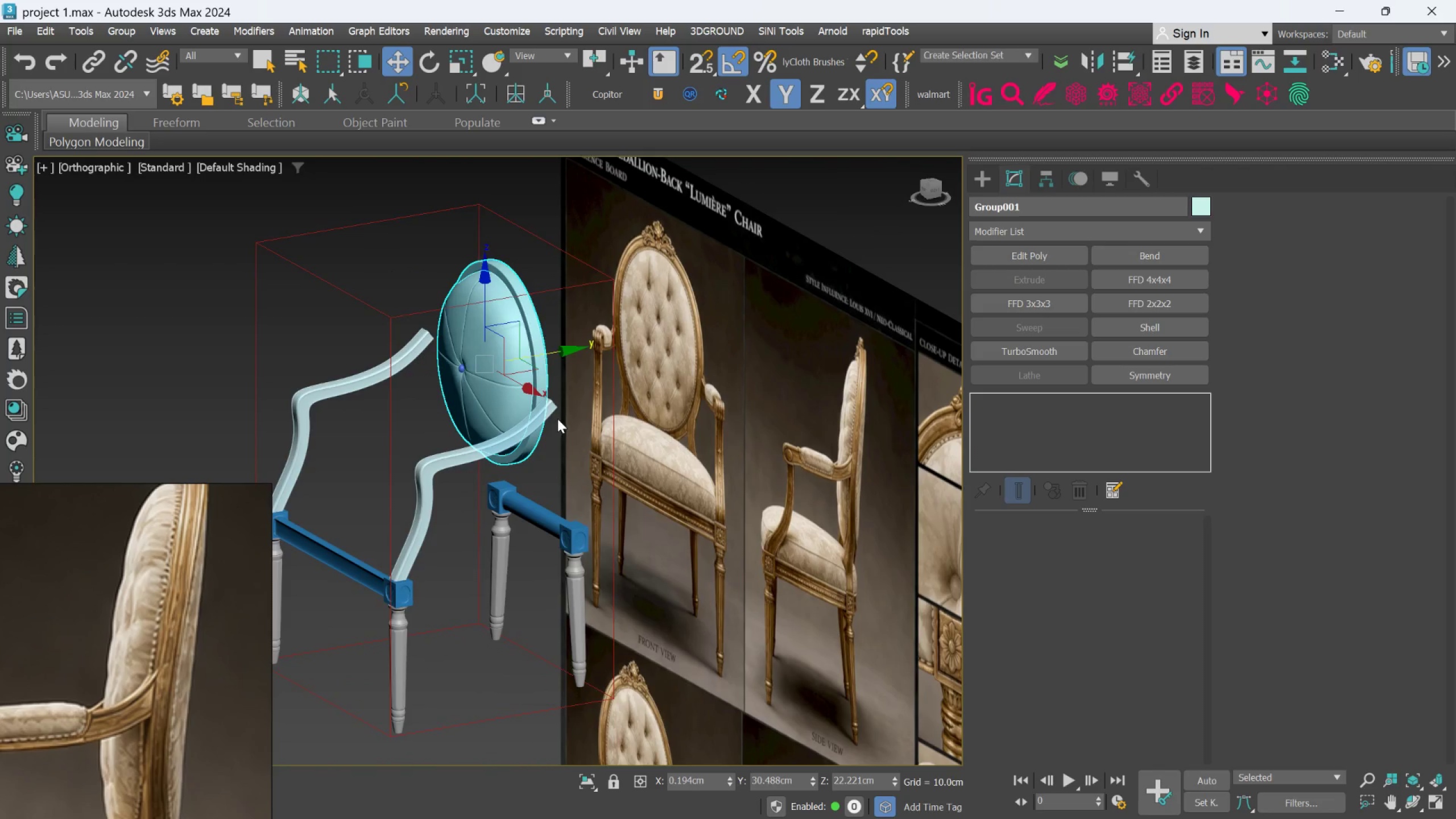 
hold_key(key=AltLeft, duration=0.89)
 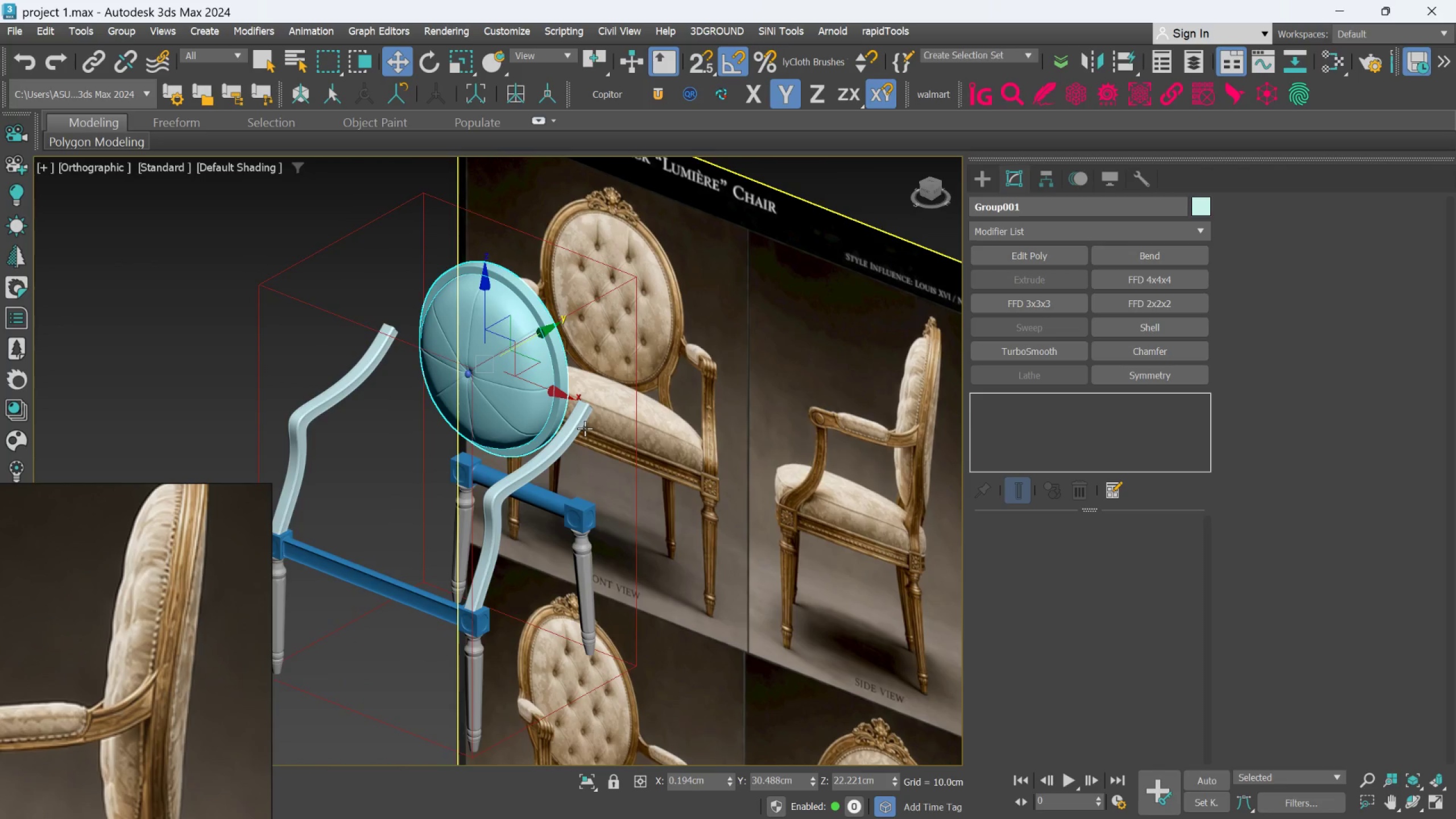 
scroll: coordinate [585, 428], scroll_direction: up, amount: 1.0
 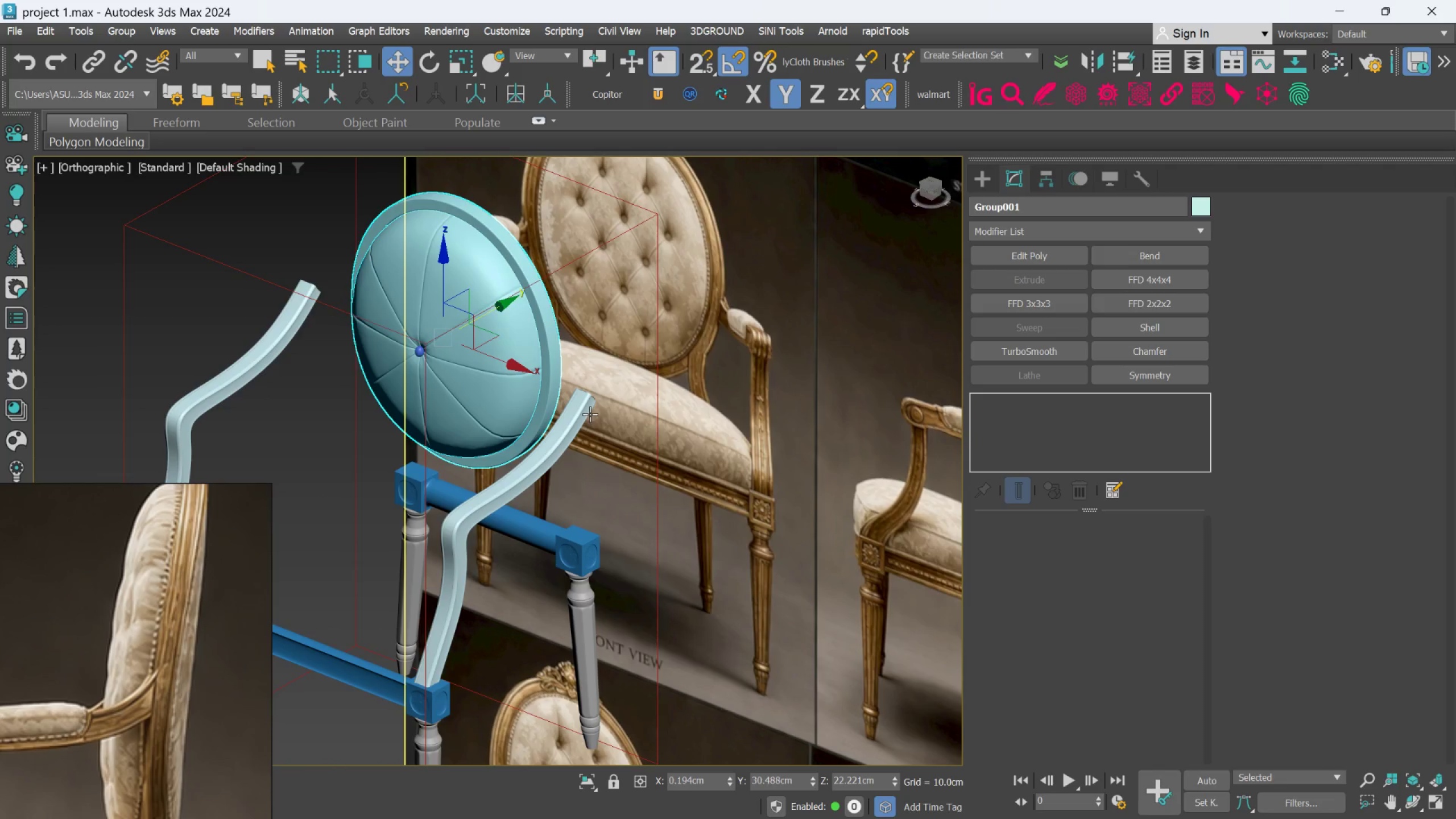 
hold_key(key=AltLeft, duration=0.73)
 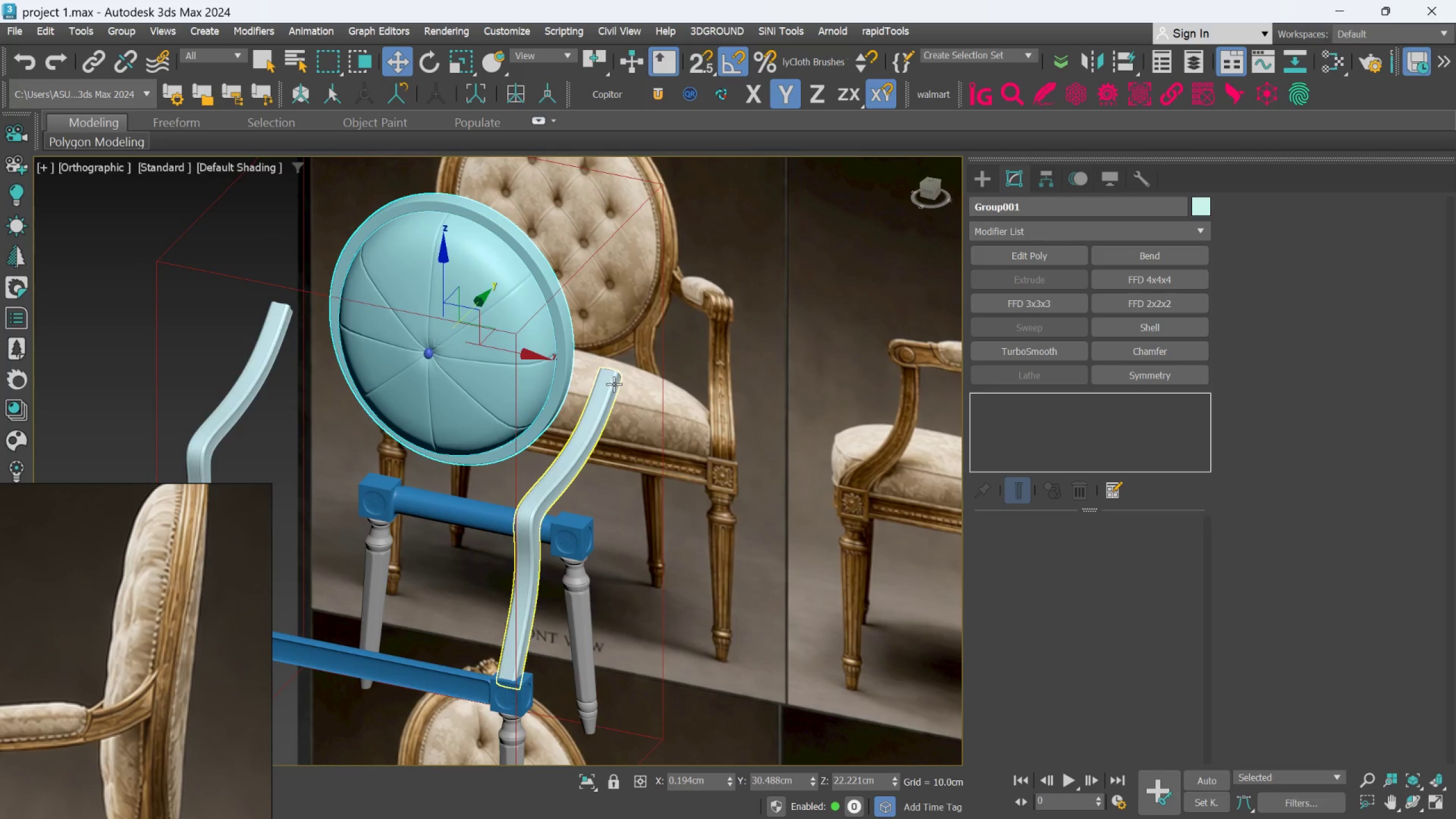 
left_click([614, 384])
 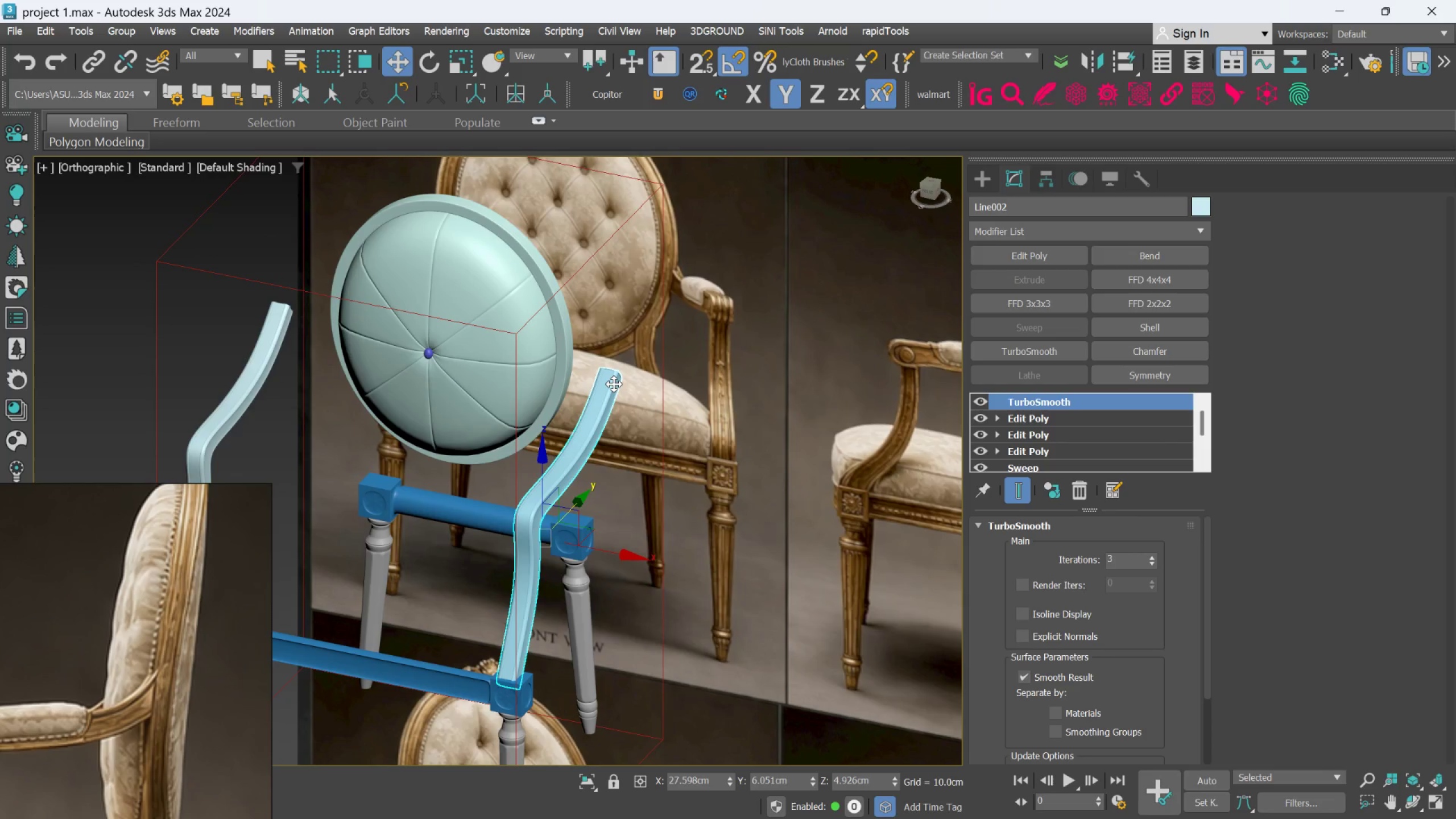 
hold_key(key=AltLeft, duration=0.61)
 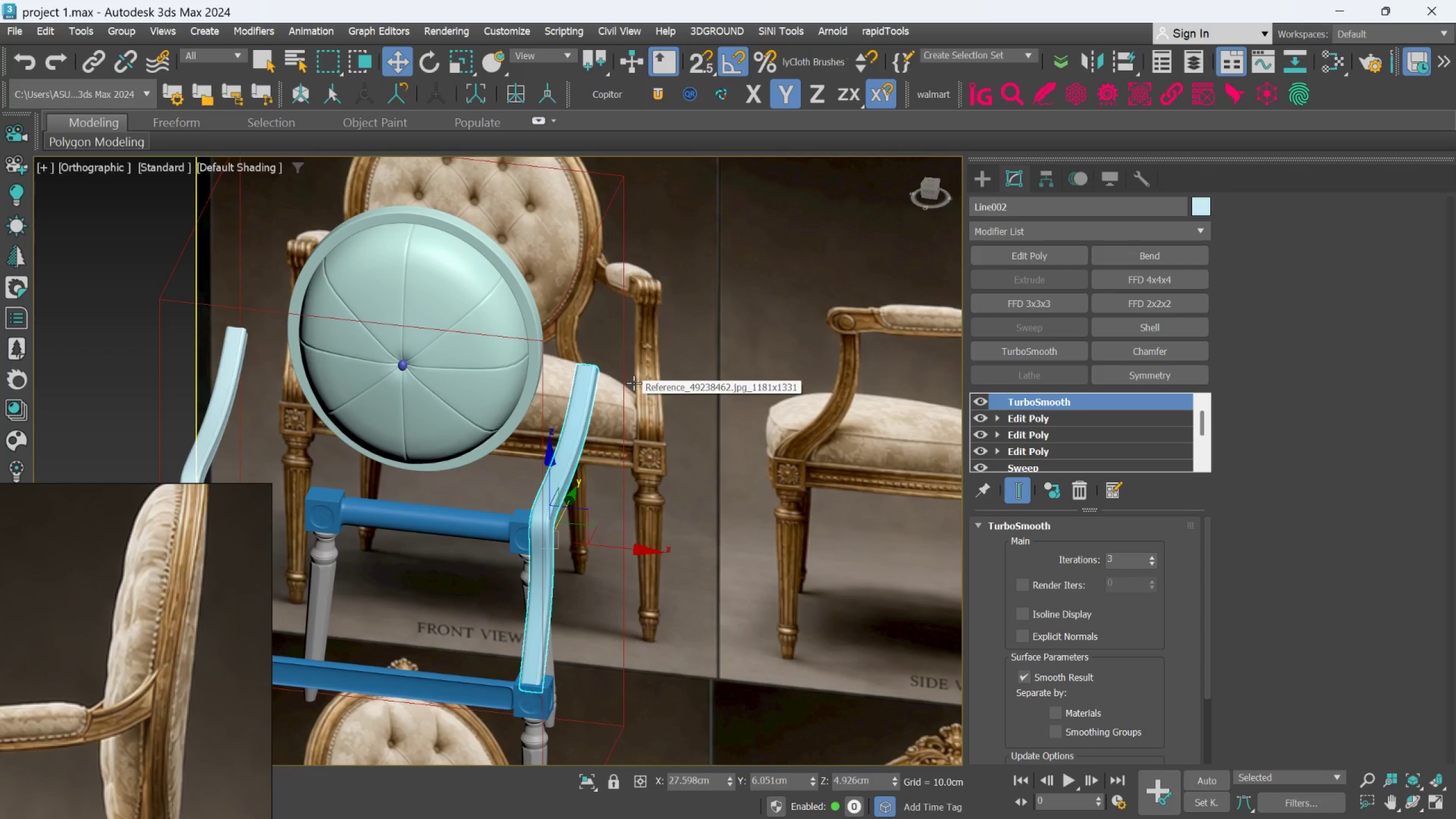 
hold_key(key=AltLeft, duration=0.69)
 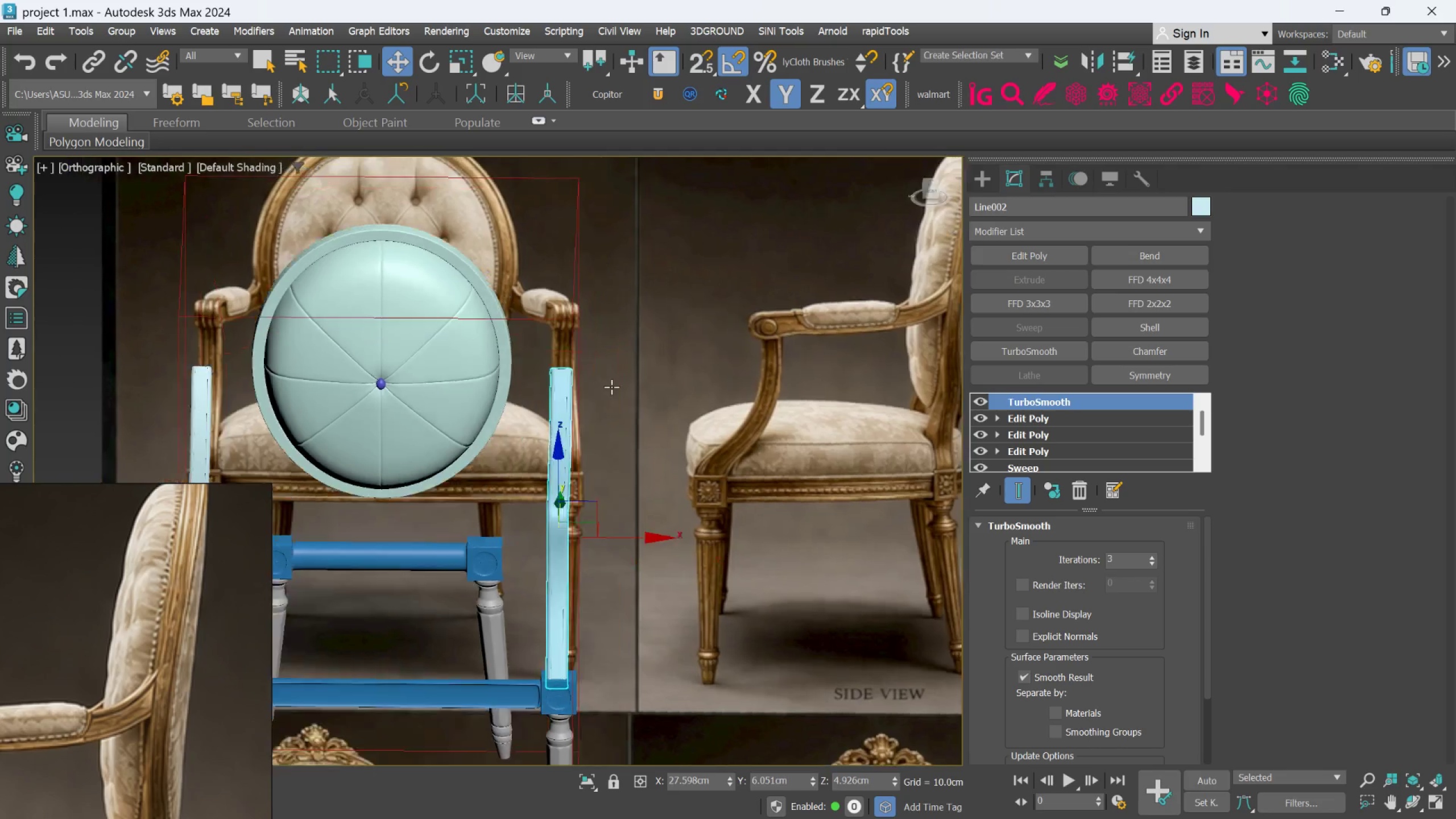 
hold_key(key=AltLeft, duration=1.31)
 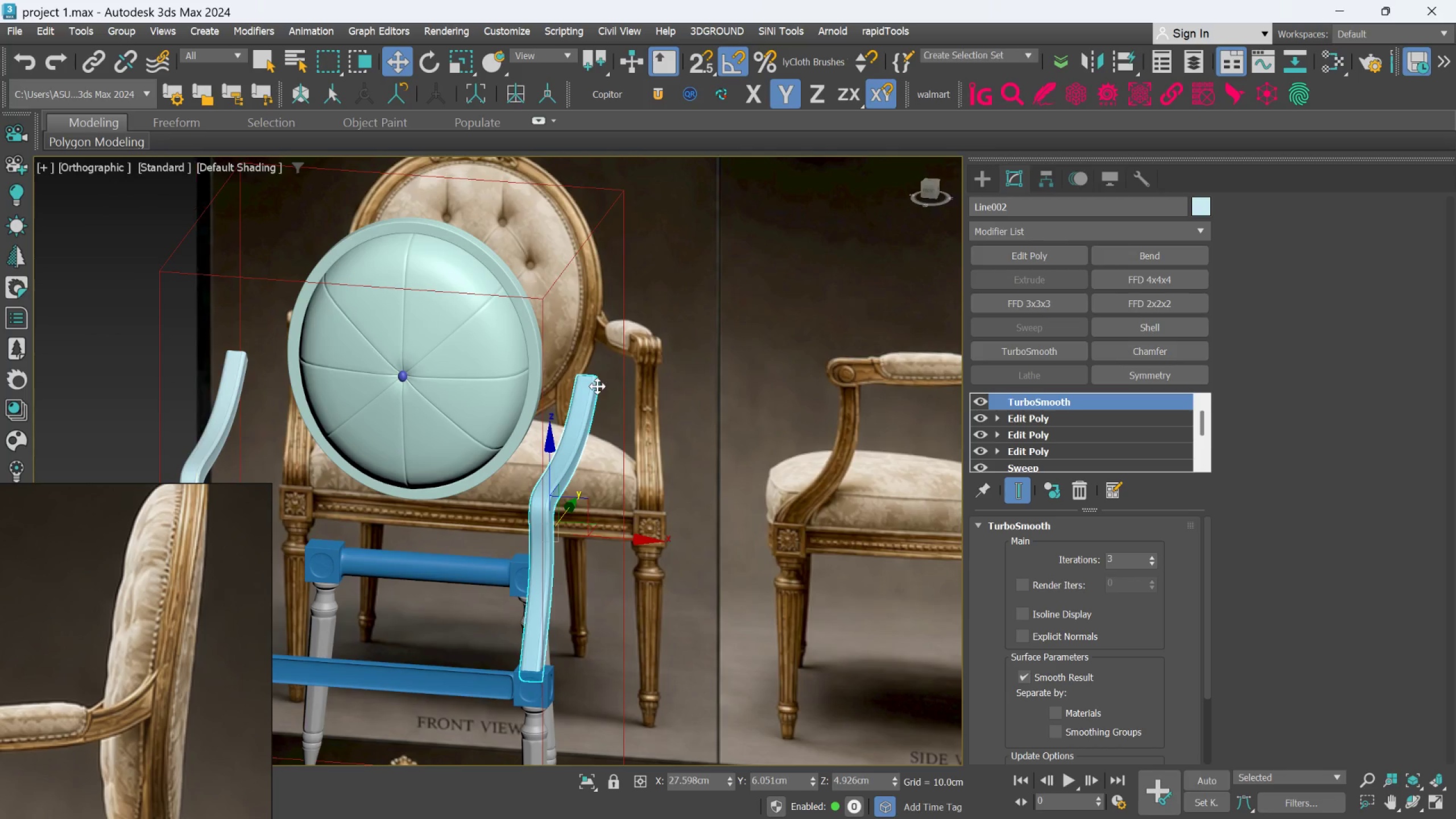 
hold_key(key=AltLeft, duration=0.75)
 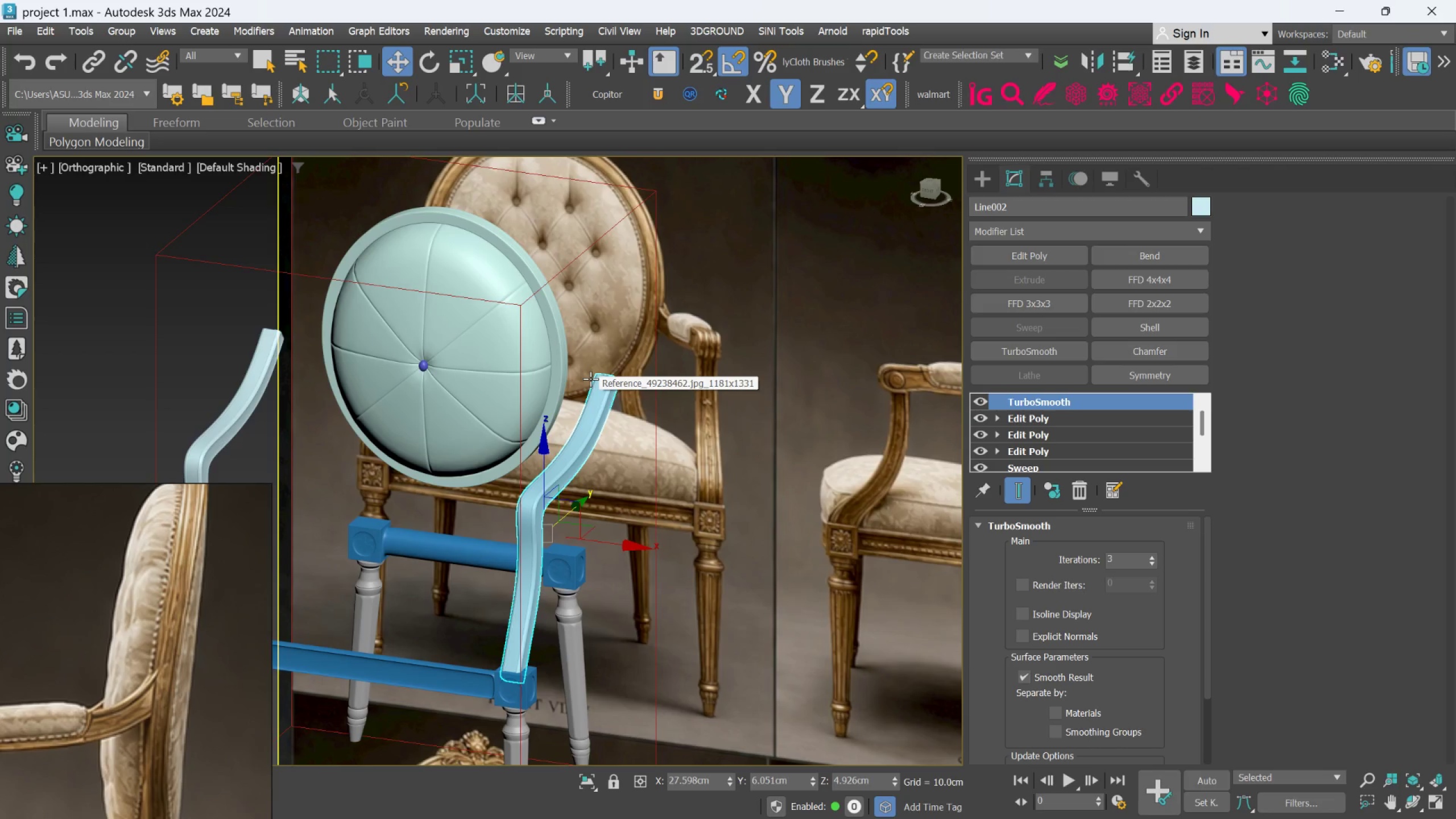 
wait(9.84)
 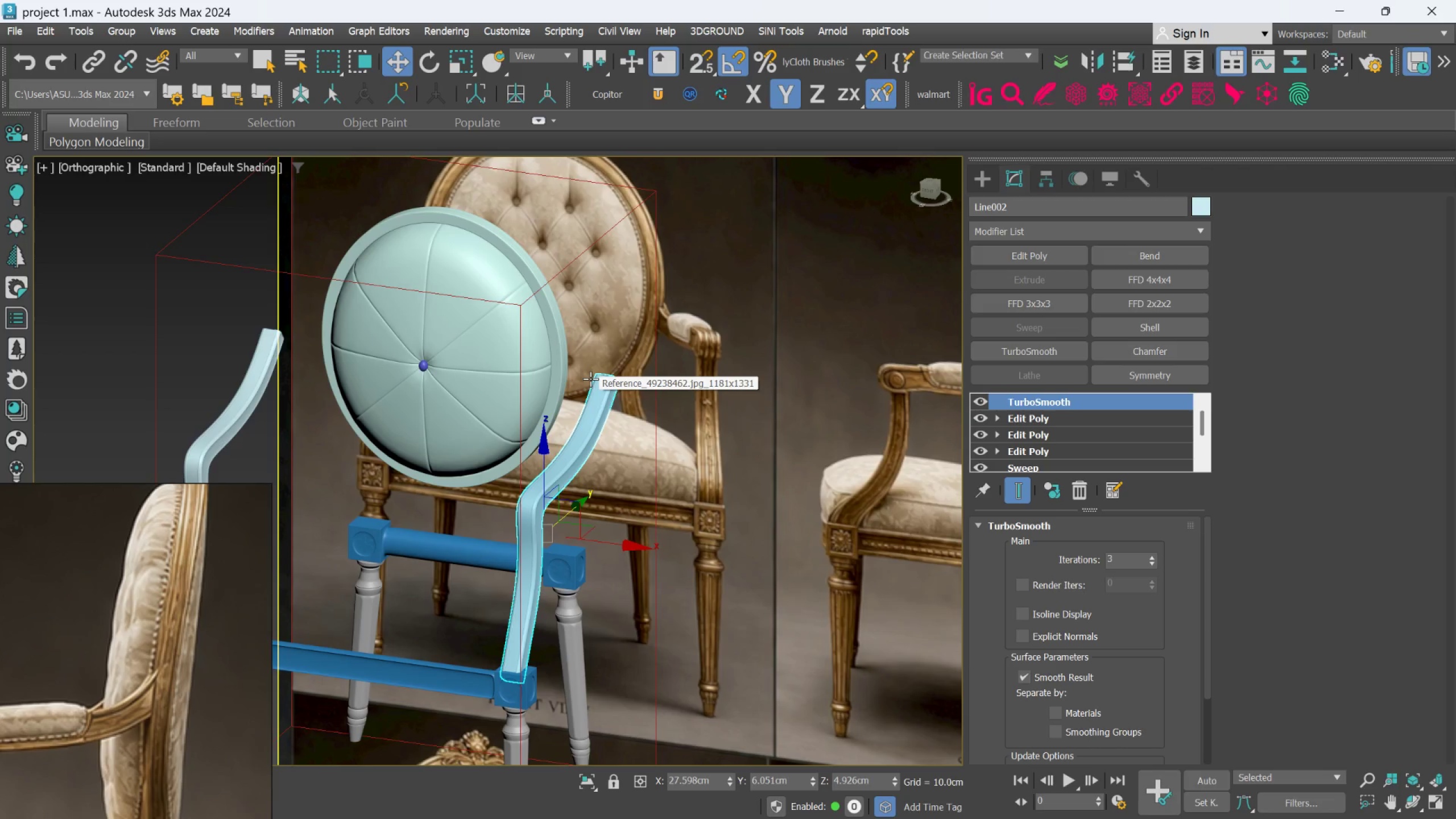 
left_click([998, 249])
 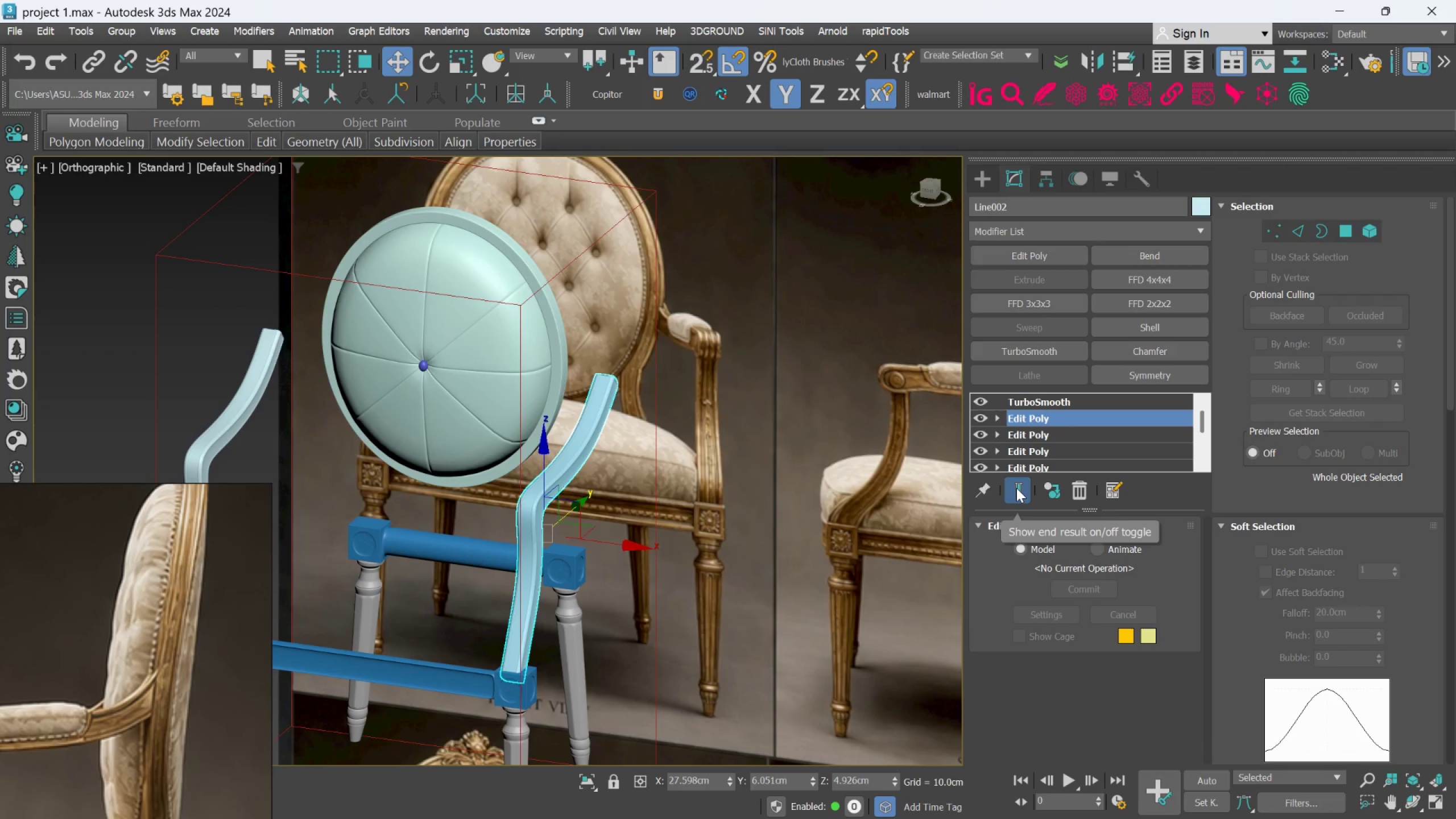 
key(4)
 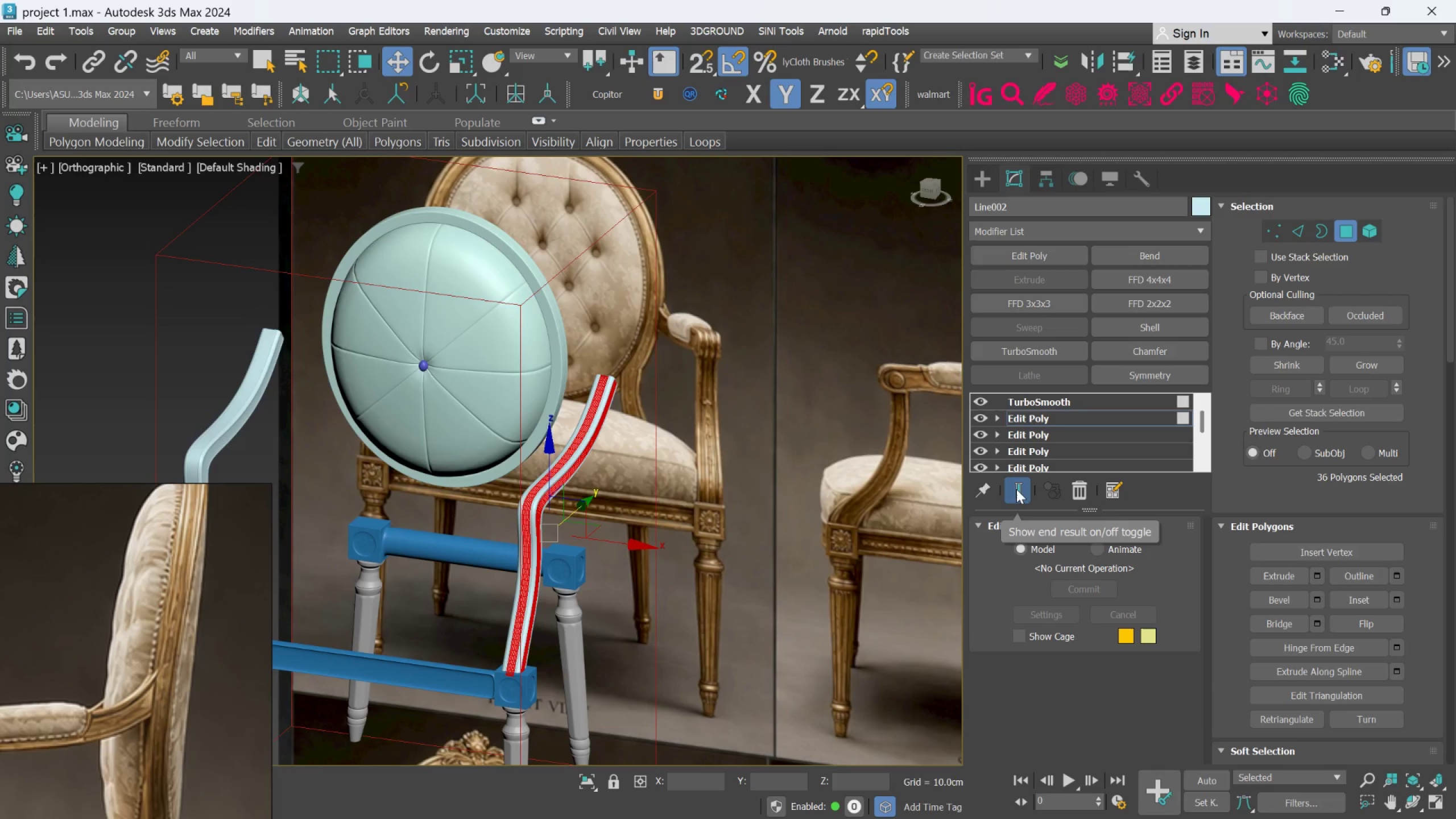 
left_click([1016, 489])
 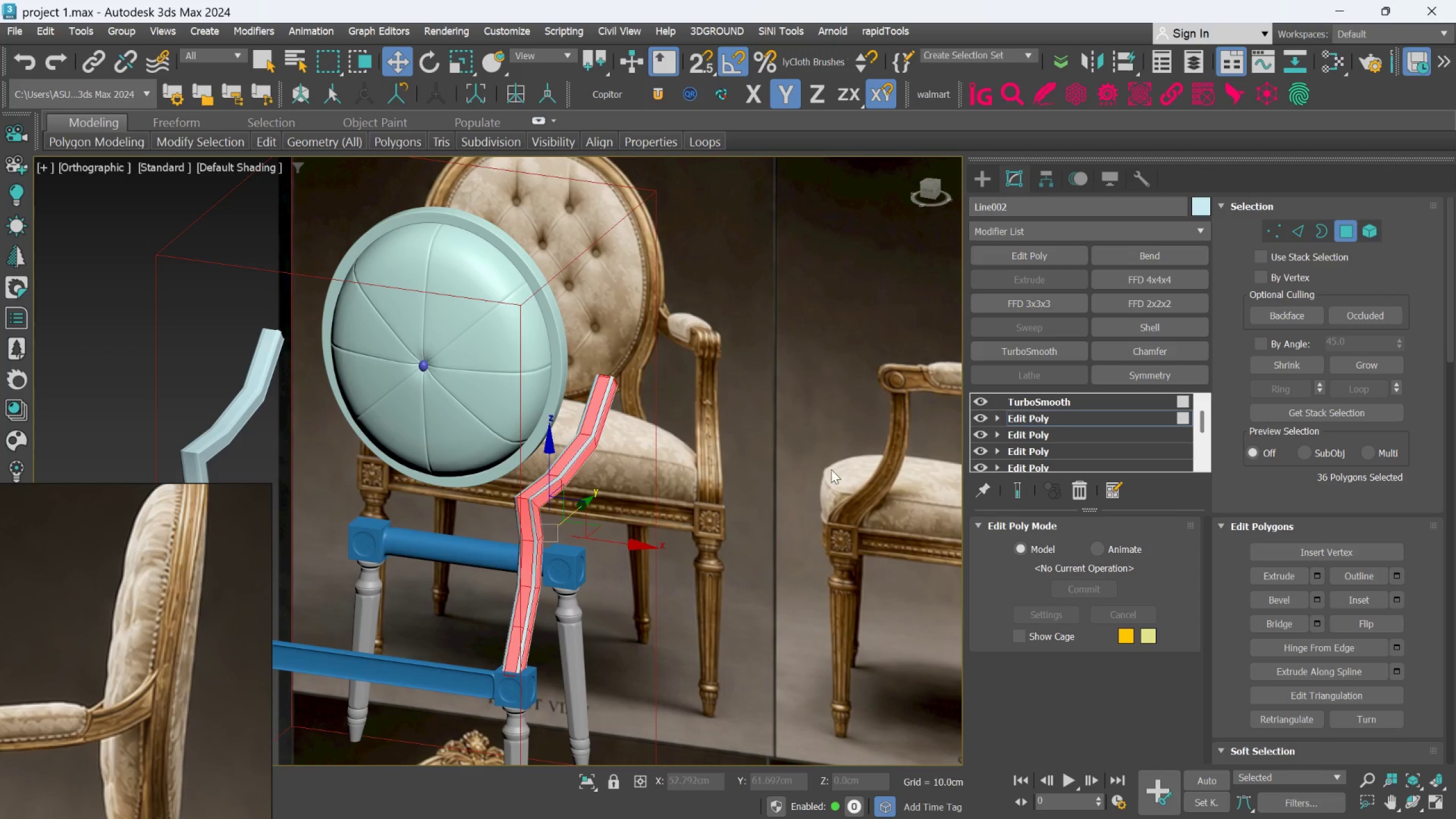 
scroll: coordinate [665, 408], scroll_direction: up, amount: 2.0
 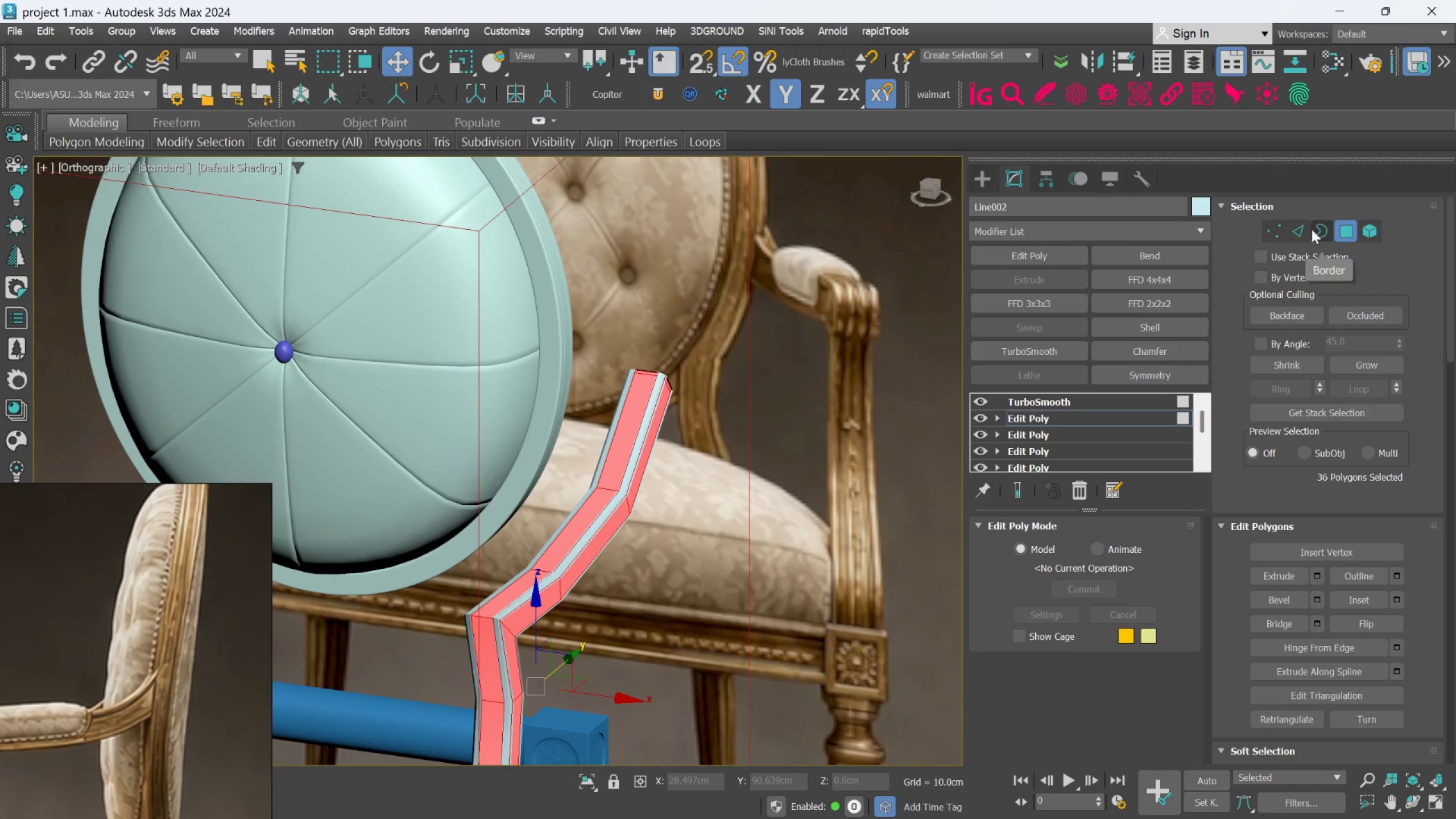 
left_click([1277, 235])
 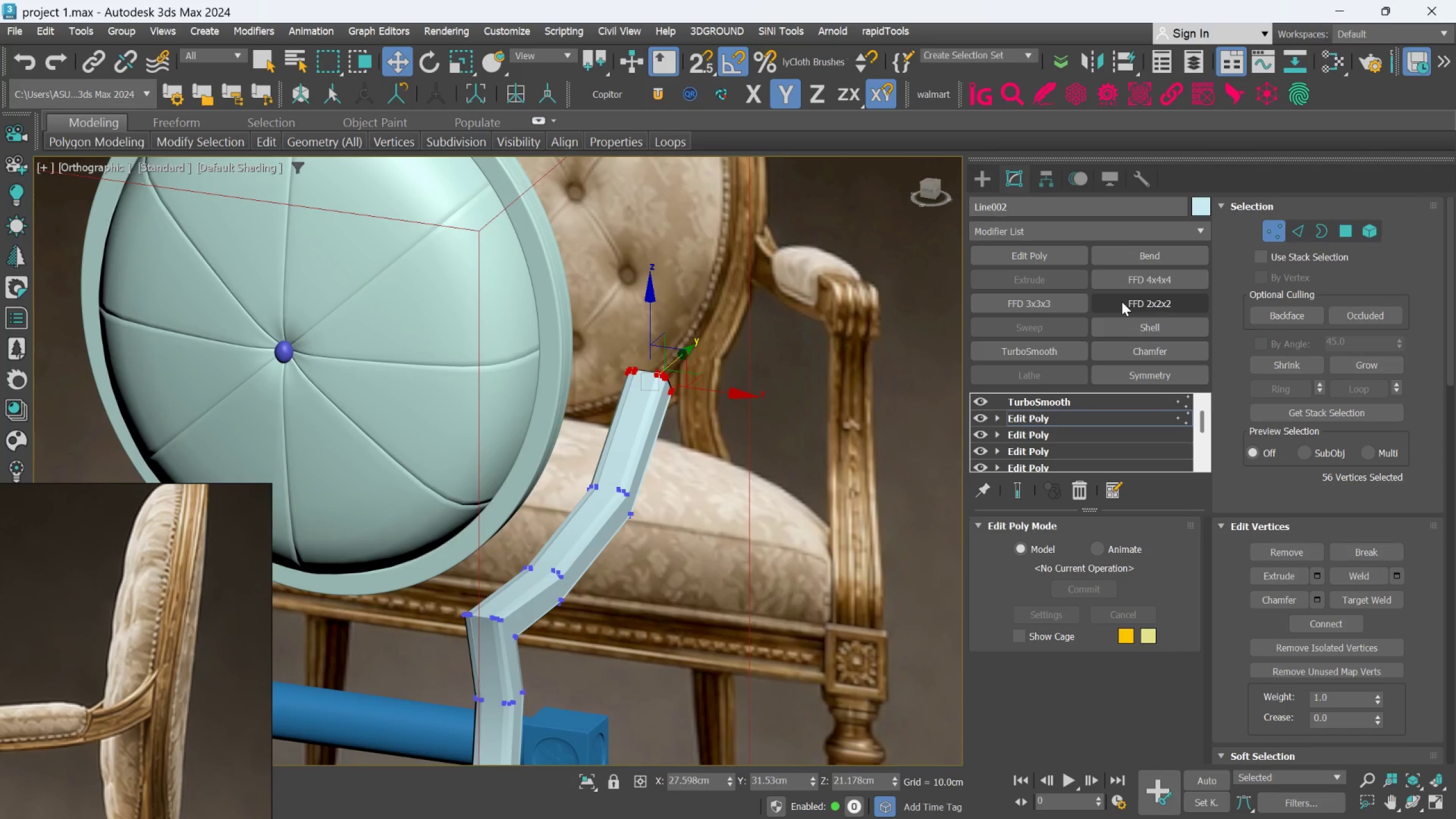 
left_click([1133, 420])
 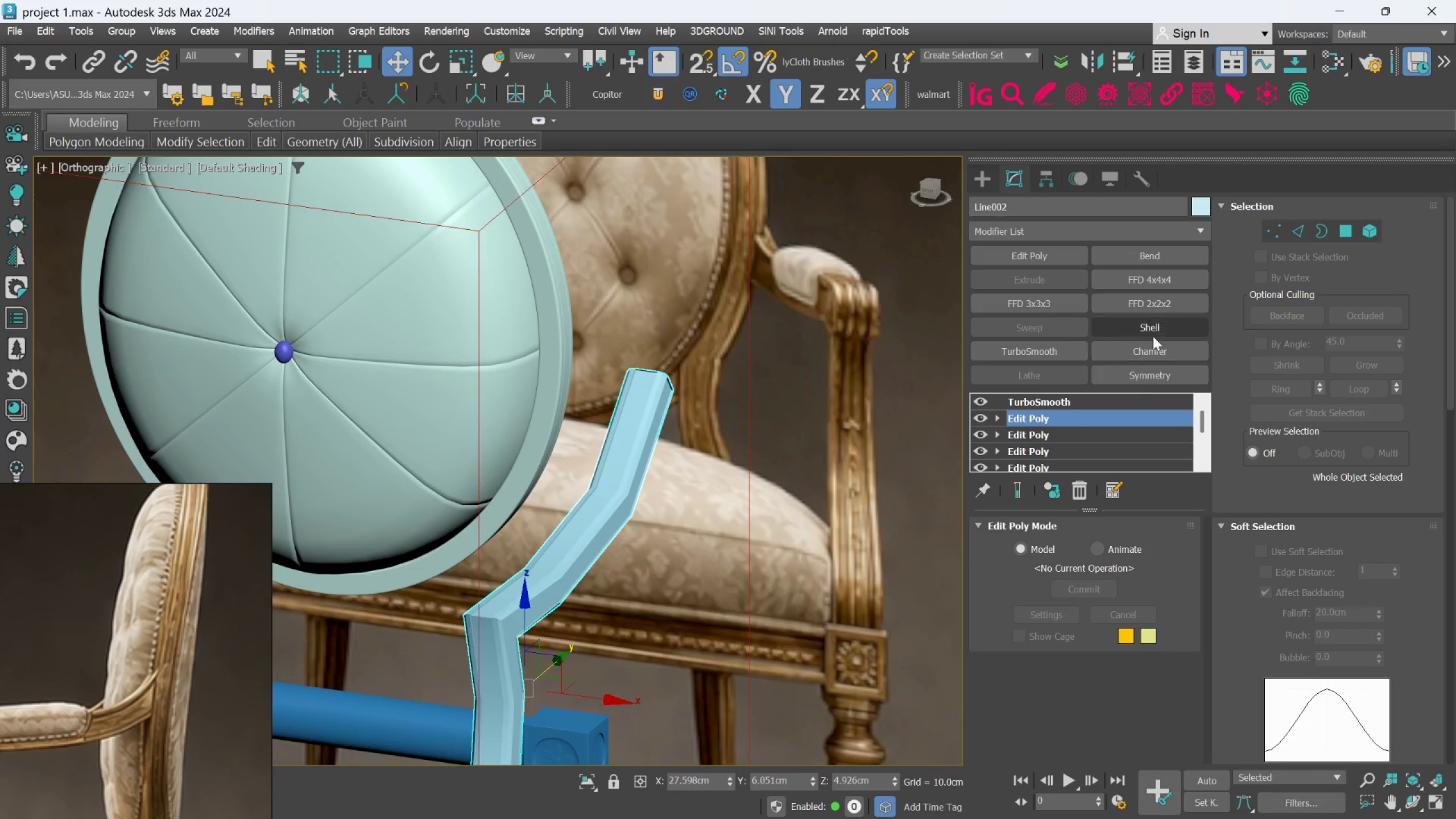 
left_click([1160, 303])
 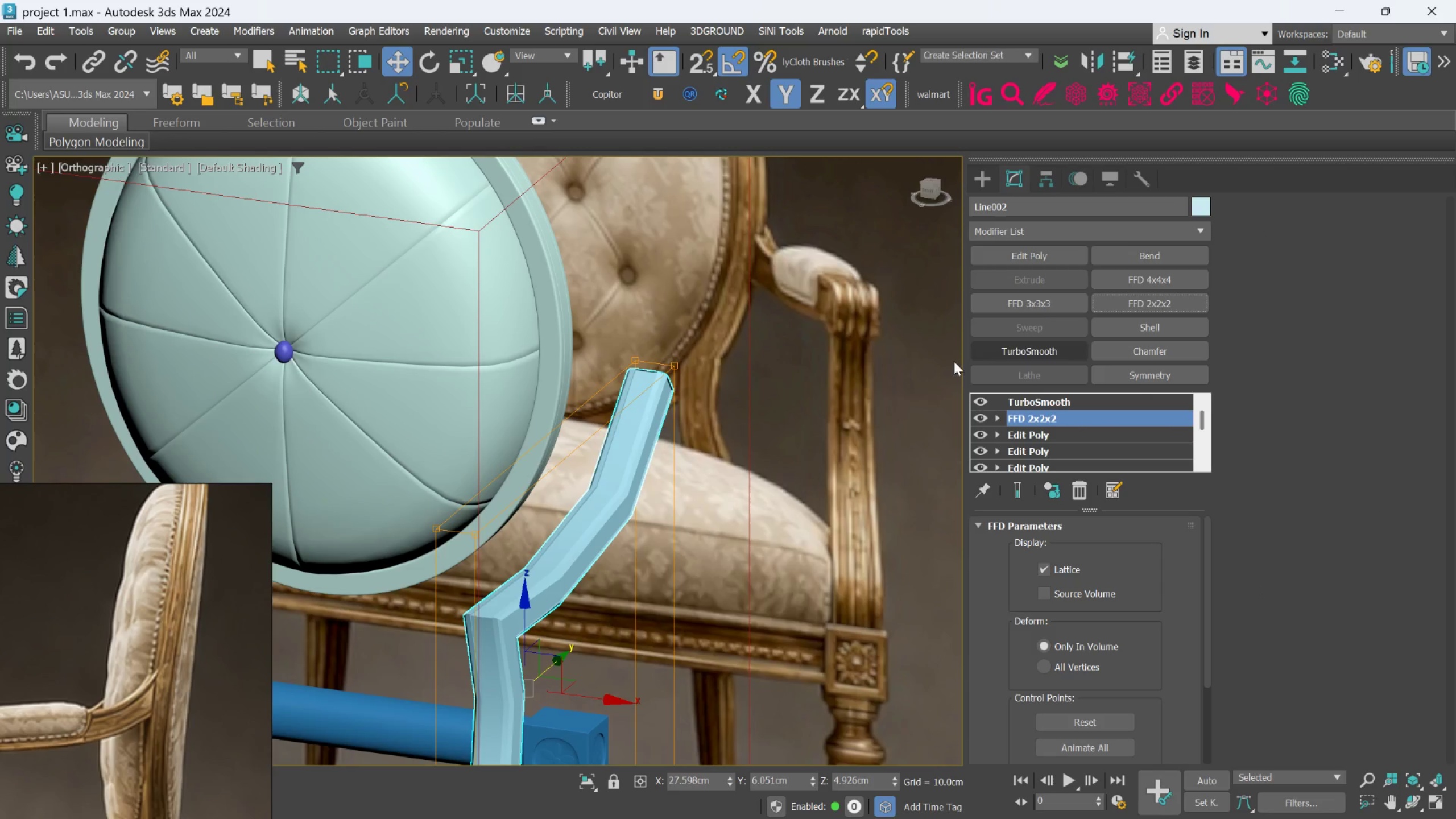 
scroll: coordinate [690, 379], scroll_direction: down, amount: 2.0
 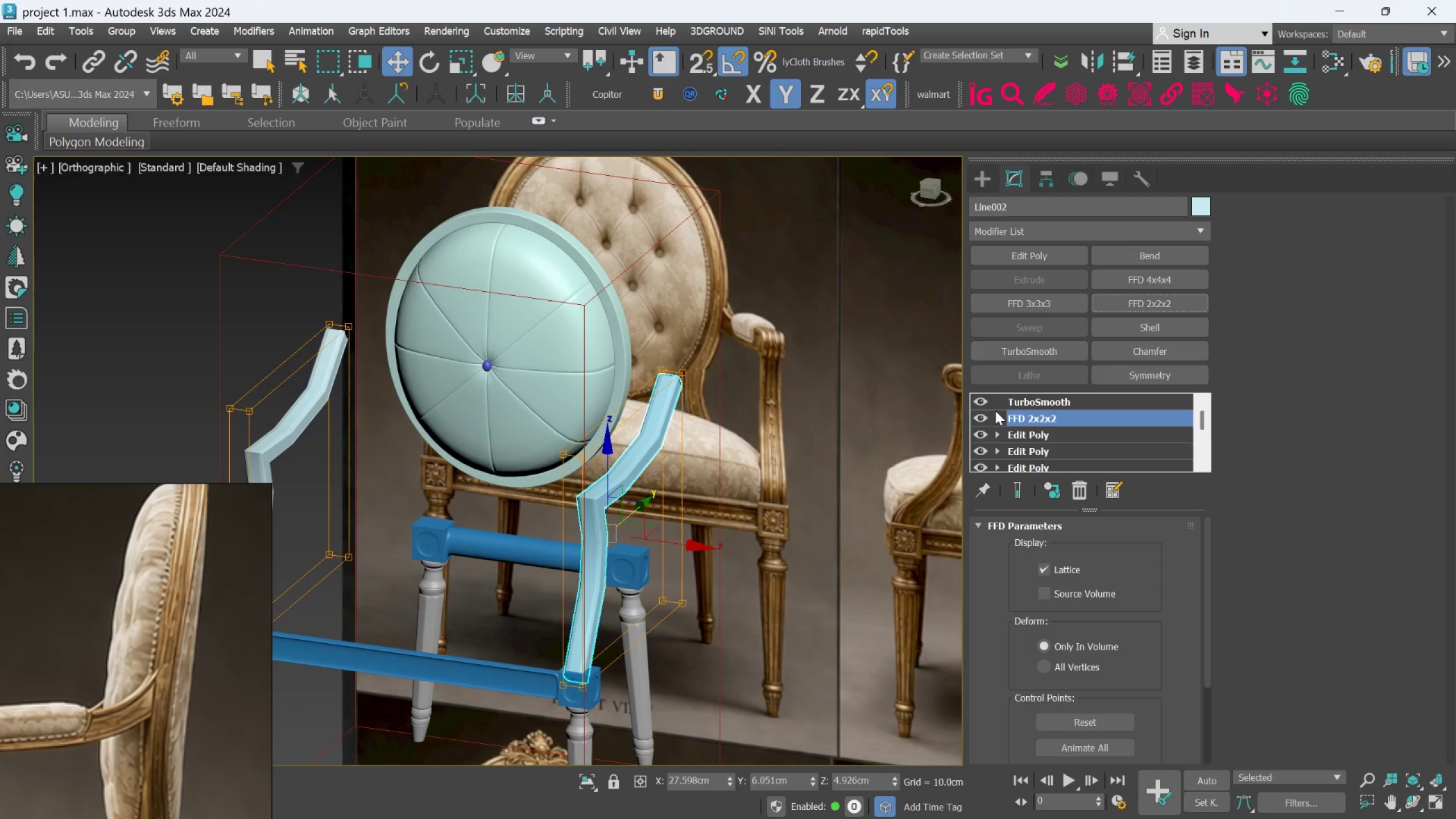 
left_click([1039, 435])
 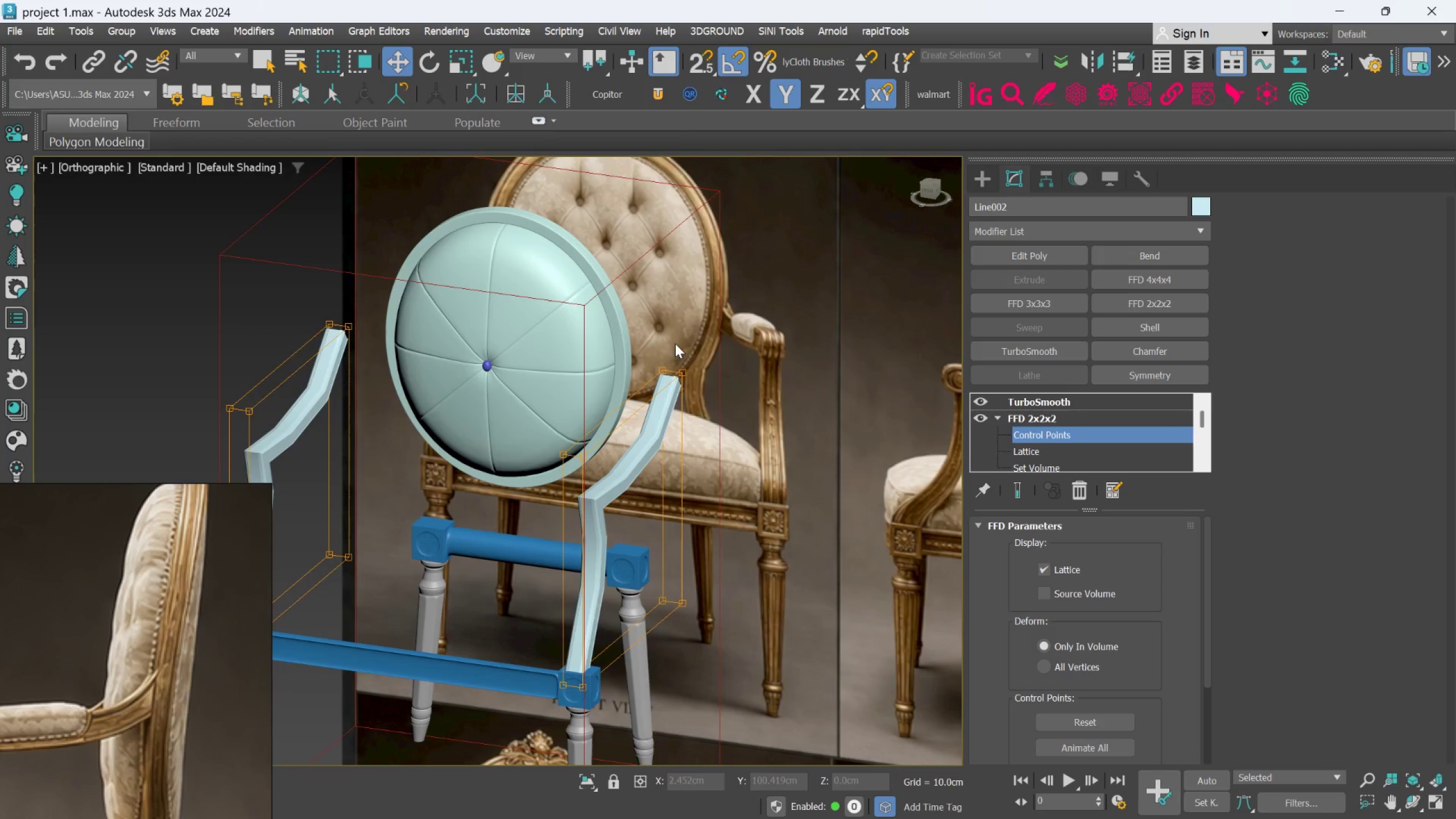 
left_click_drag(start_coordinate=[660, 342], to_coordinate=[737, 432])
 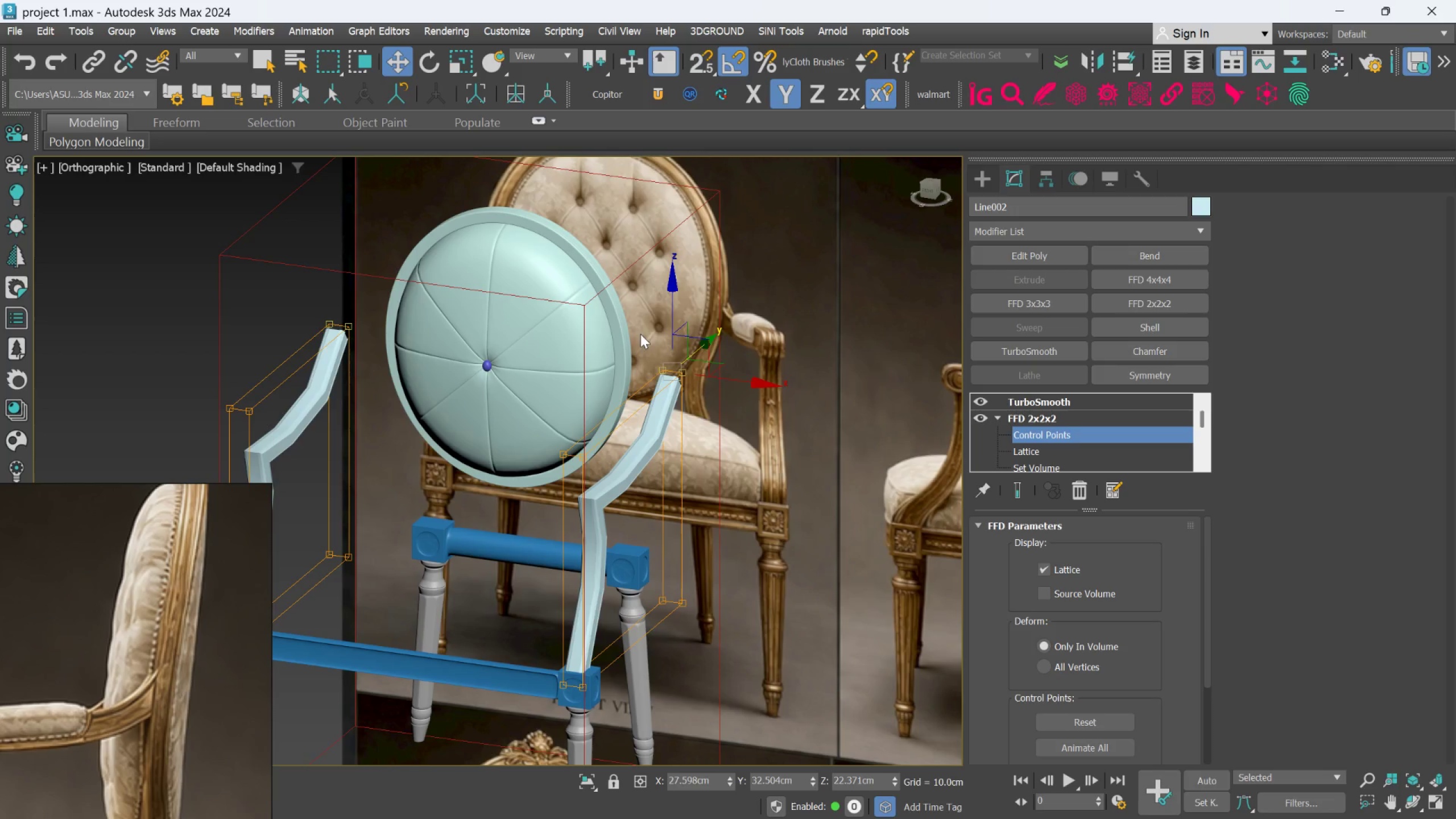 
left_click_drag(start_coordinate=[640, 331], to_coordinate=[721, 436])
 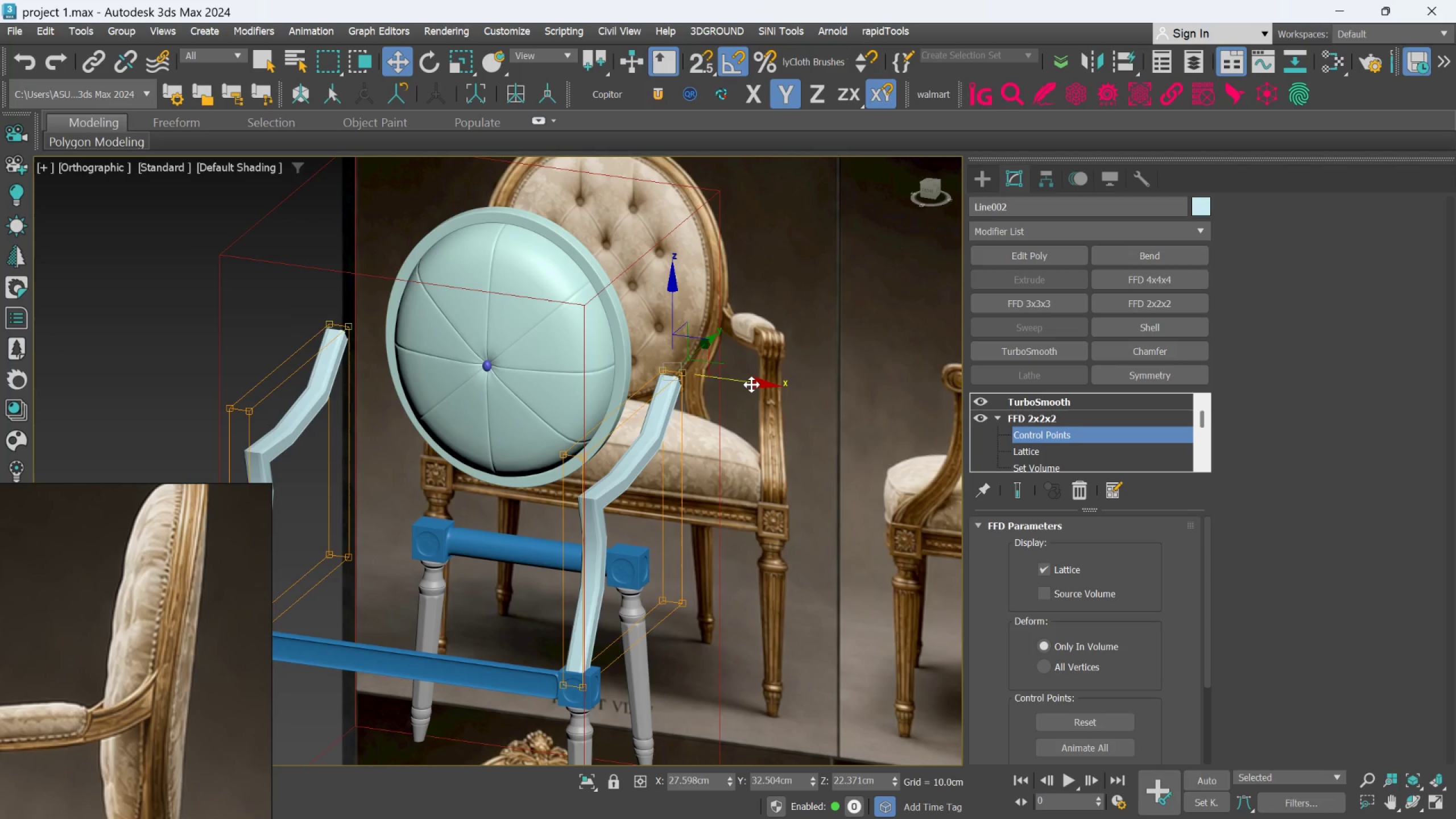 
left_click_drag(start_coordinate=[751, 383], to_coordinate=[708, 362])
 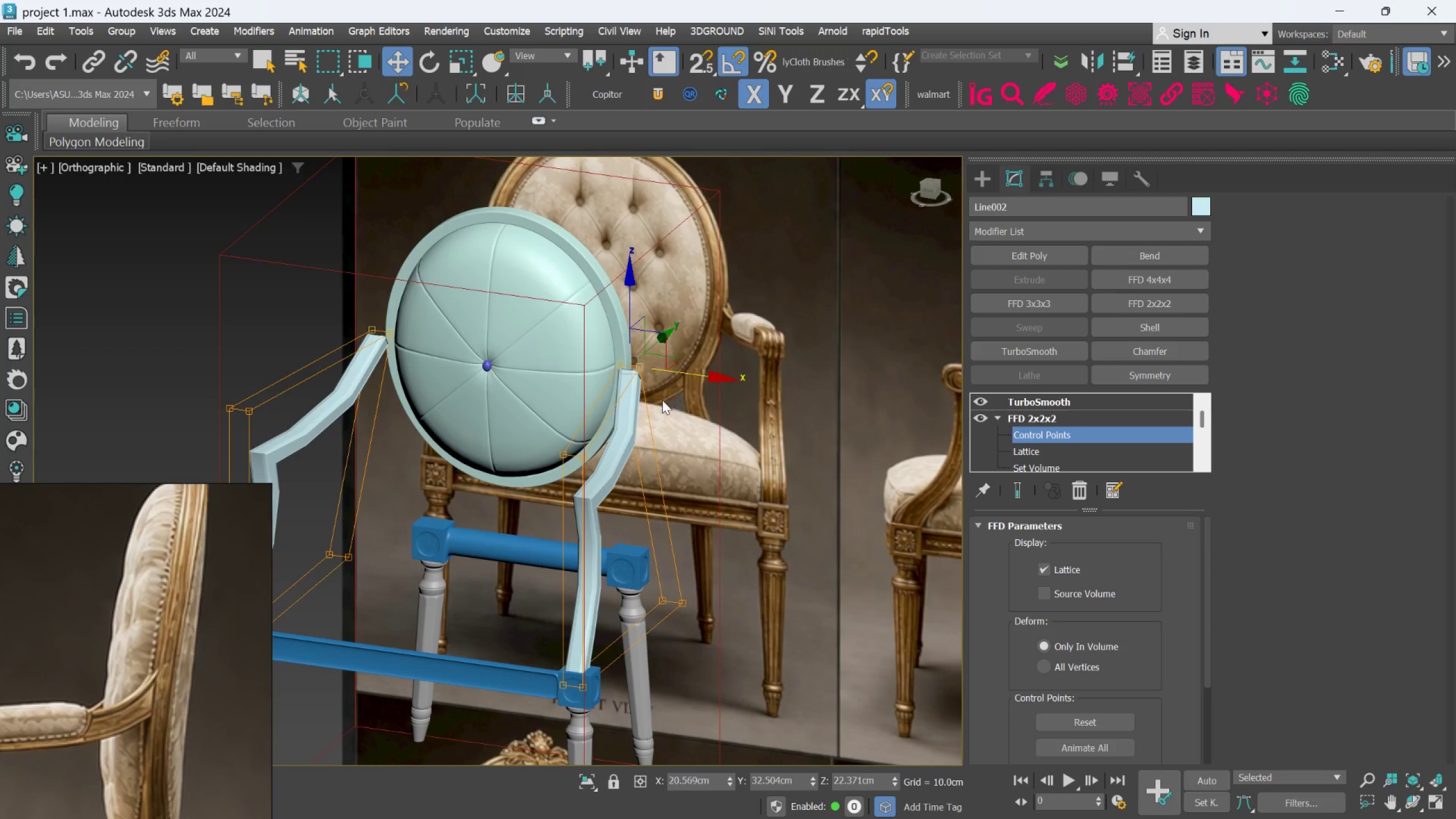 
scroll: coordinate [661, 403], scroll_direction: down, amount: 2.0
 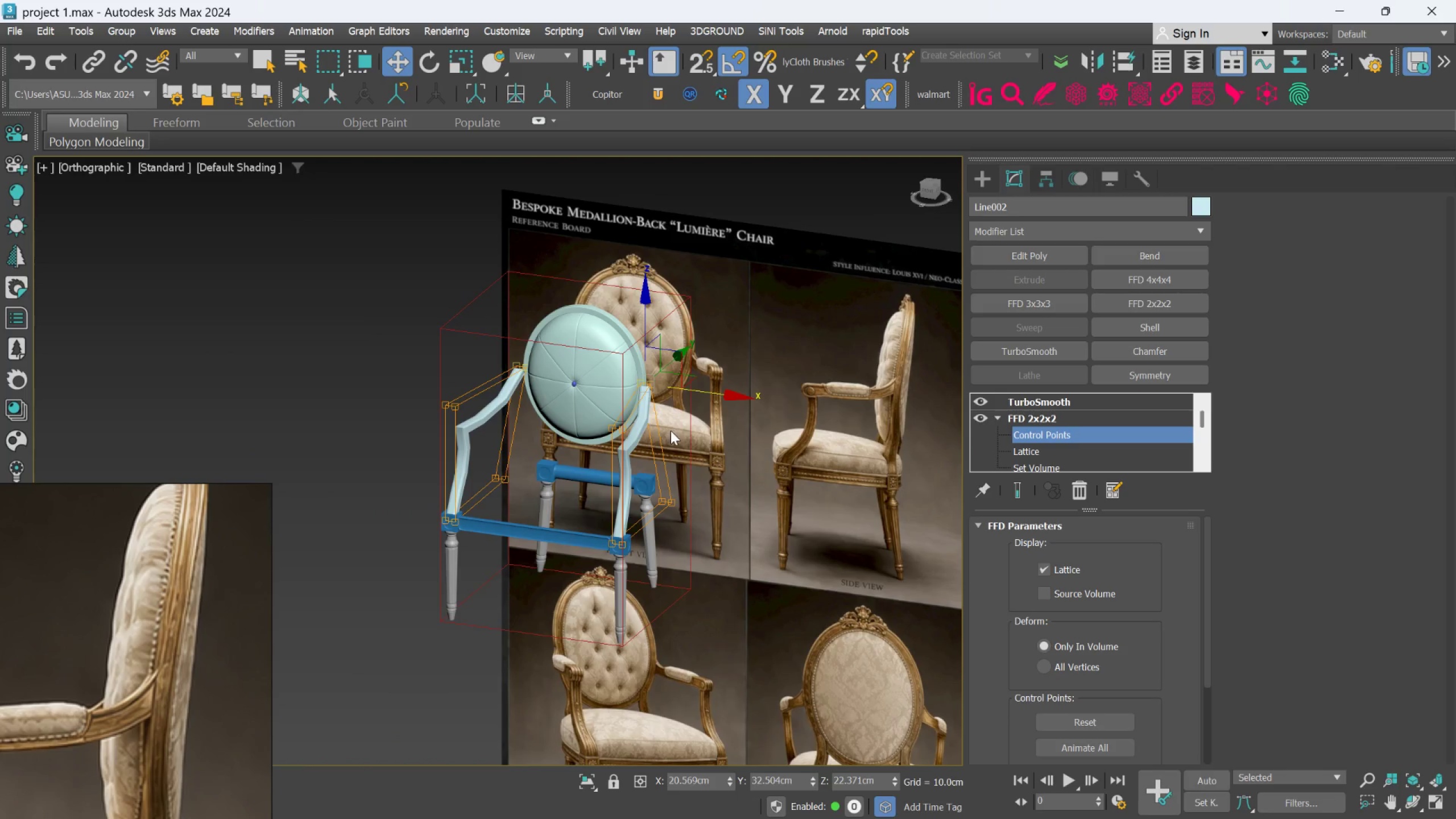 
hold_key(key=AltLeft, duration=0.69)
 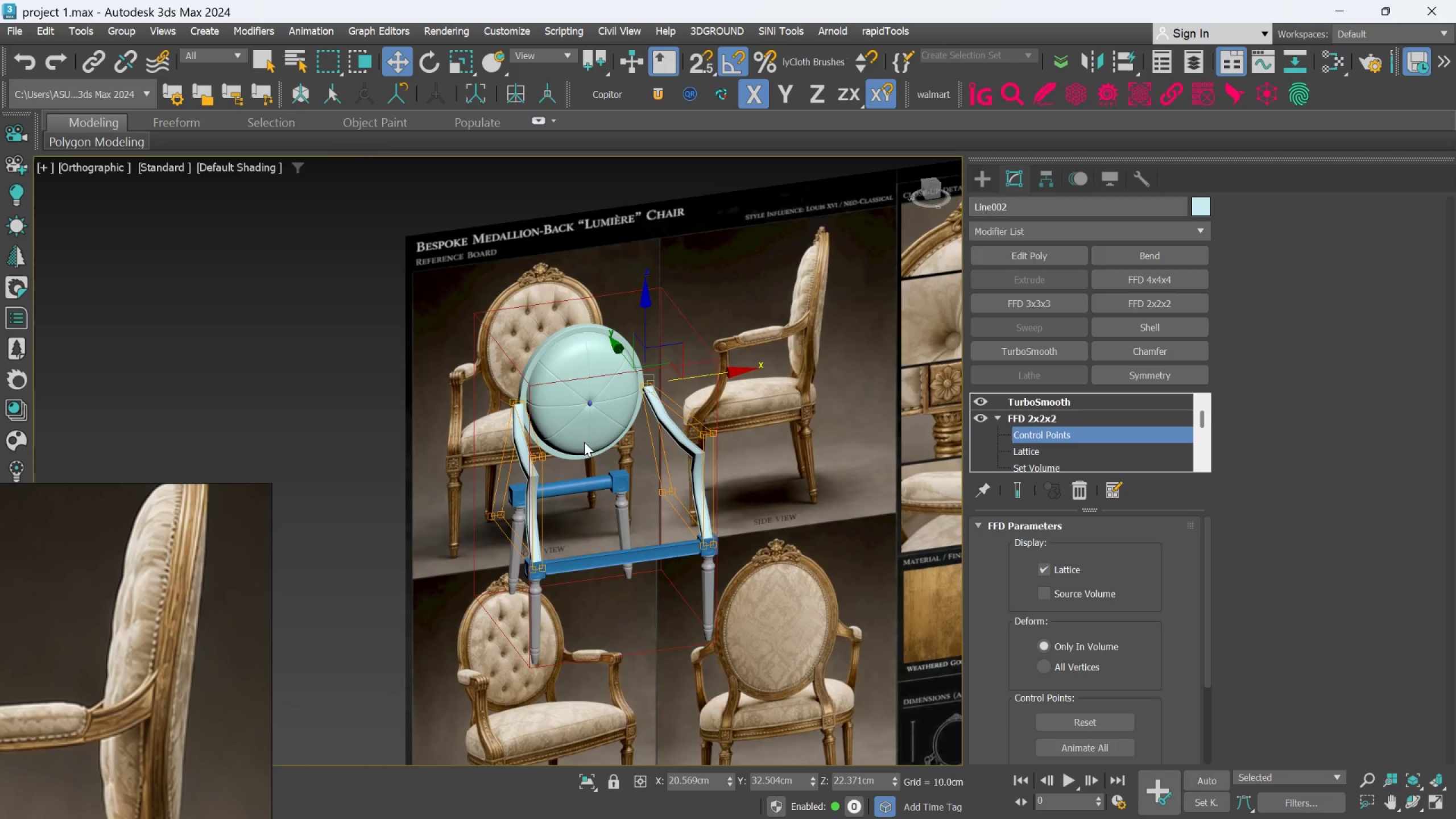 
scroll: coordinate [583, 441], scroll_direction: up, amount: 1.0
 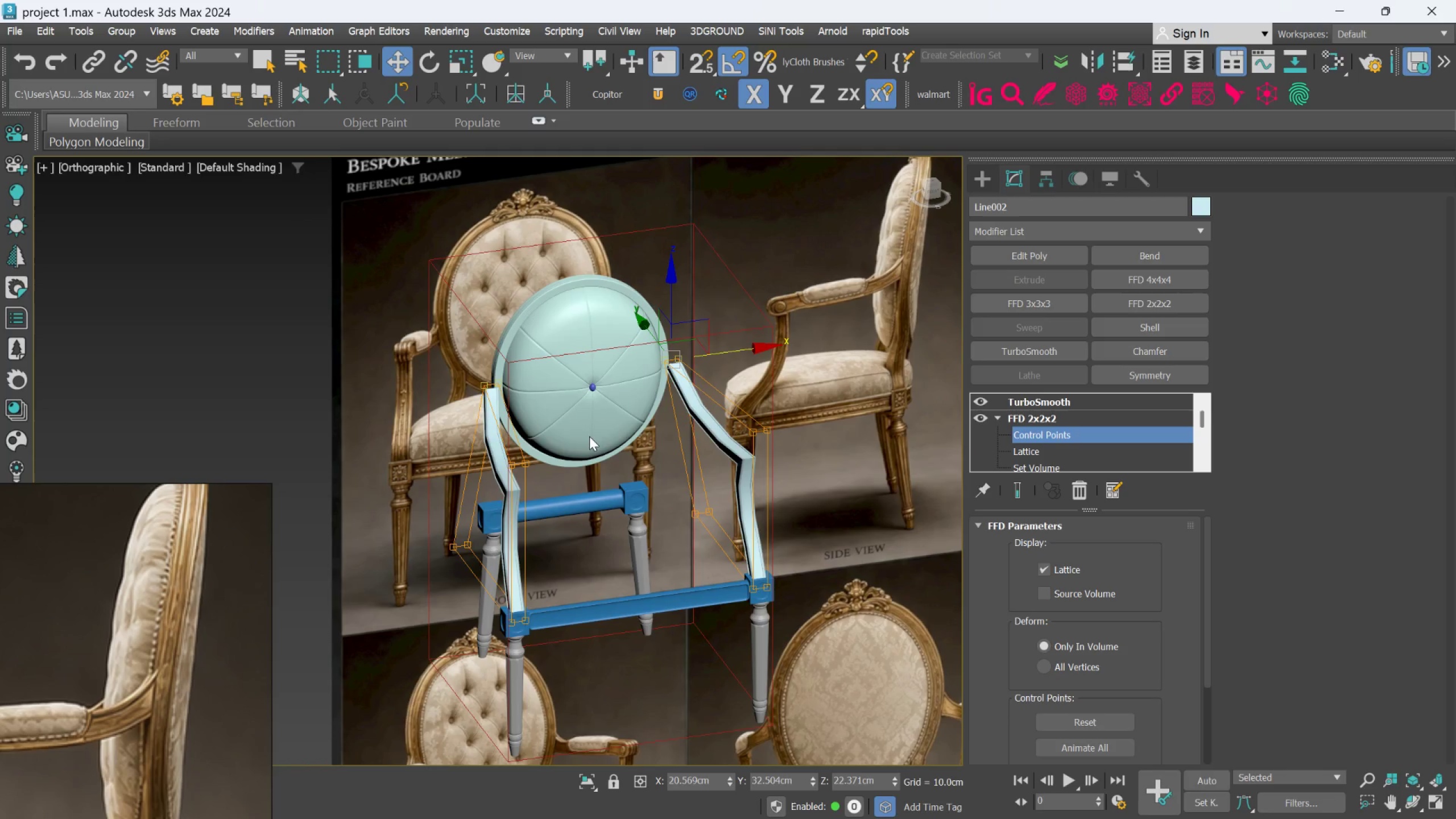 
hold_key(key=AltLeft, duration=0.83)
 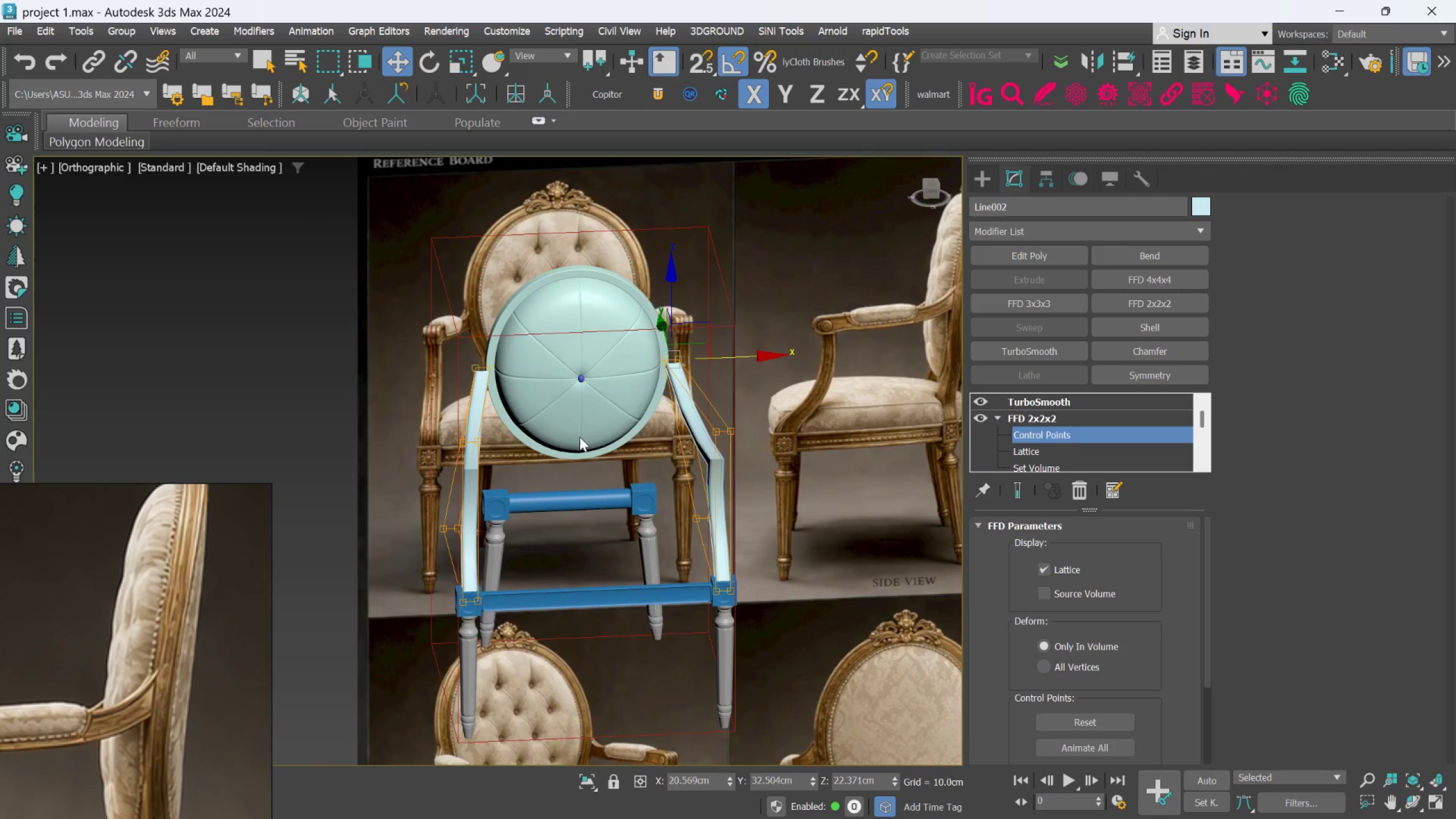 
scroll: coordinate [580, 437], scroll_direction: up, amount: 1.0
 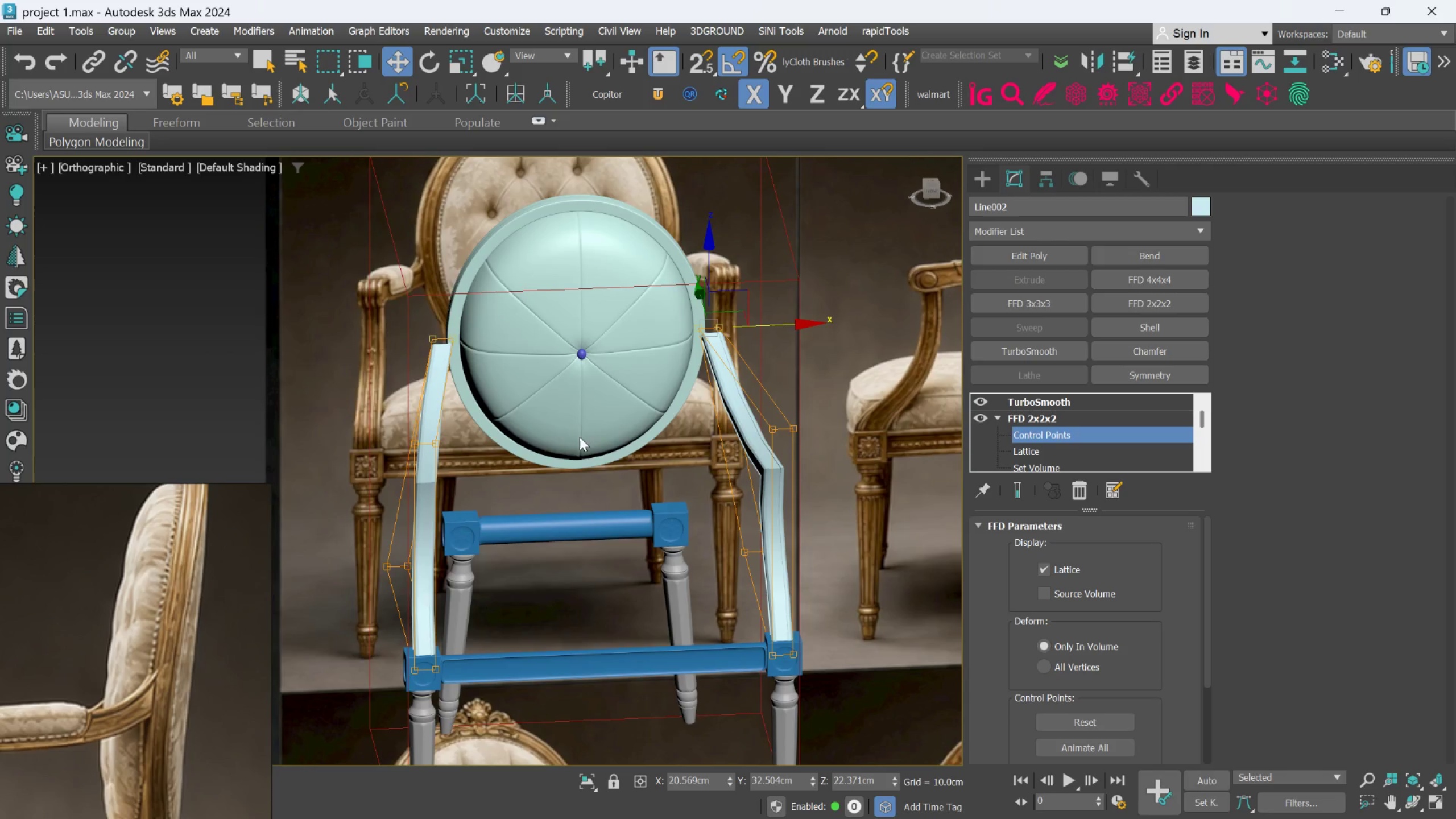 
hold_key(key=AltLeft, duration=0.97)
 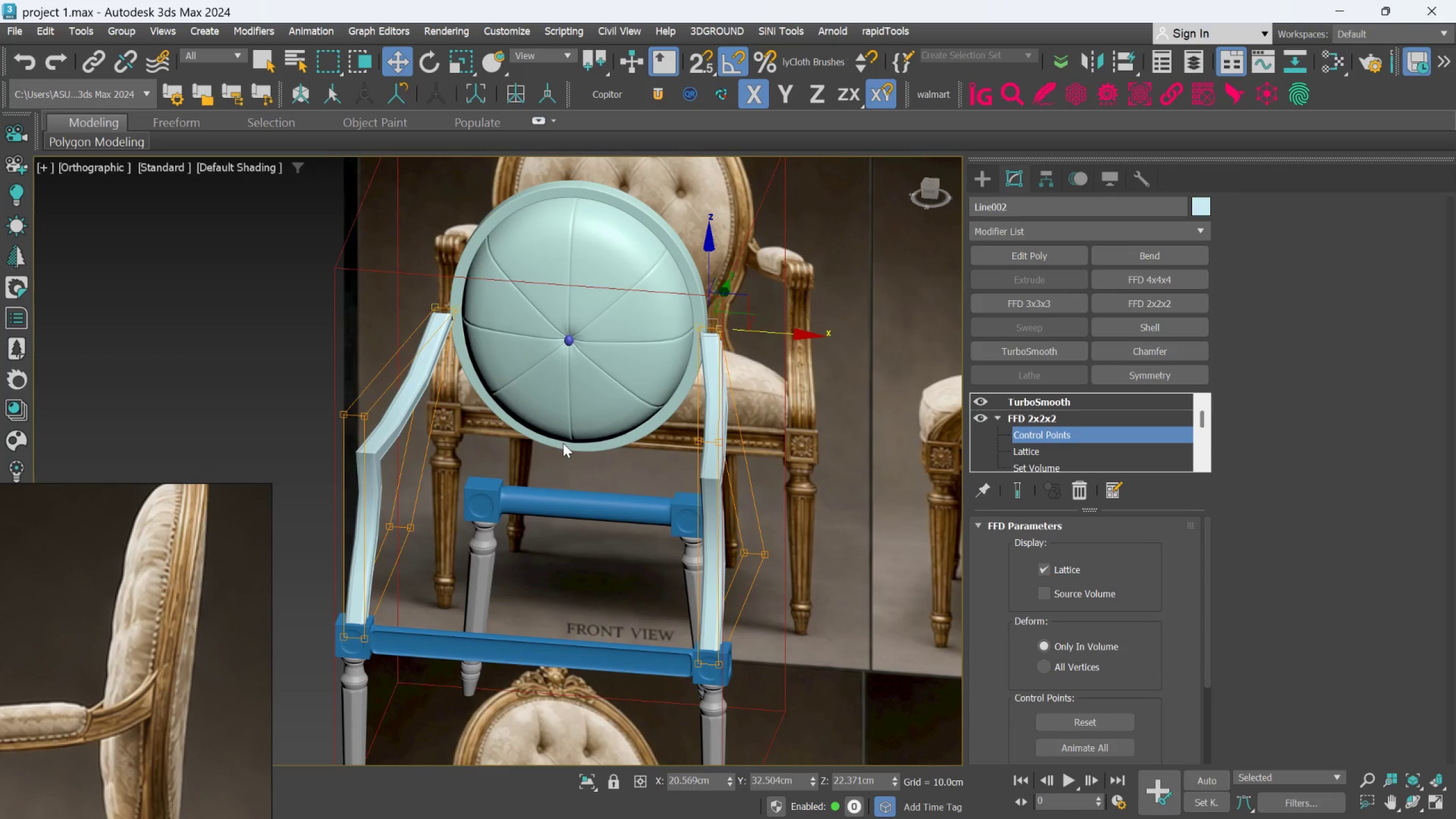 
hold_key(key=AltLeft, duration=0.59)
 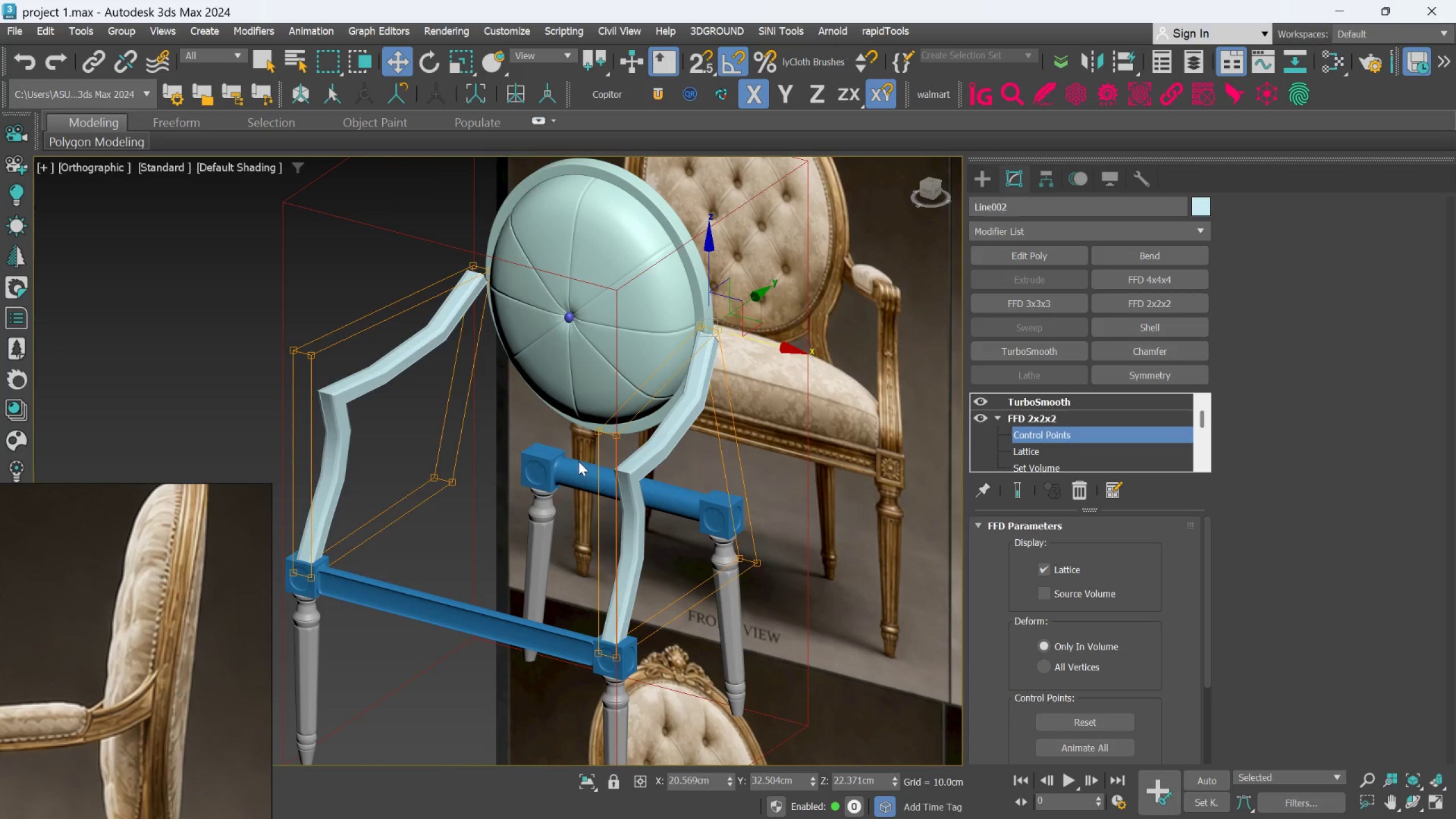 
key(Control+Z)
 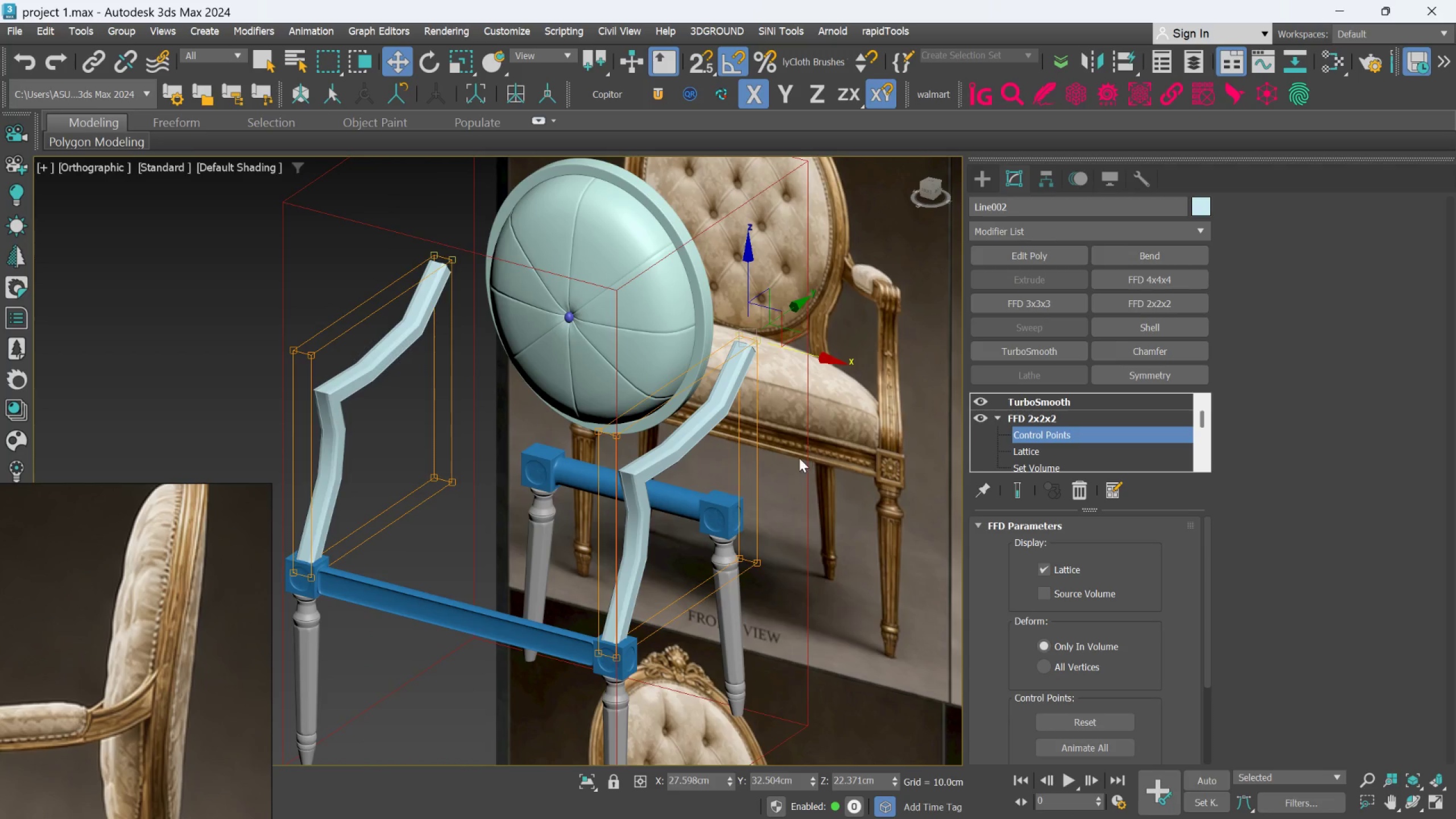 
hold_key(key=AltLeft, duration=0.45)
 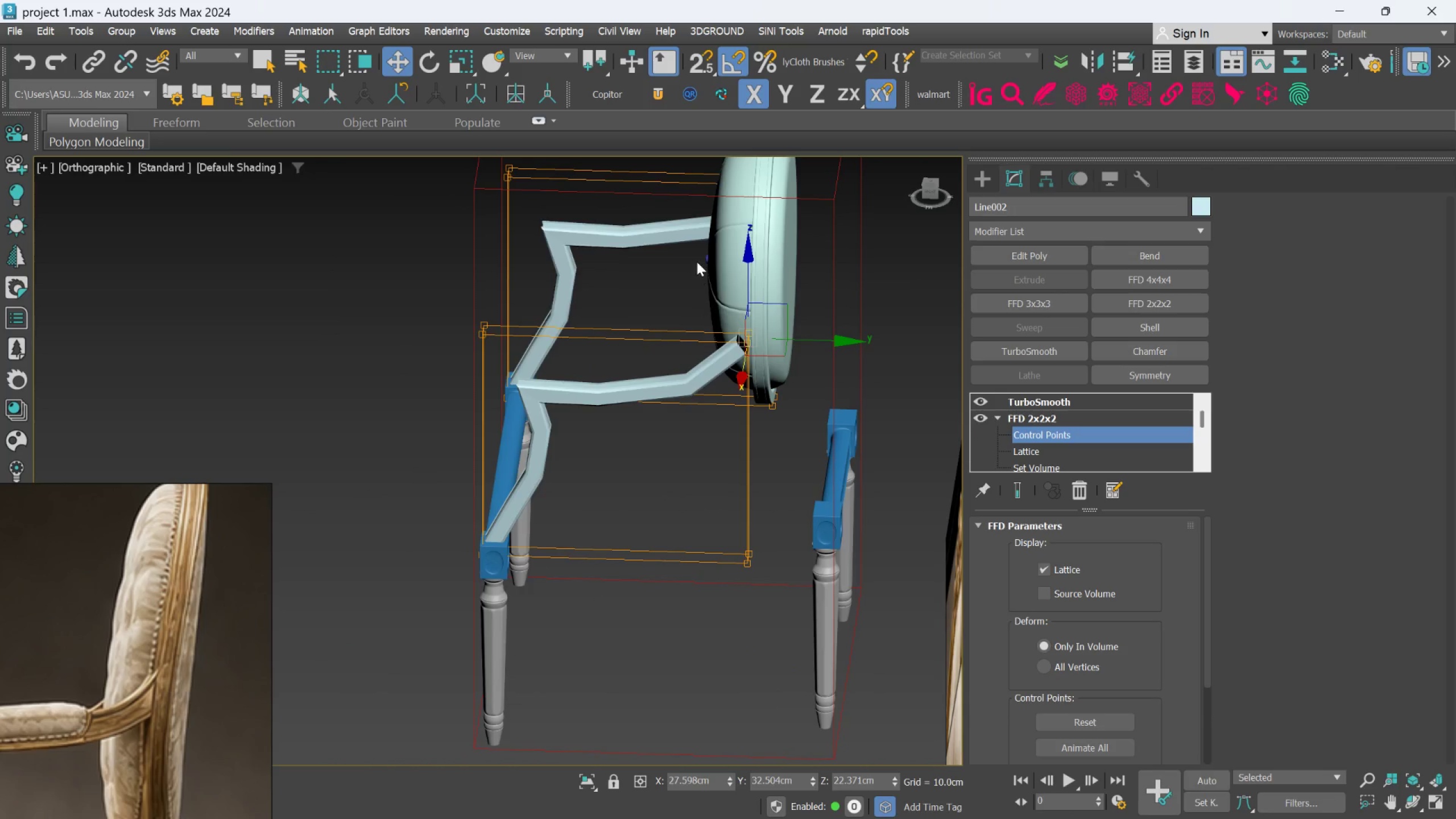 
left_click_drag(start_coordinate=[697, 300], to_coordinate=[808, 631])
 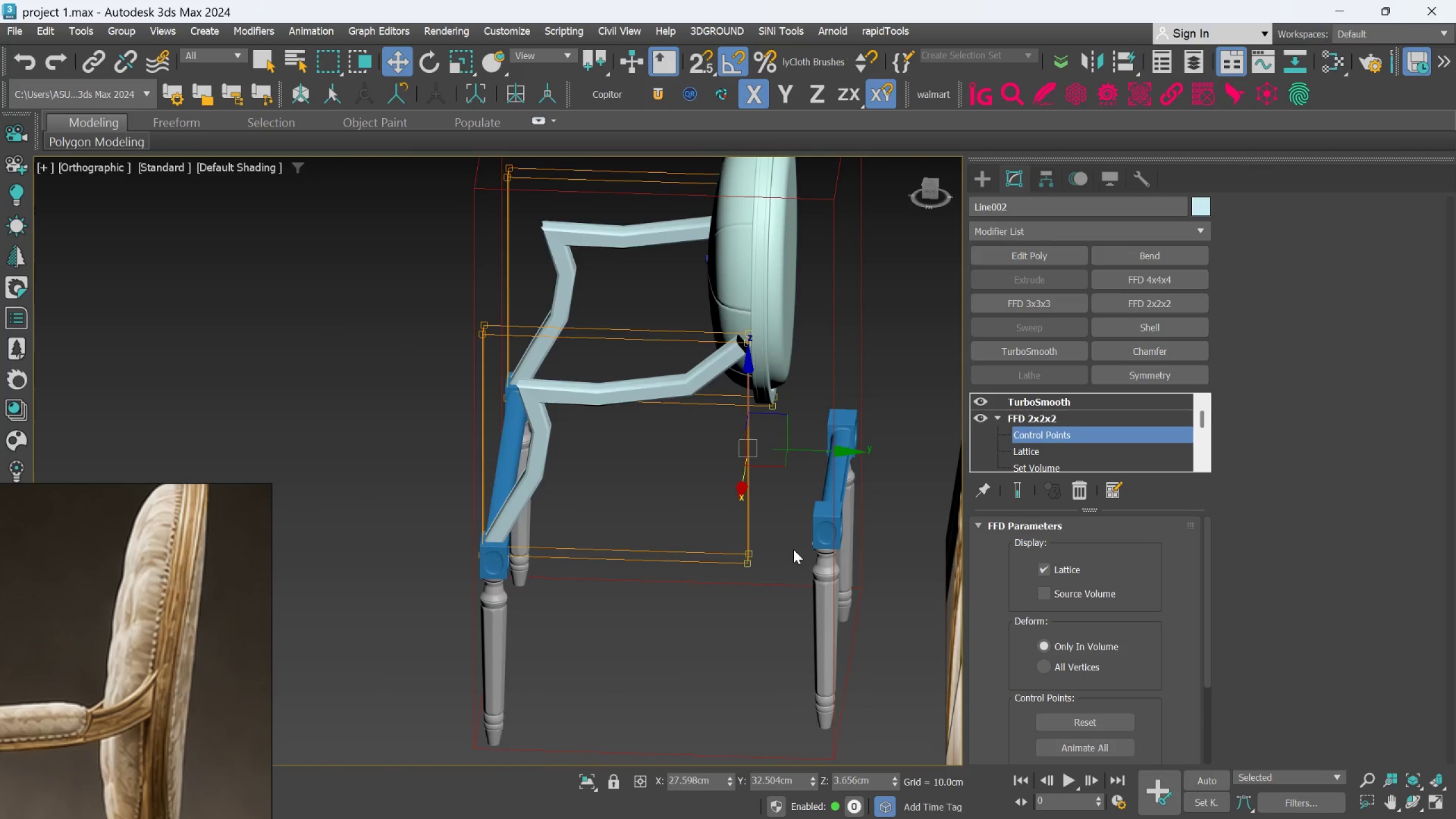 
hold_key(key=AltLeft, duration=0.53)
 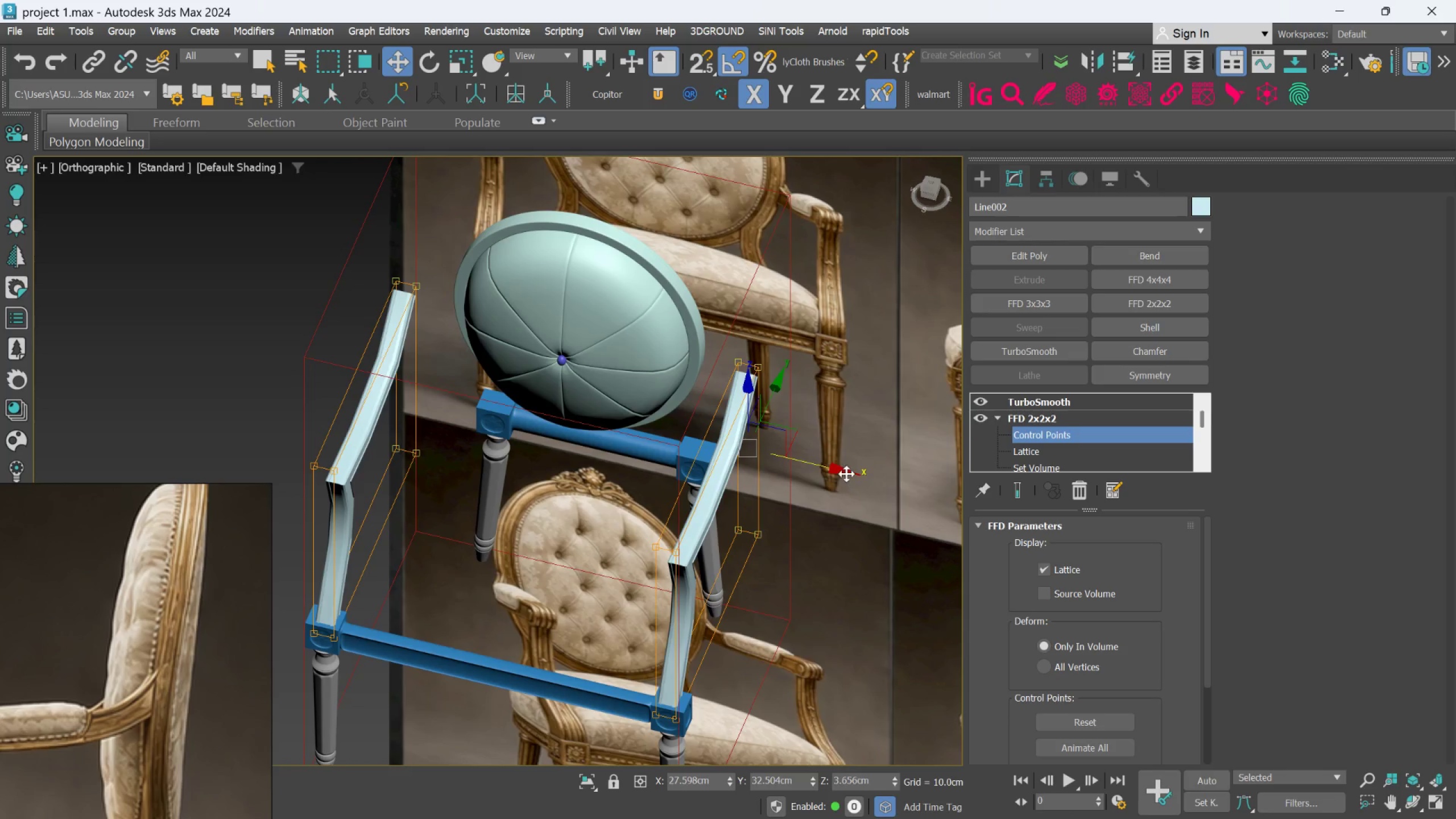 
left_click_drag(start_coordinate=[846, 473], to_coordinate=[795, 452])
 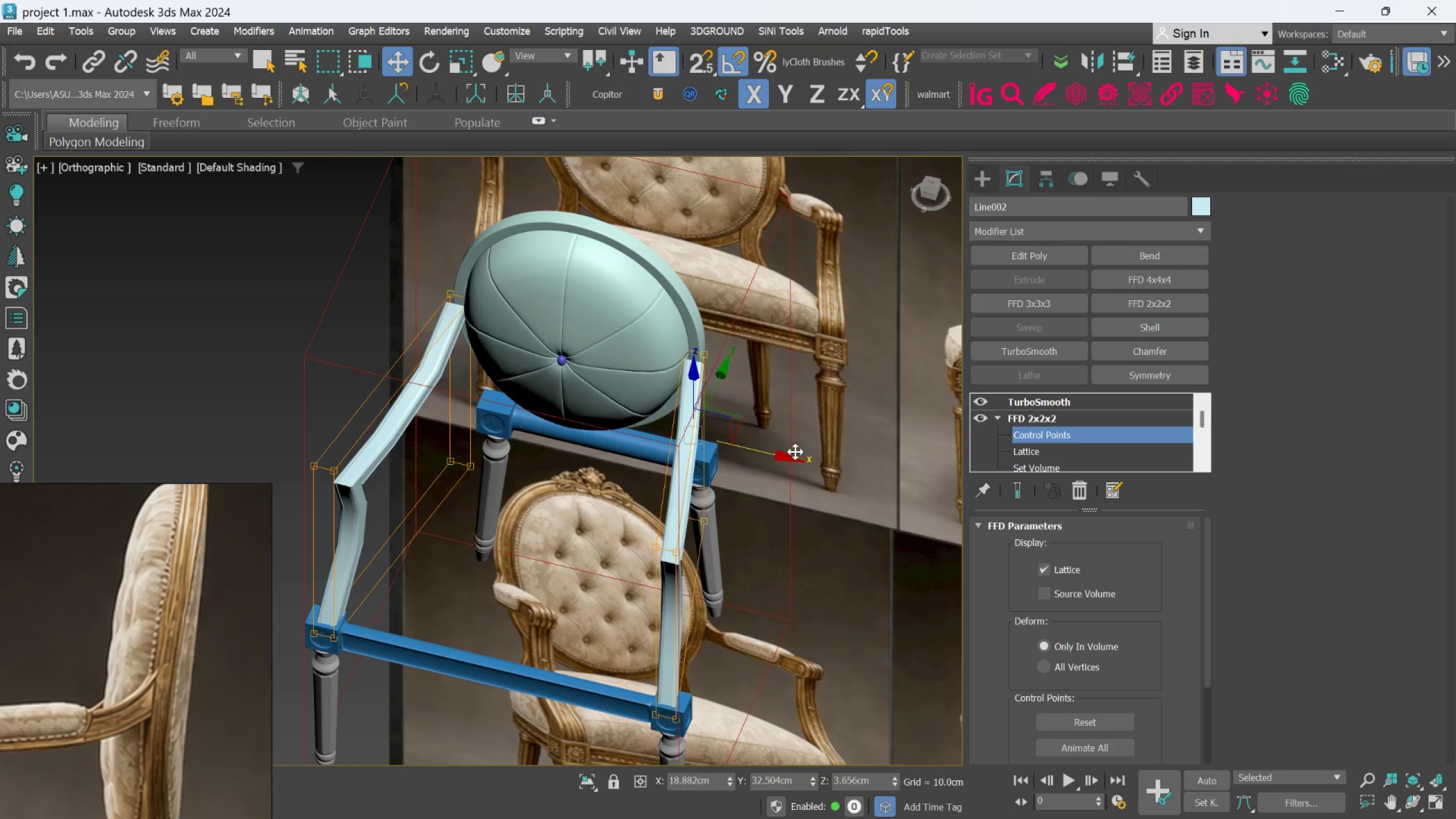 
hold_key(key=AltLeft, duration=0.89)
 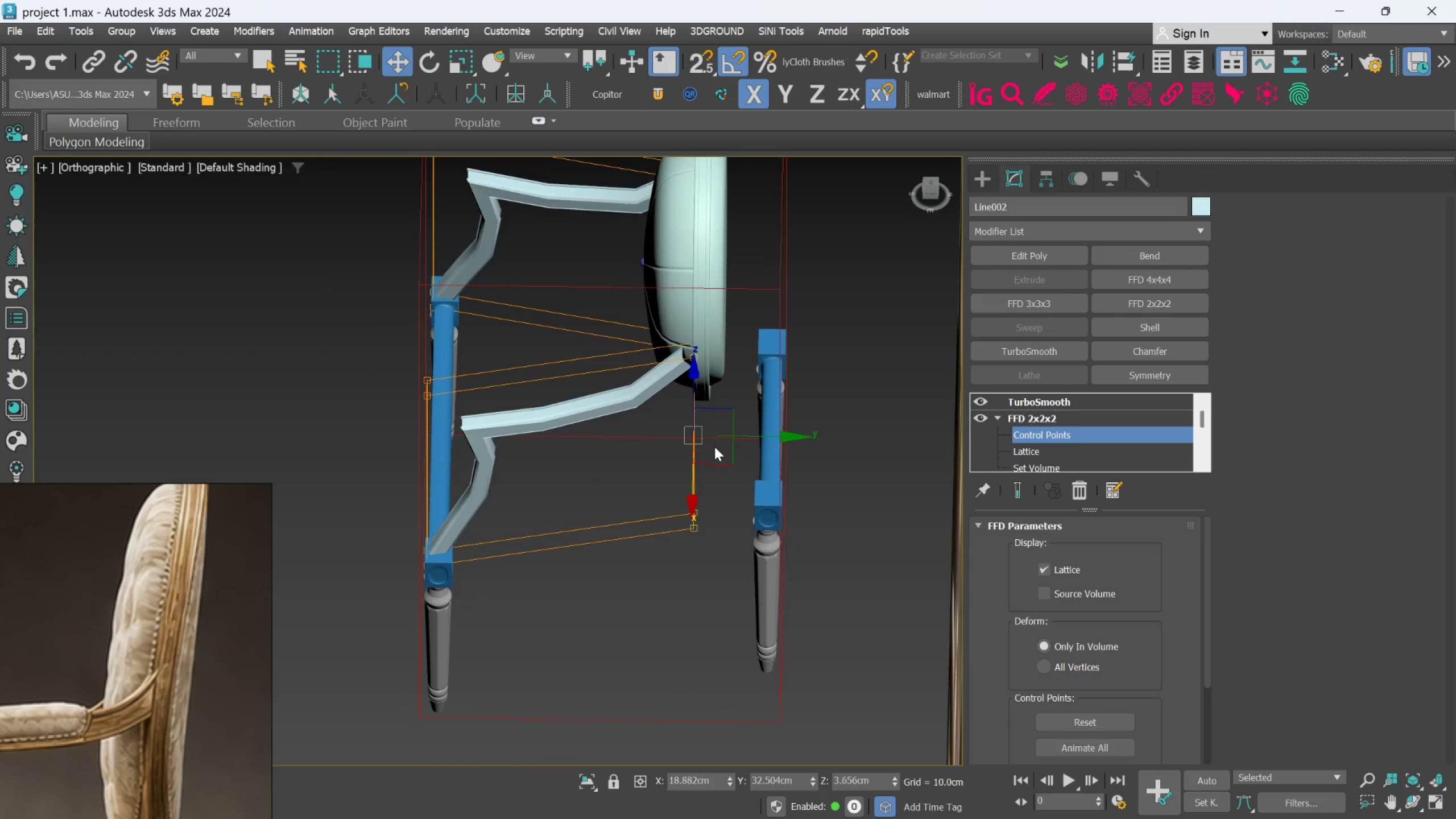 
scroll: coordinate [714, 446], scroll_direction: down, amount: 1.0
 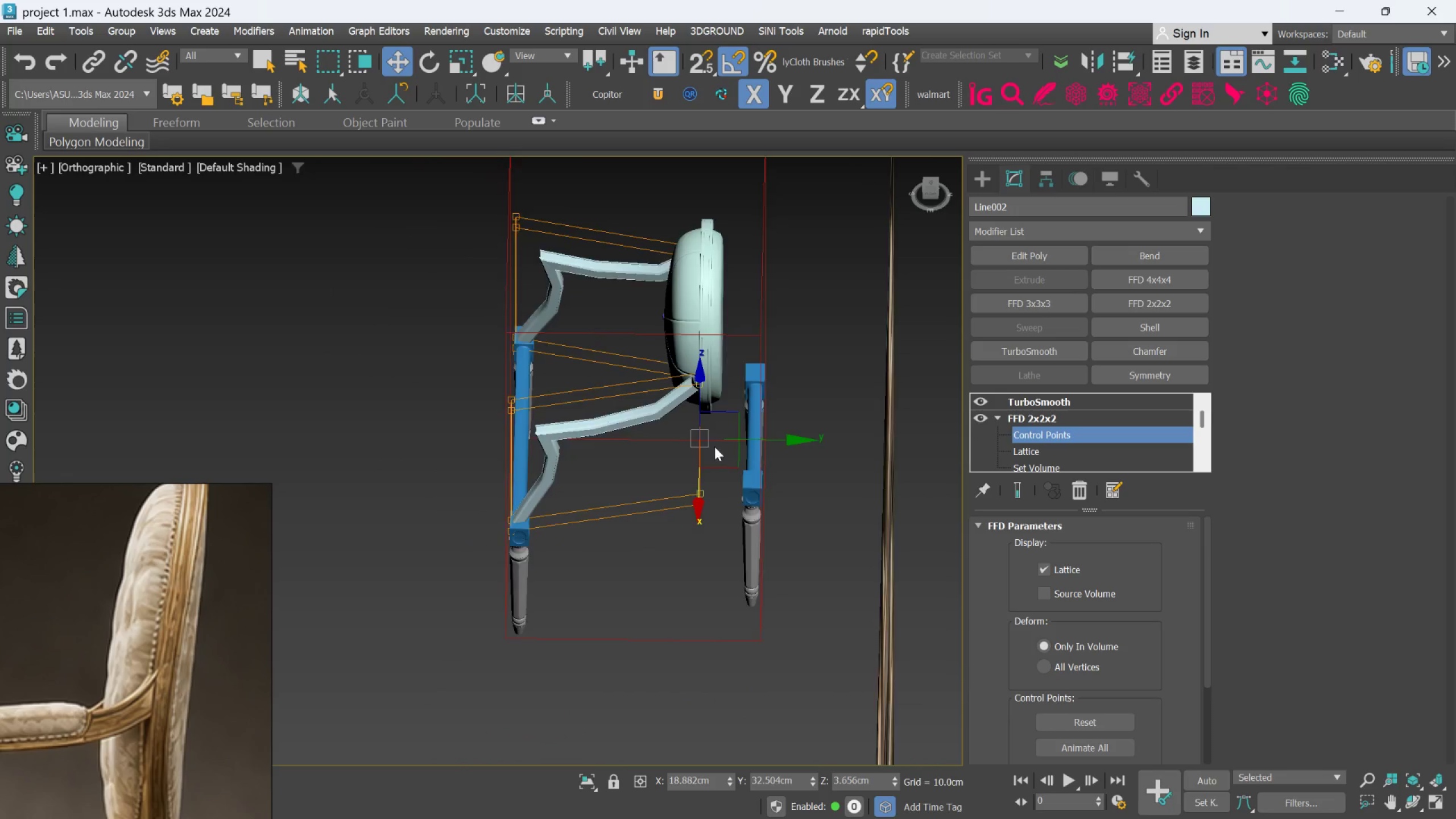 
hold_key(key=AltLeft, duration=0.55)
 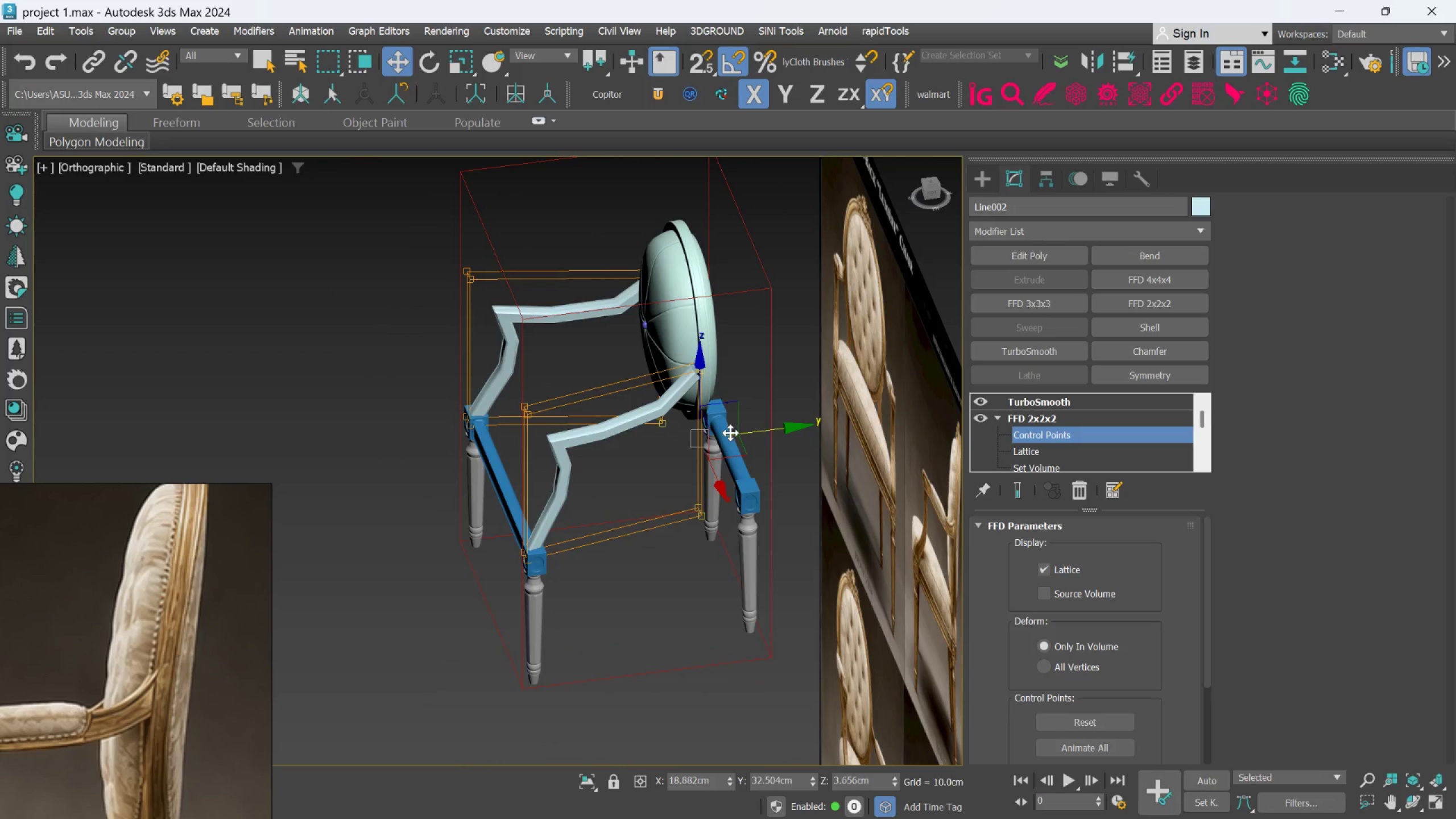 
key(L)
 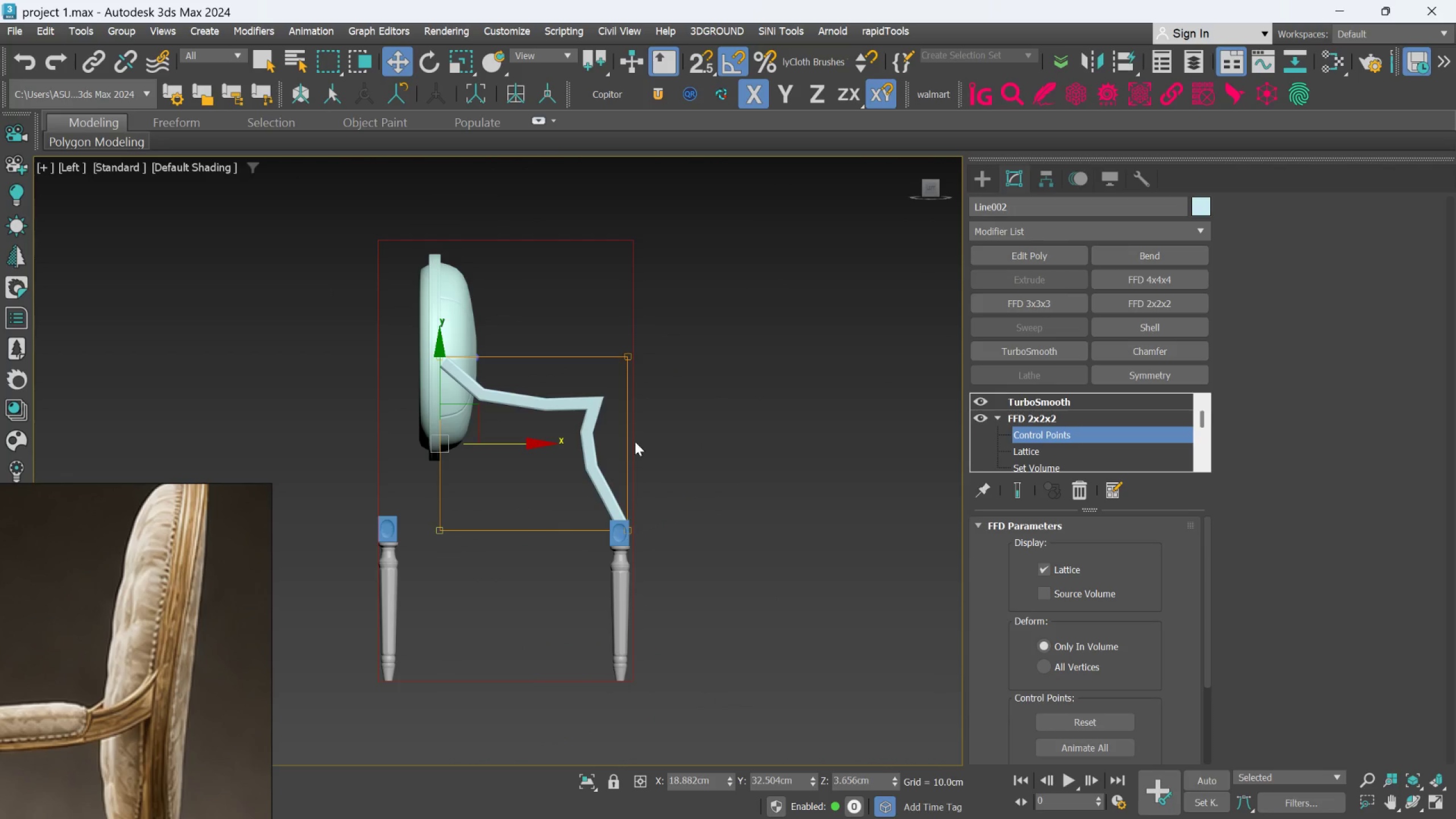 
hold_key(key=AltLeft, duration=0.83)
 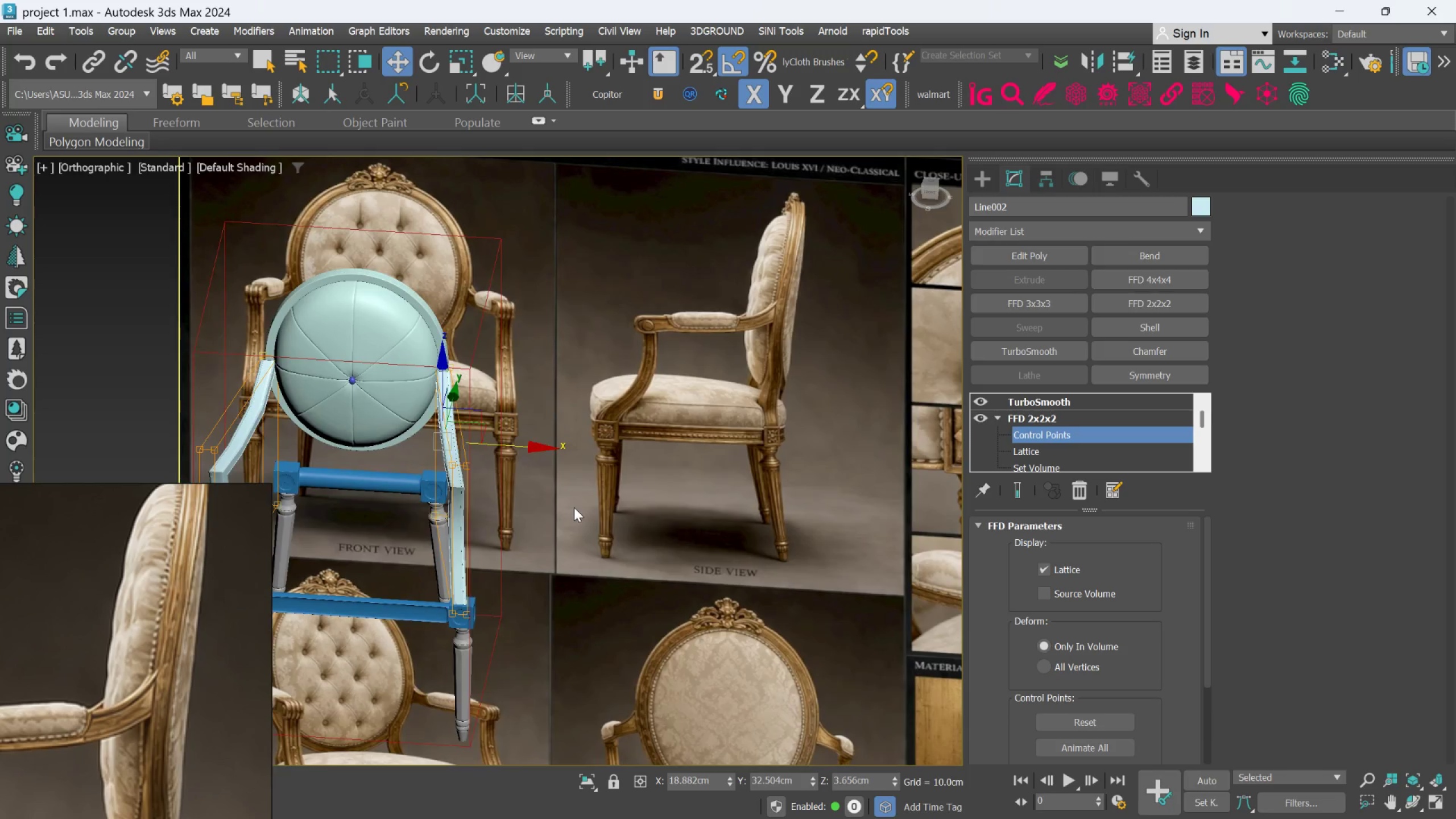 
scroll: coordinate [574, 507], scroll_direction: down, amount: 1.0
 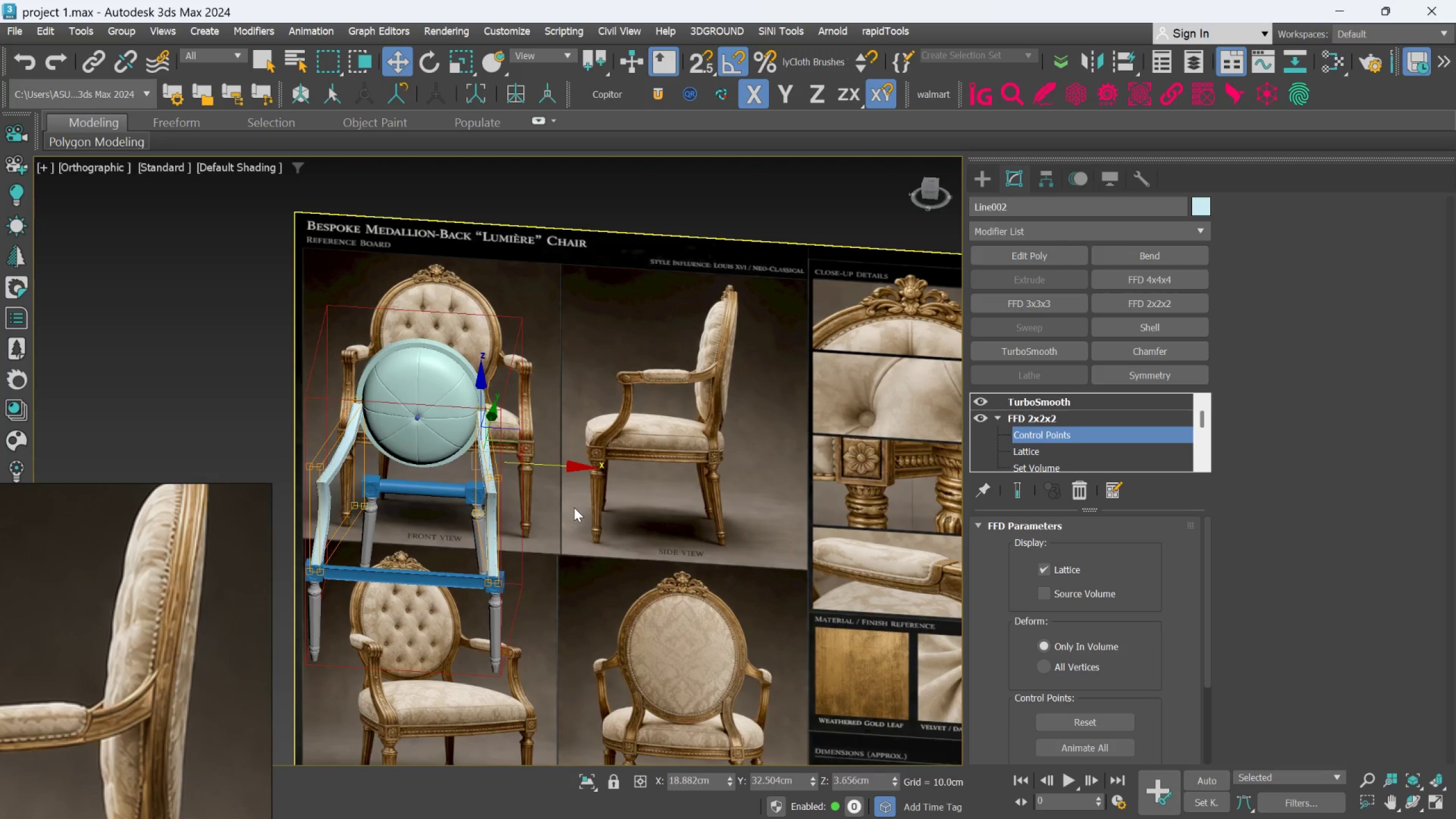 
hold_key(key=AltLeft, duration=0.59)
 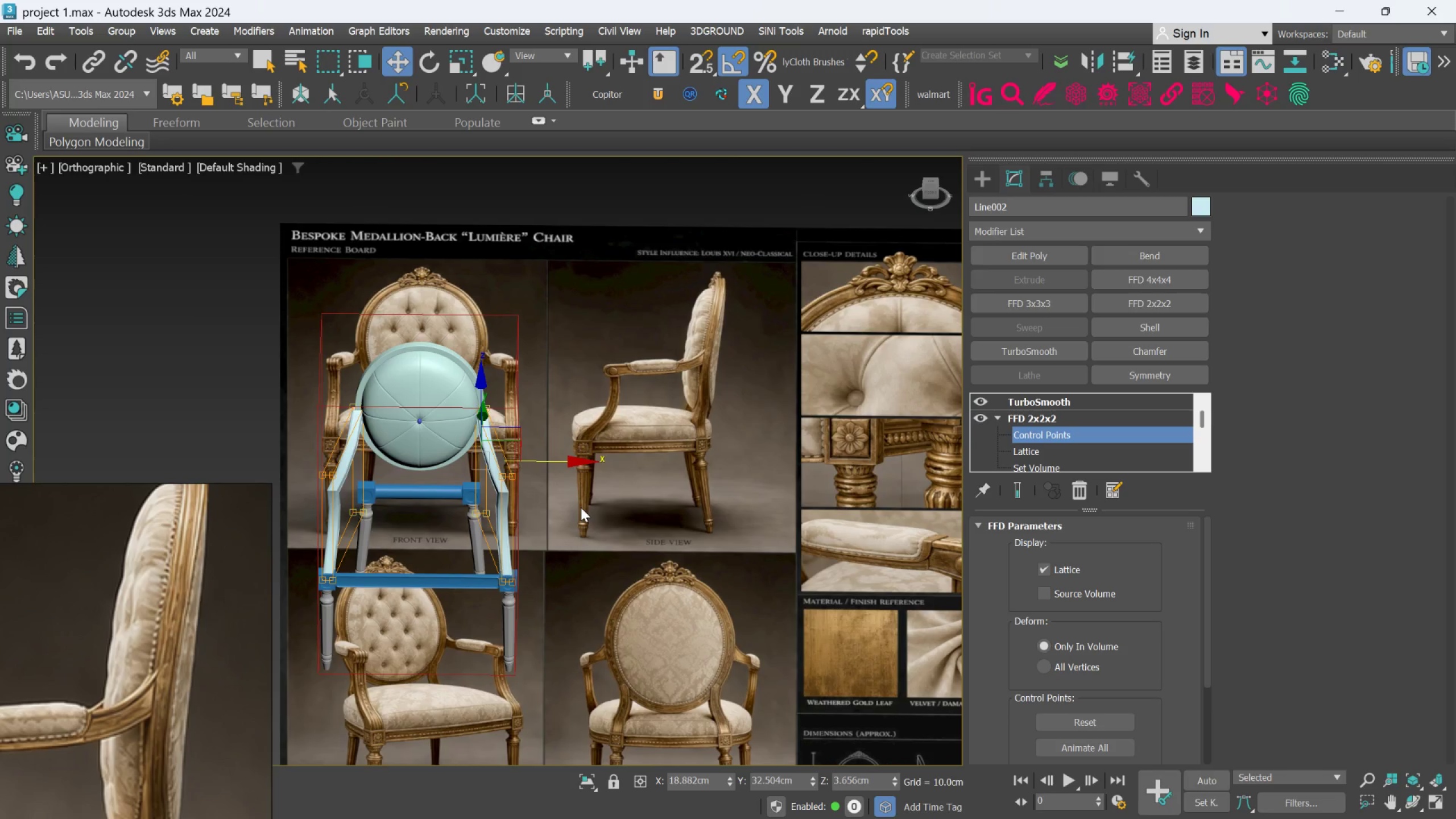 
key(Alt+AltLeft)
 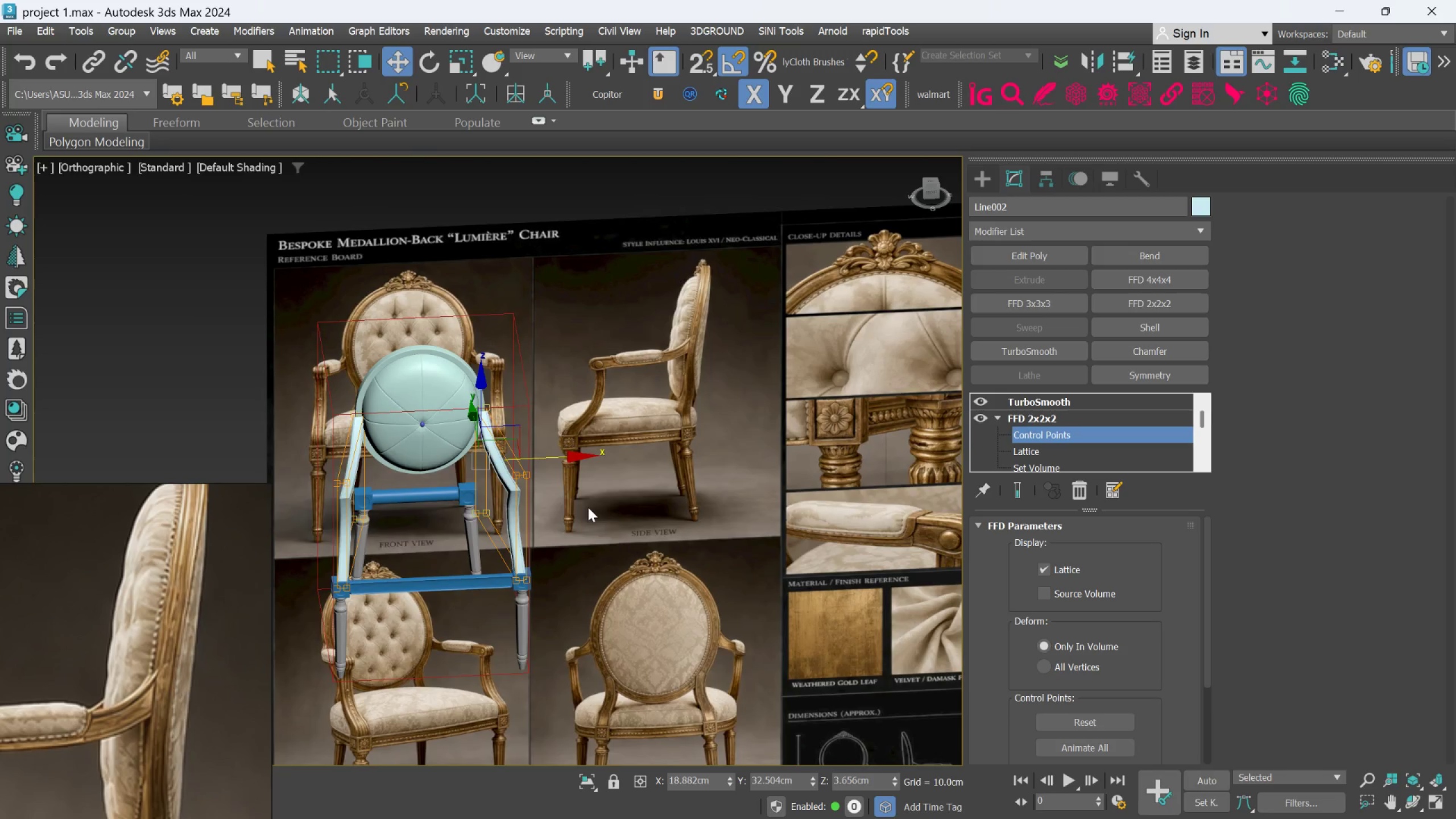 
hold_key(key=ControlLeft, duration=1.17)
 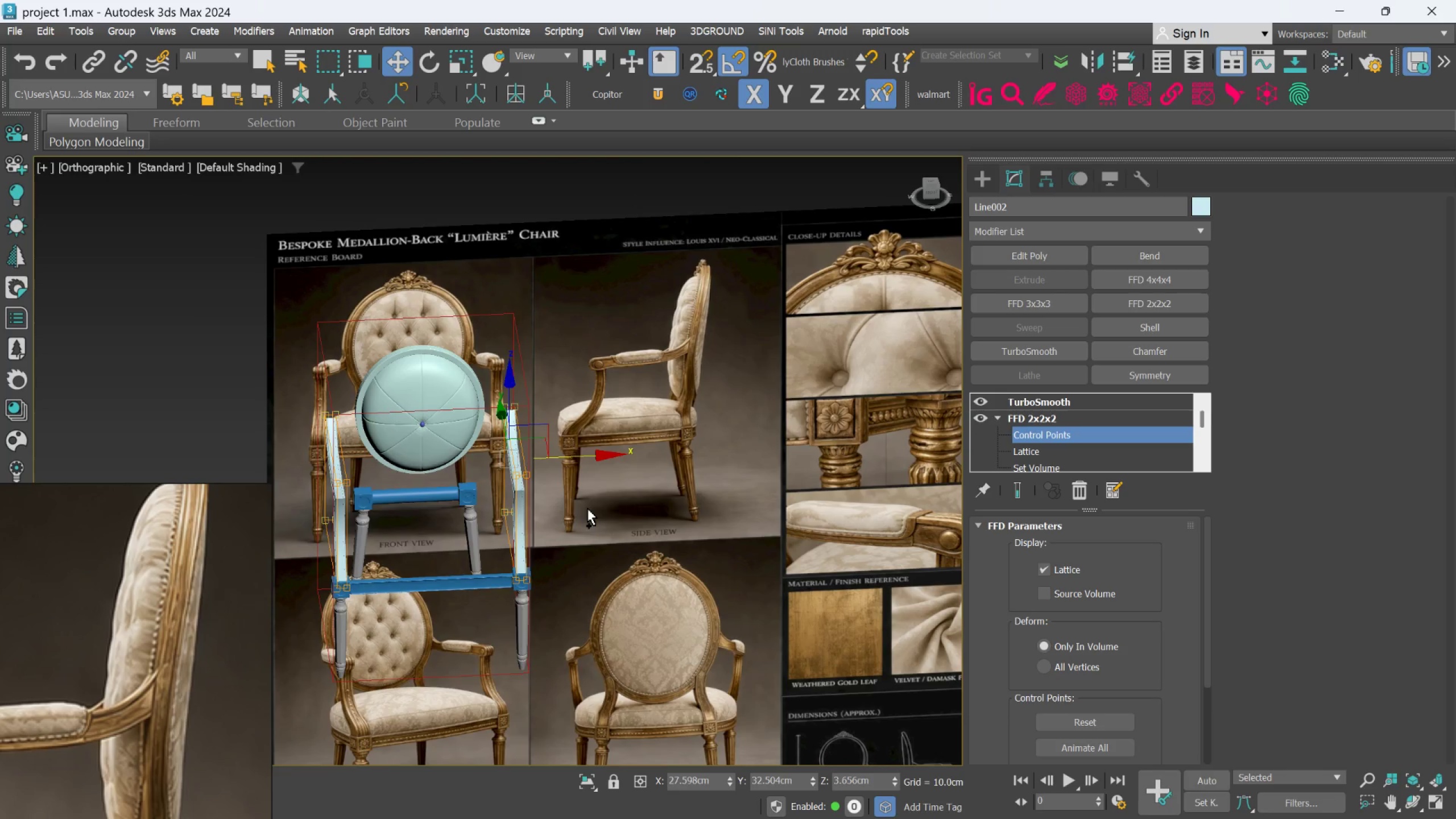 
key(Control+Z)
 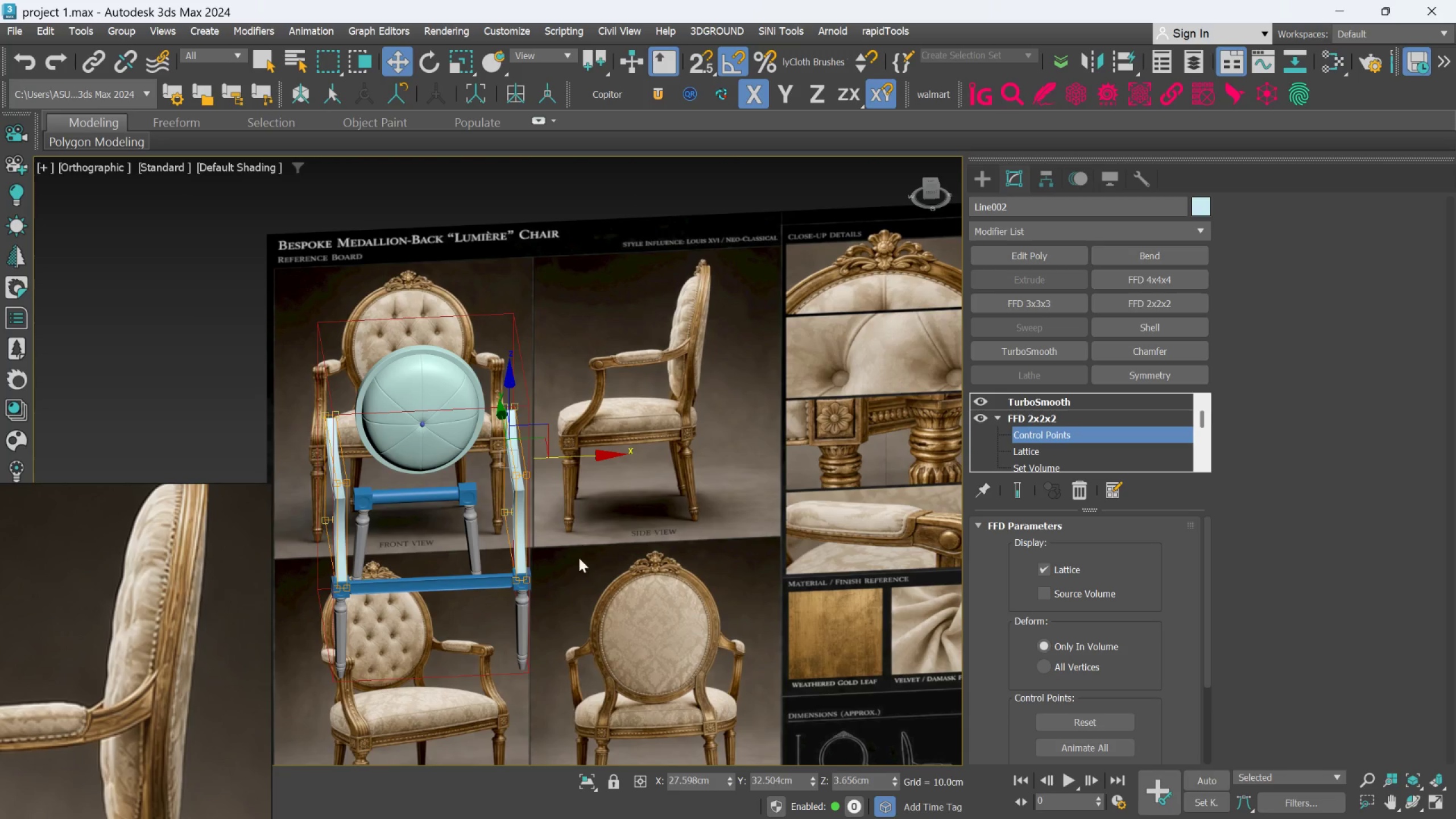 
hold_key(key=AltLeft, duration=0.95)
 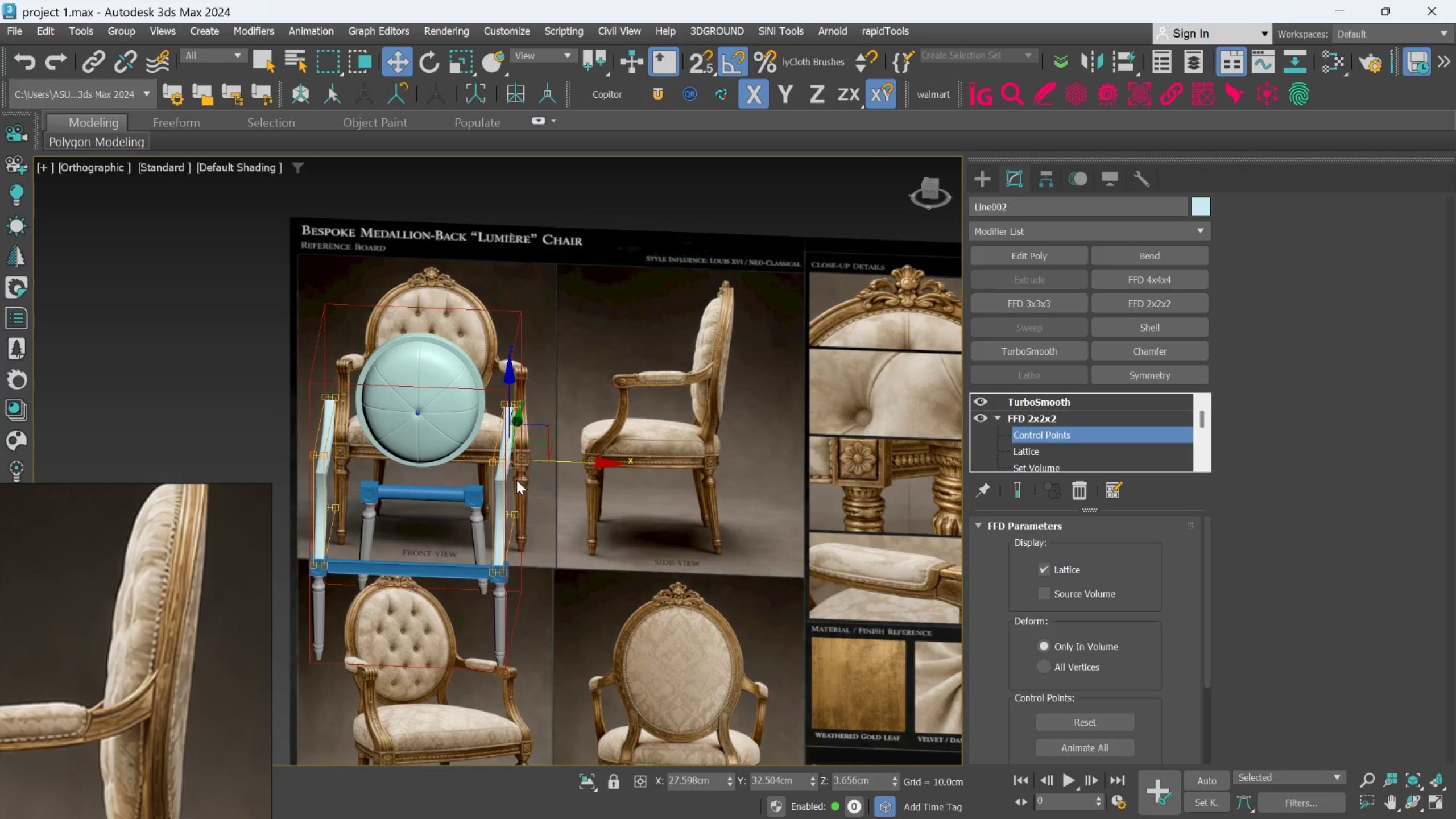 
scroll: coordinate [516, 478], scroll_direction: up, amount: 1.0
 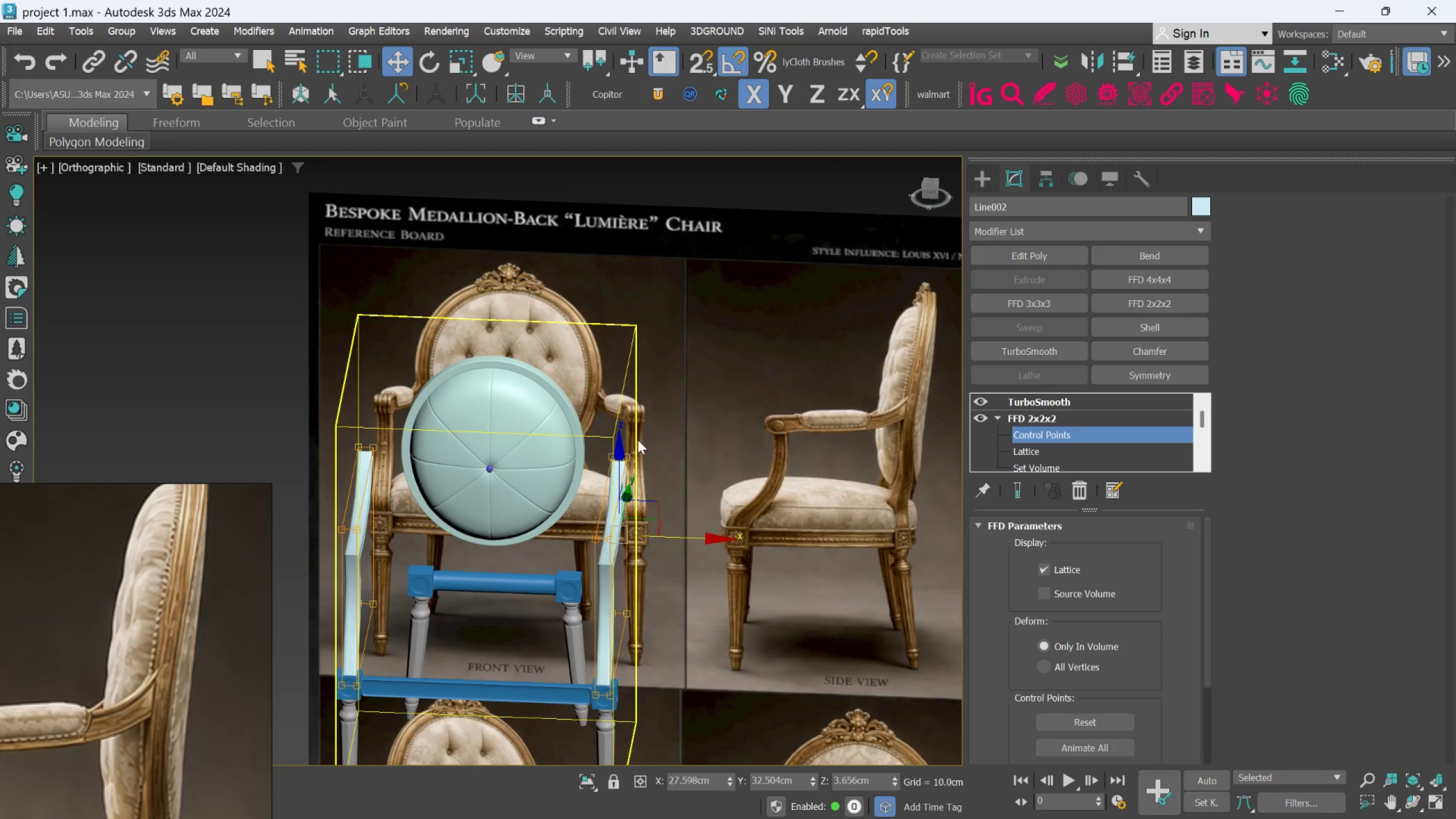 
key(F)
 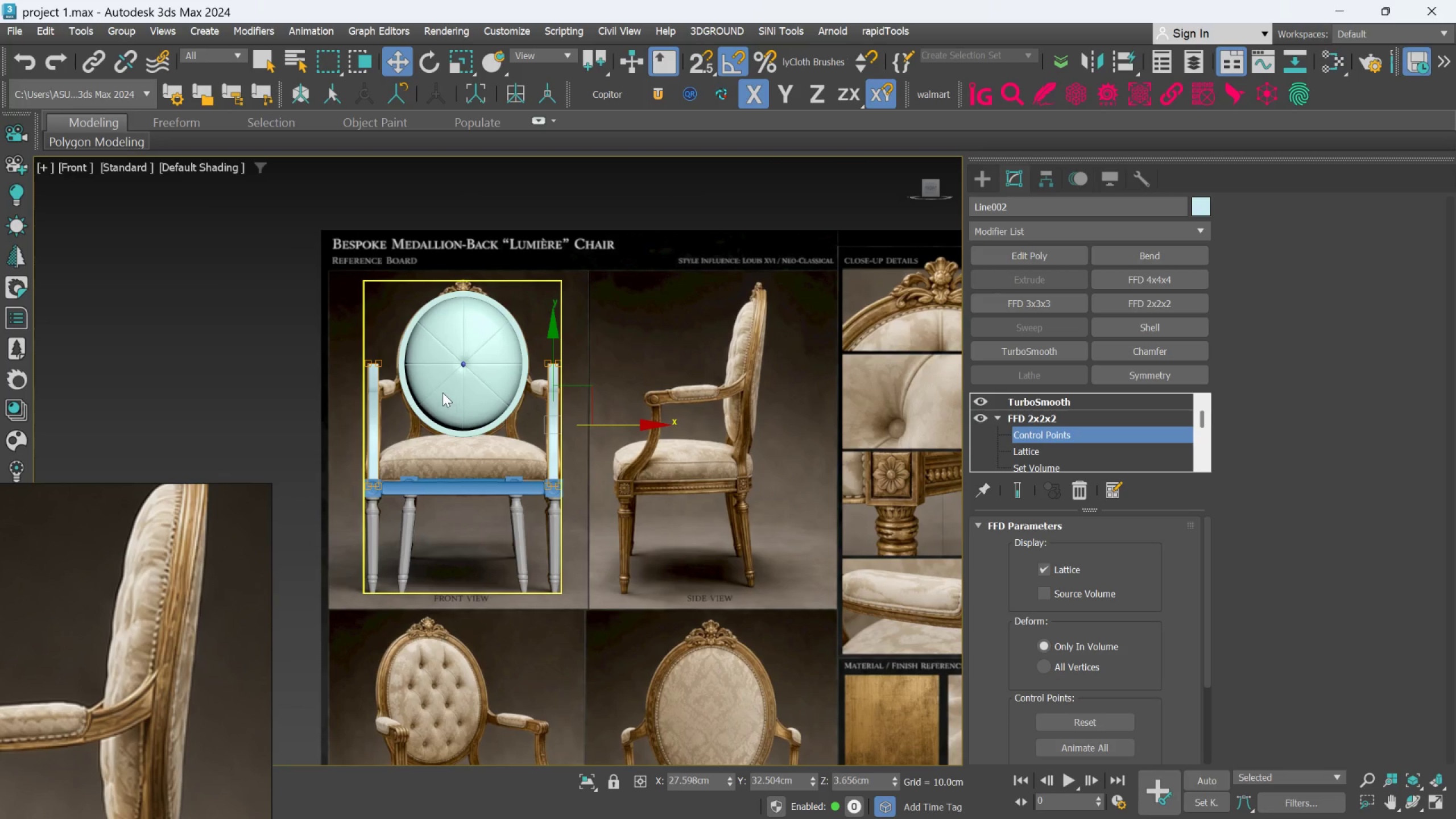 
scroll: coordinate [456, 383], scroll_direction: up, amount: 2.0
 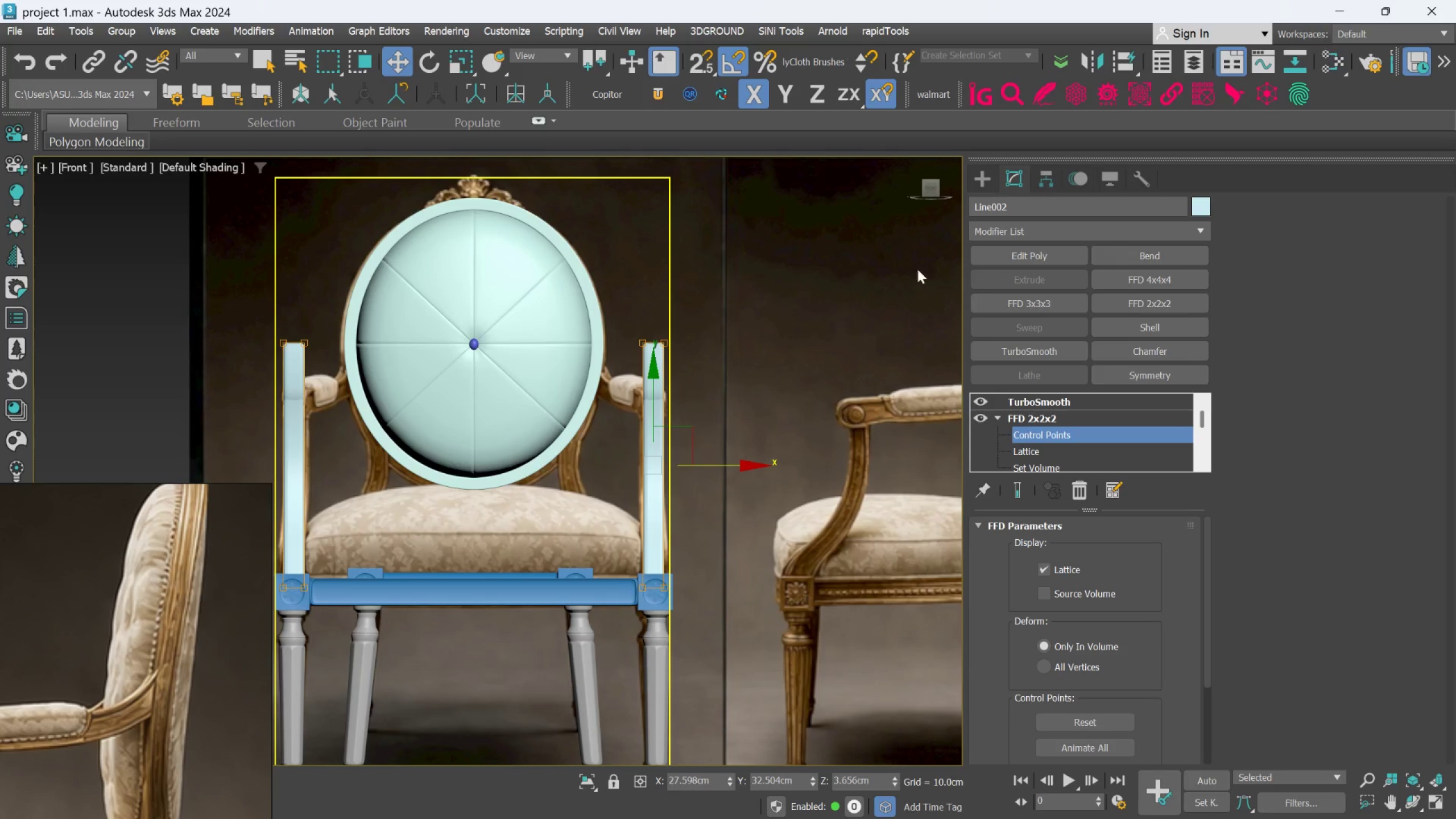 
left_click([978, 175])
 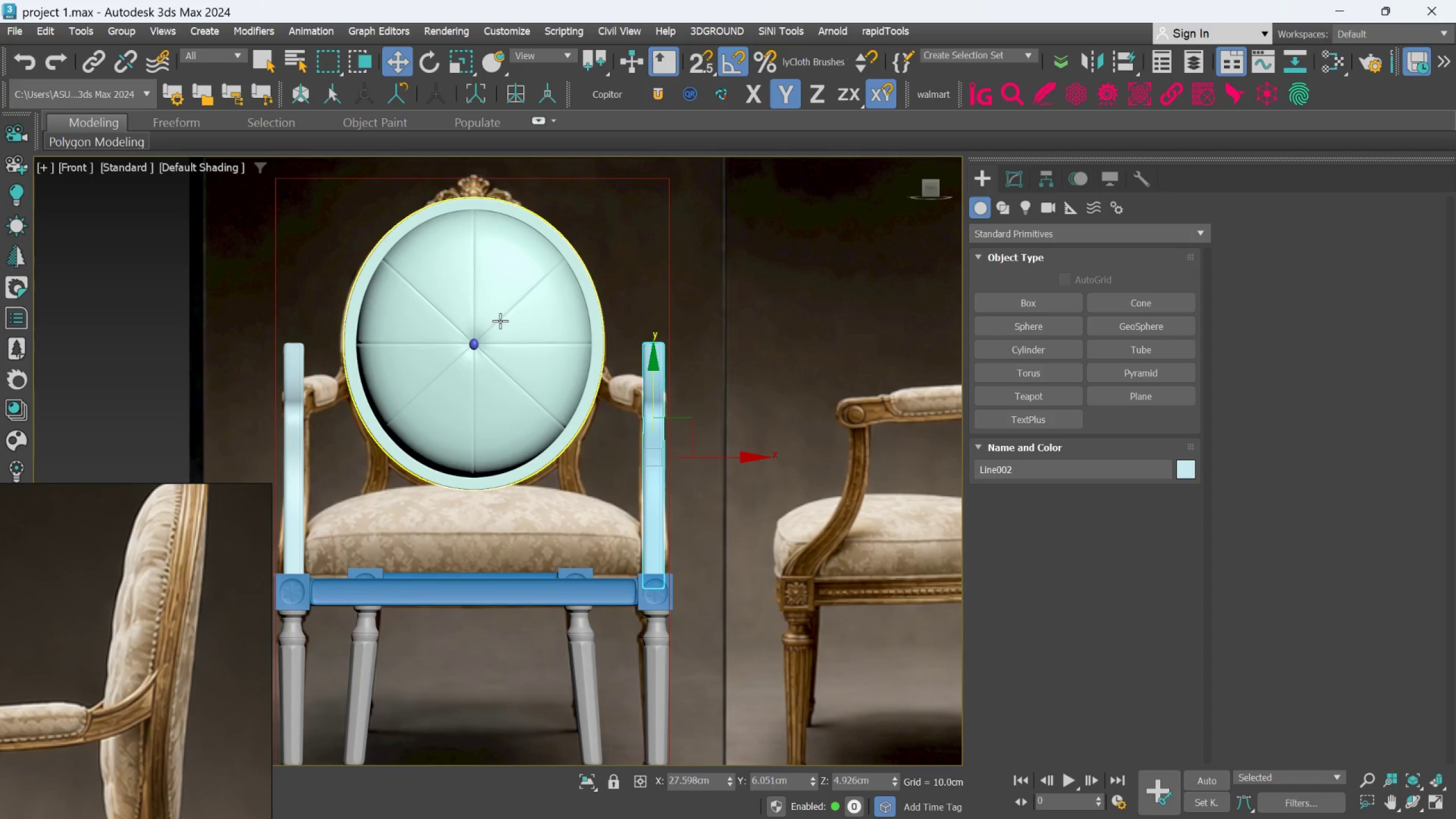 
left_click([501, 320])
 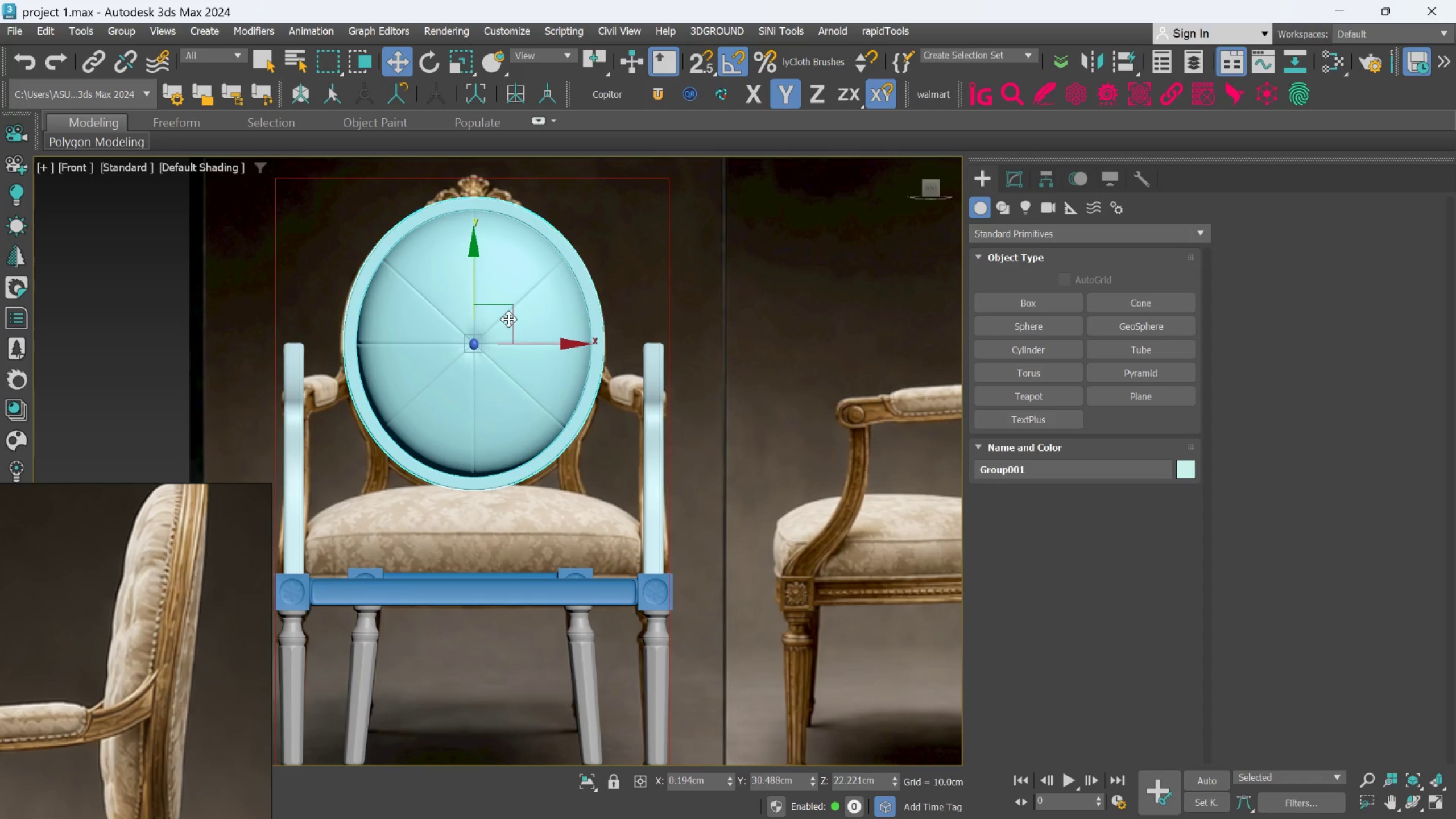 
key(R)
 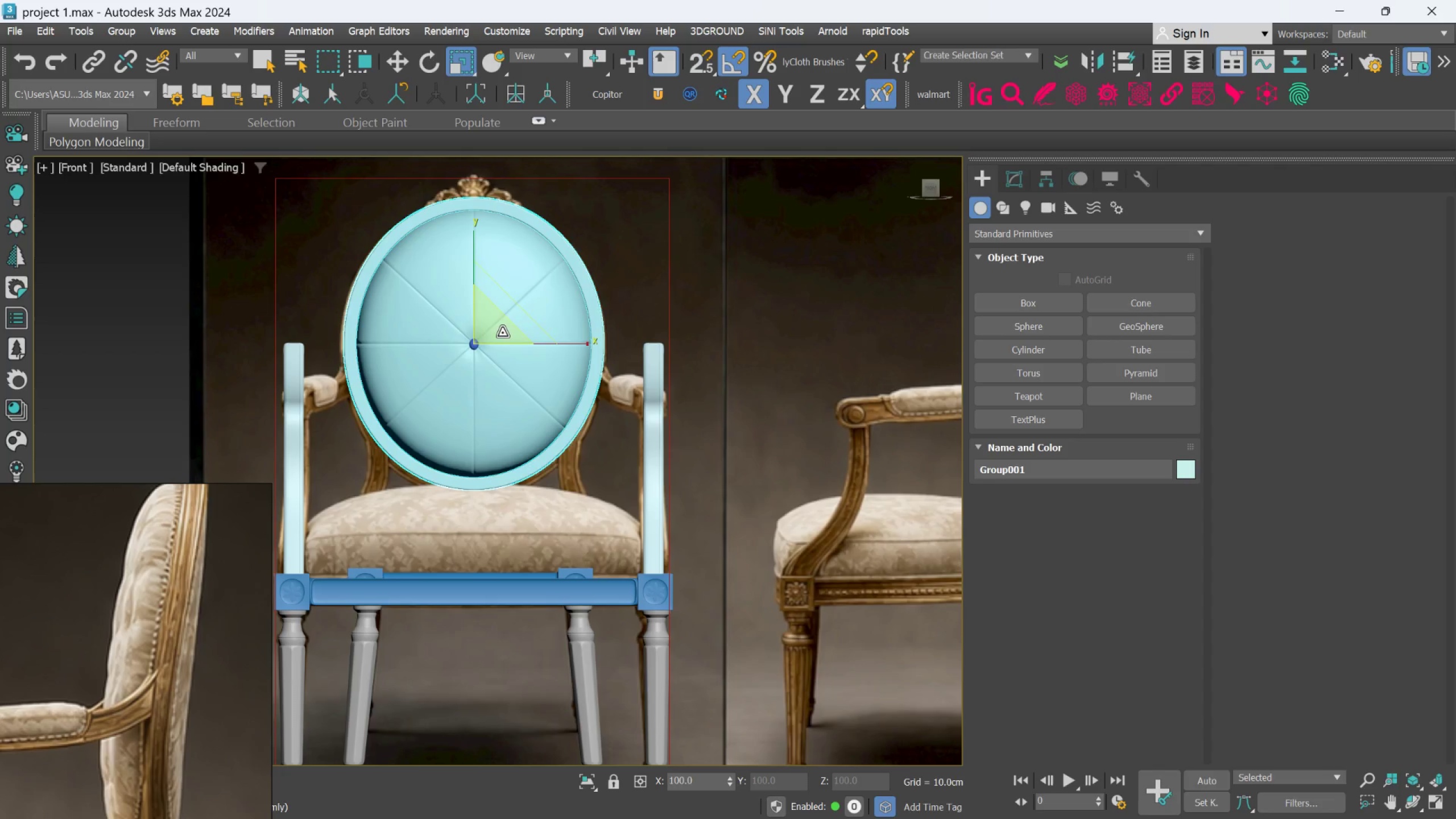 
left_click_drag(start_coordinate=[502, 333], to_coordinate=[493, 328])
 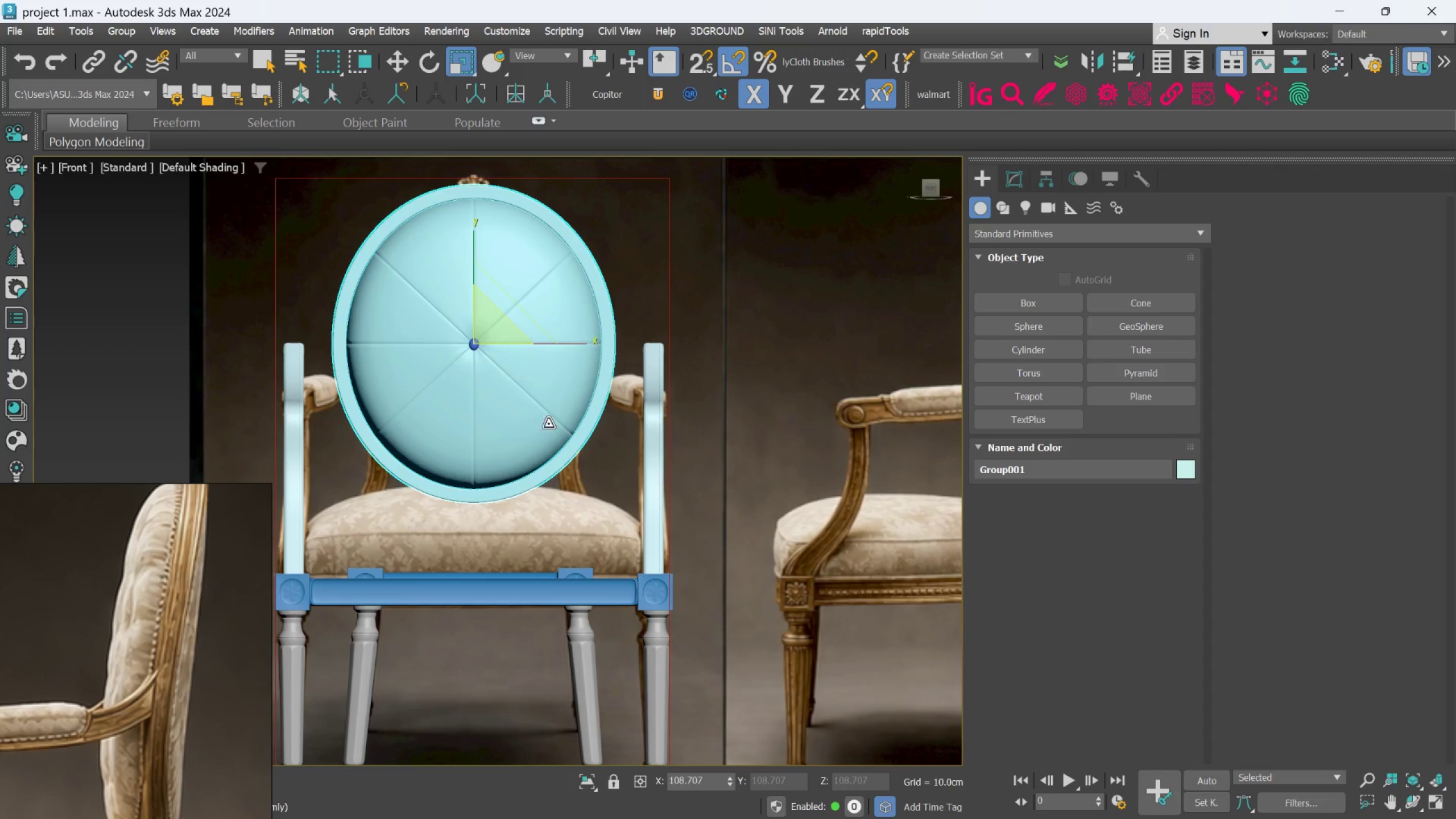 
hold_key(key=AltLeft, duration=1.25)
 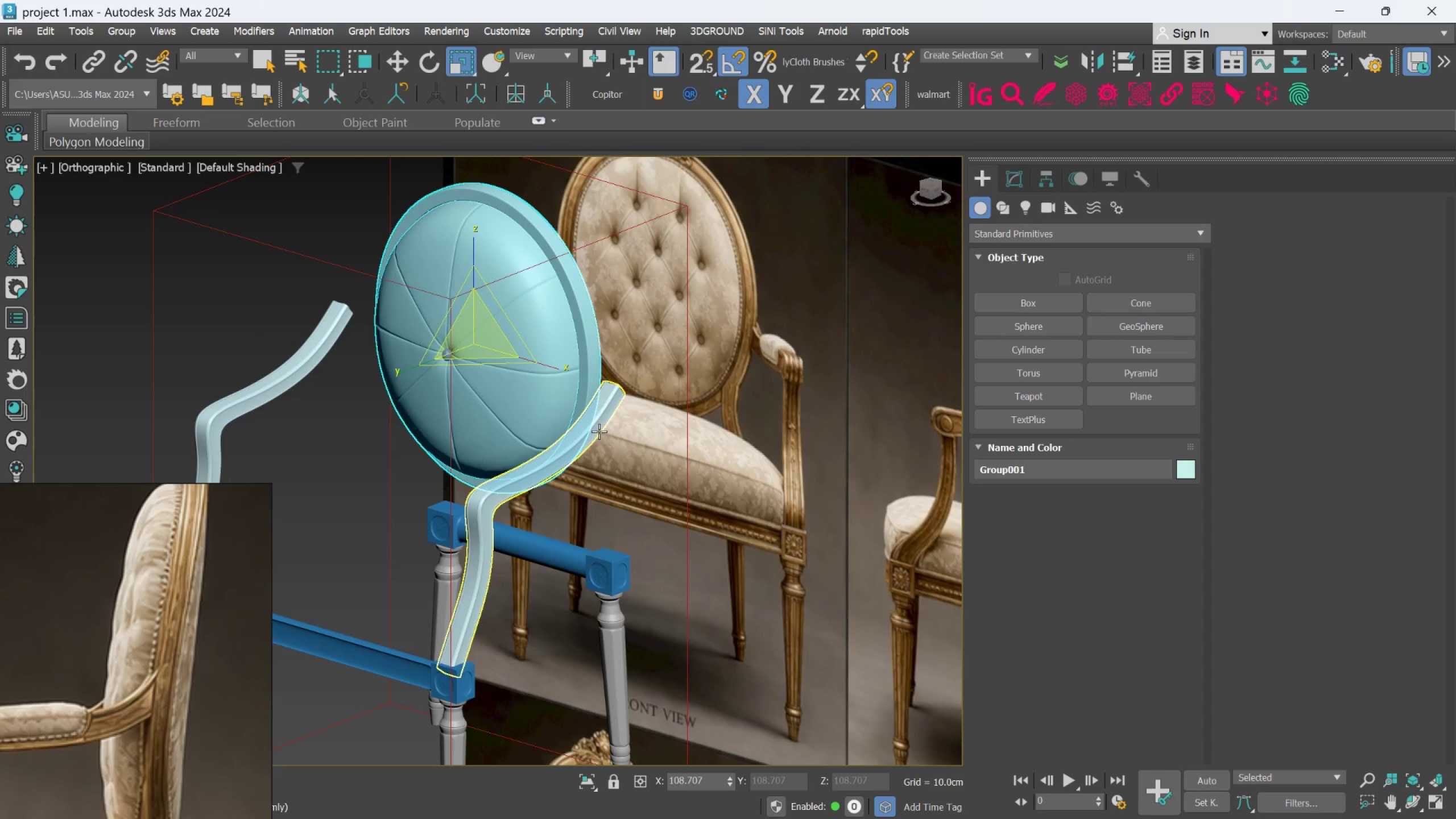 
left_click([597, 431])
 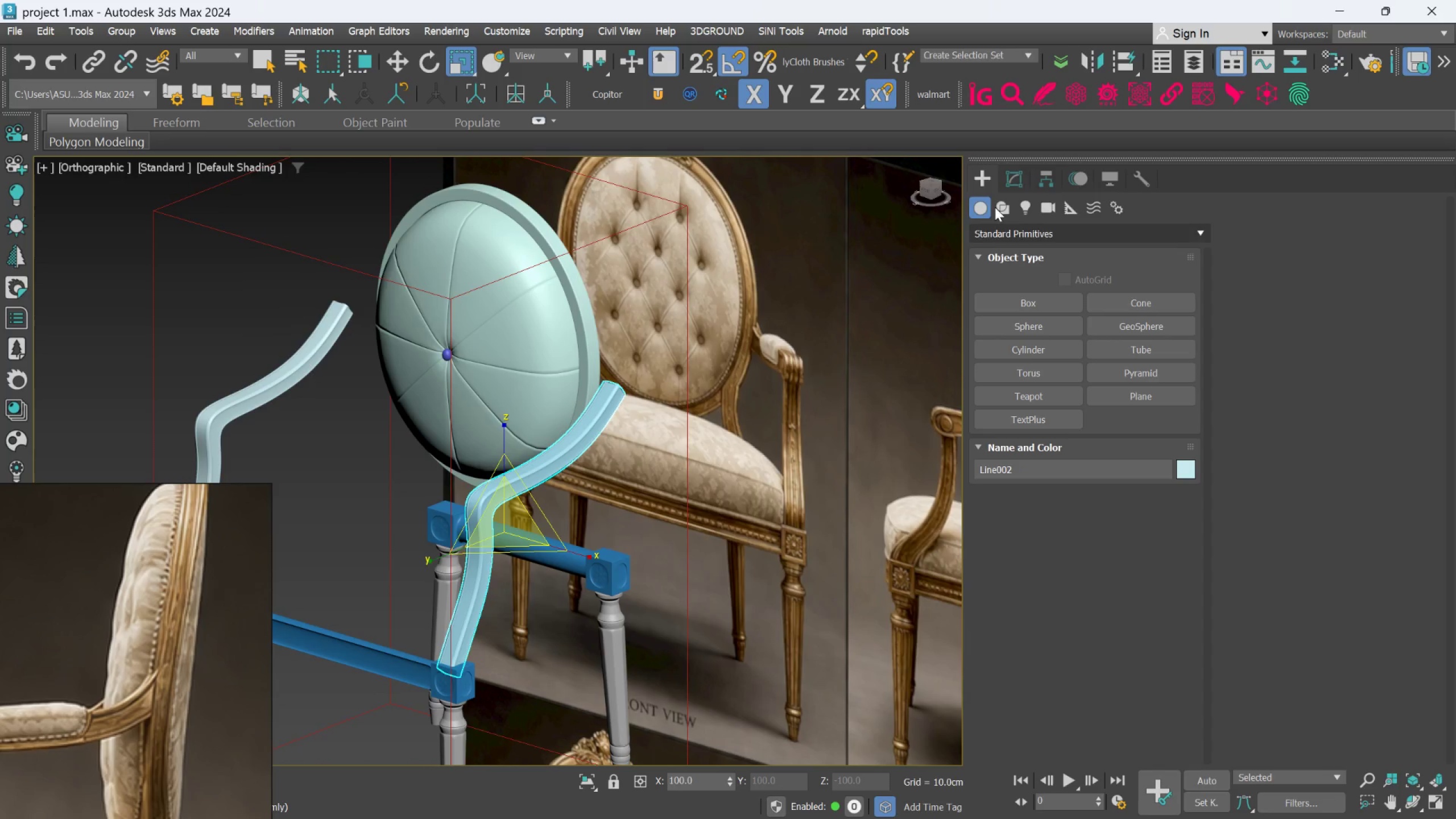 
left_click([1007, 187])
 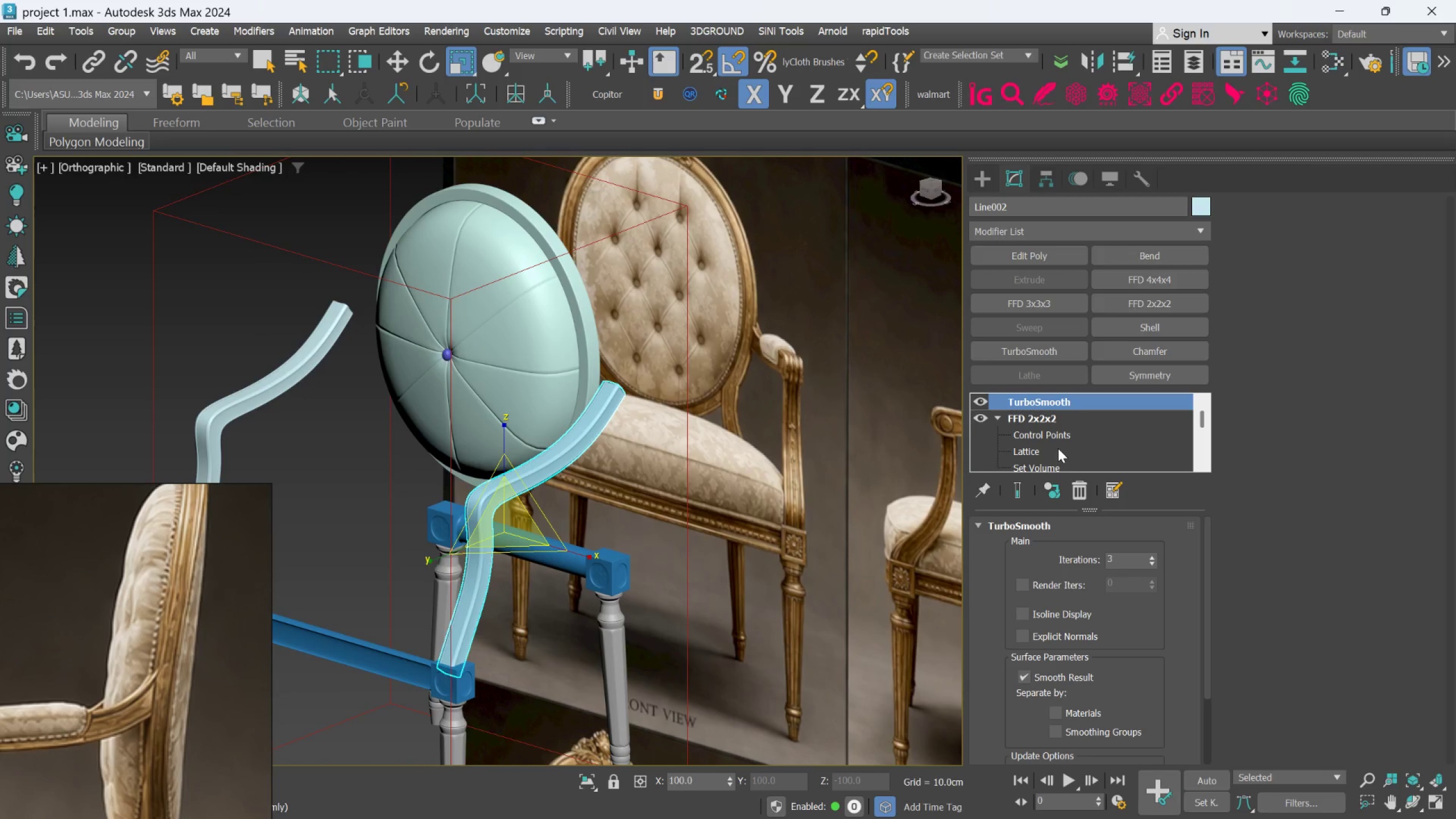 
left_click([1058, 433])
 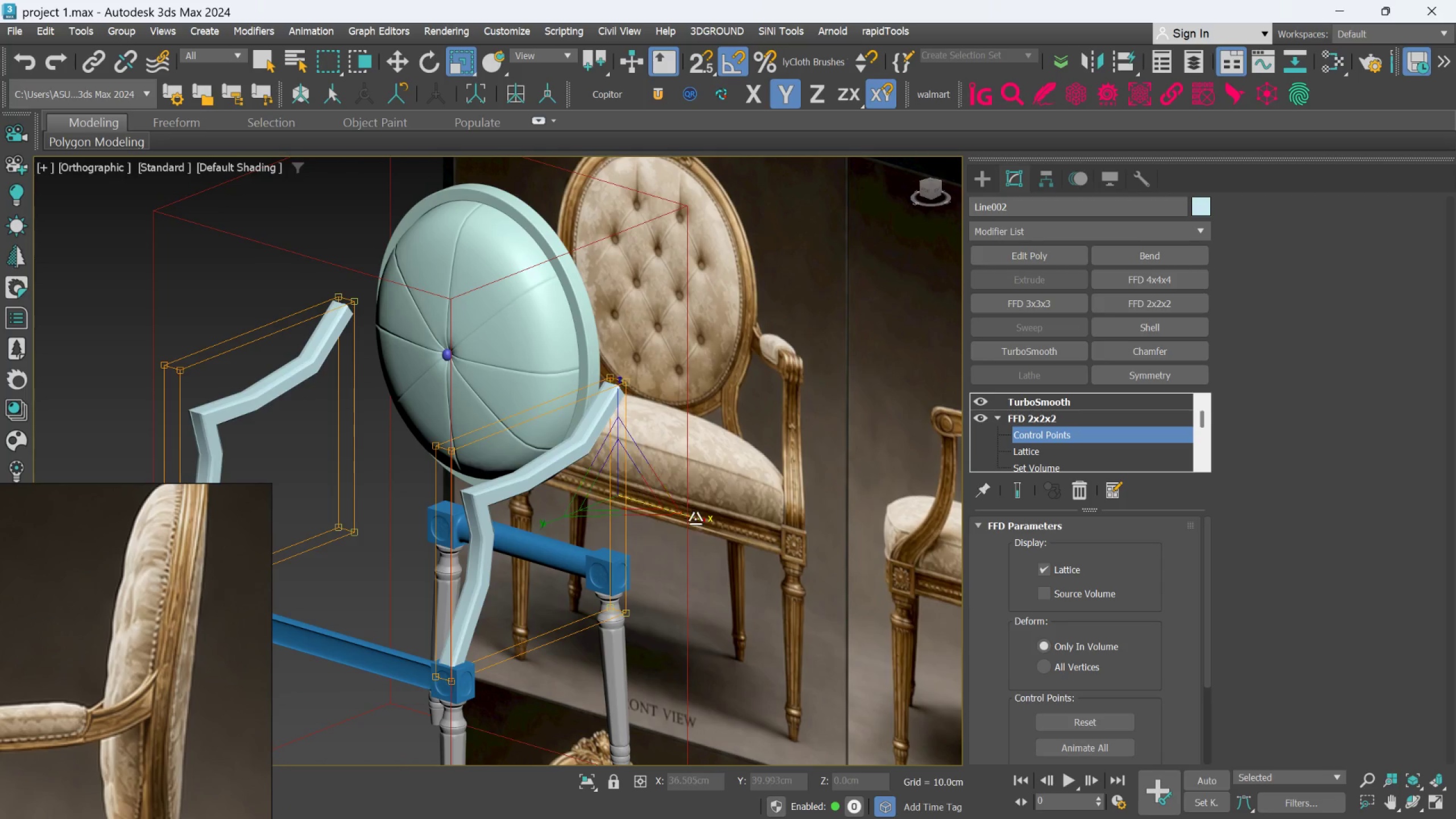 
key(W)
 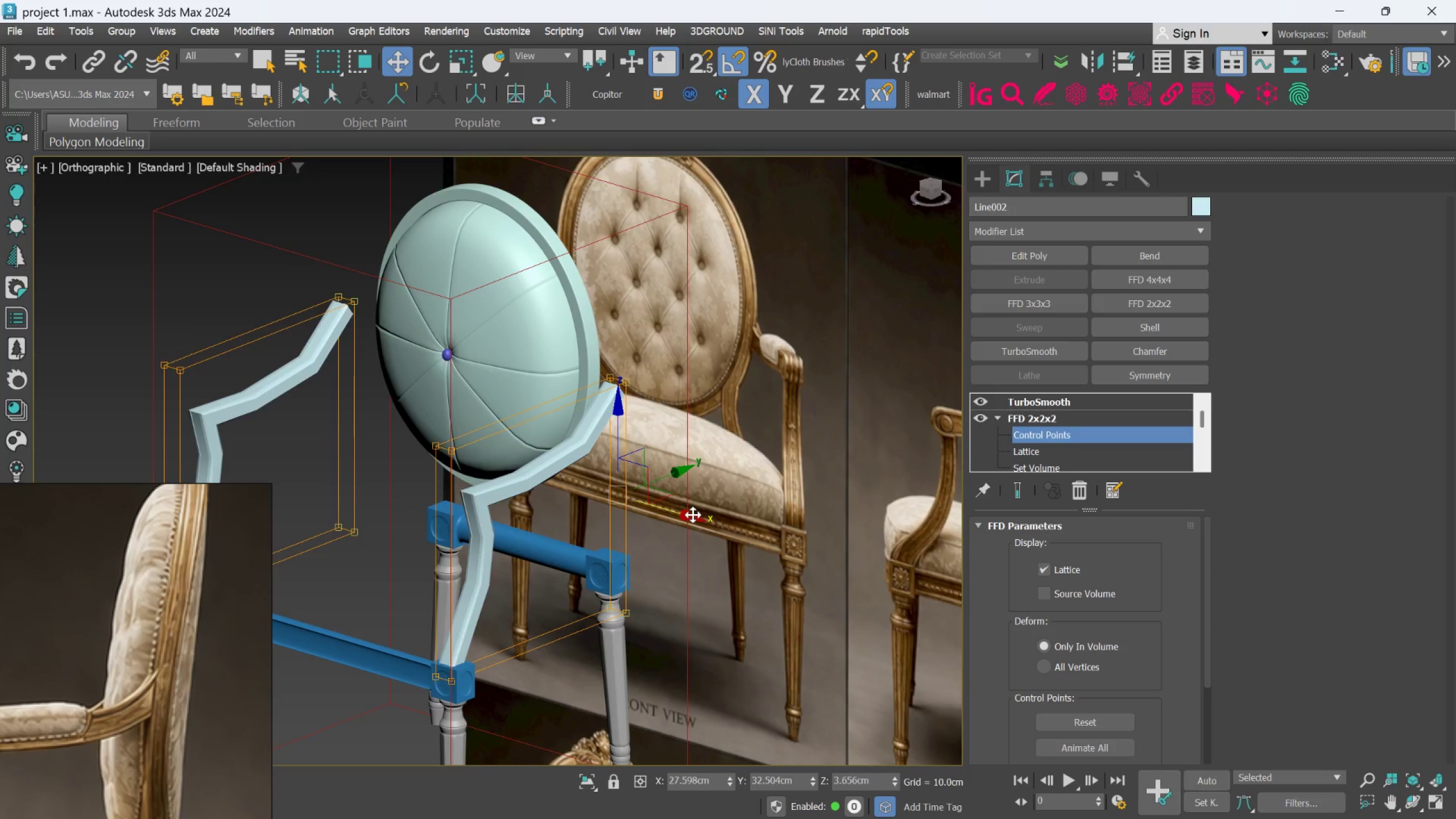 
left_click_drag(start_coordinate=[693, 515], to_coordinate=[679, 508])
 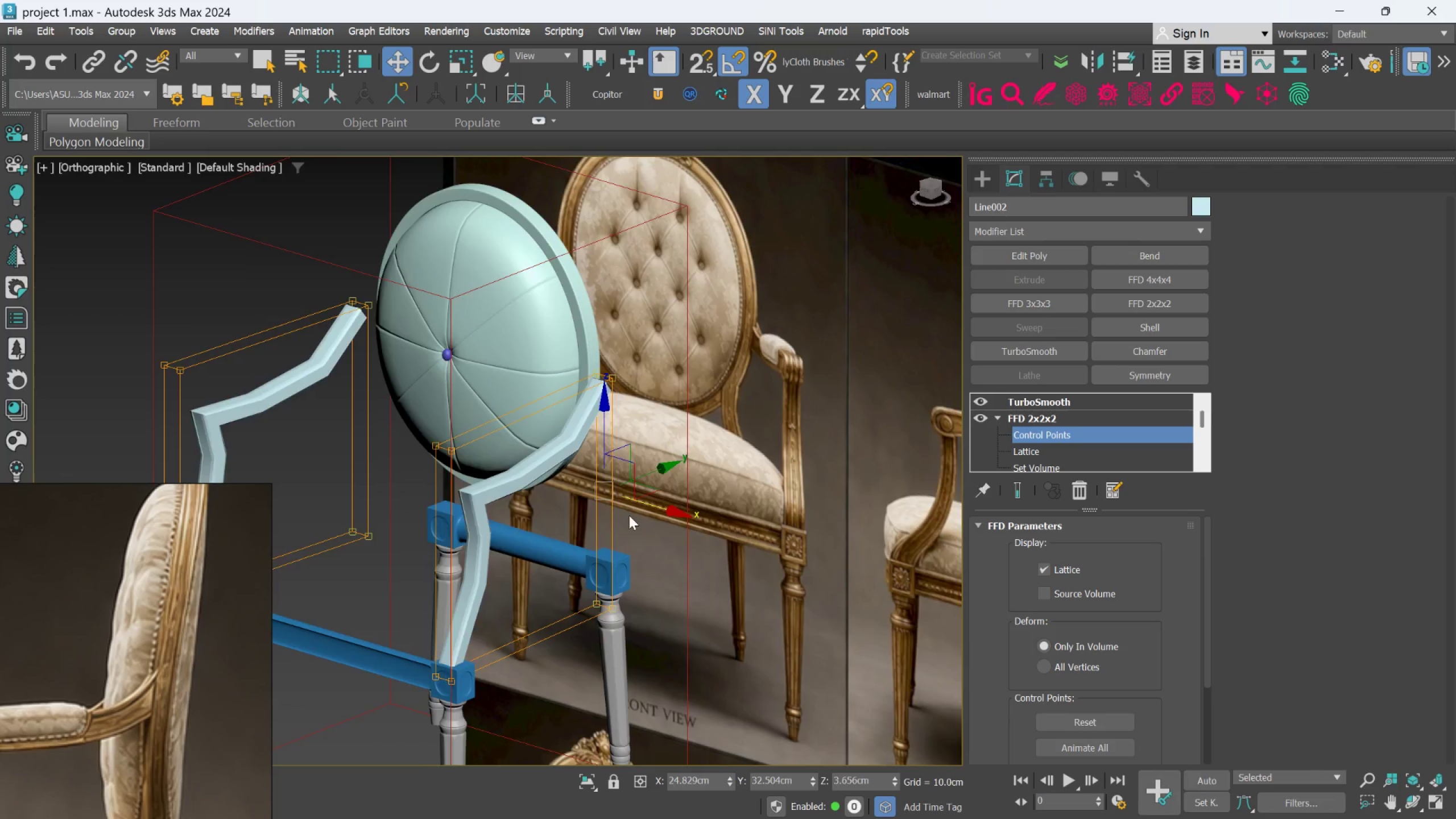 
hold_key(key=AltLeft, duration=1.53)
 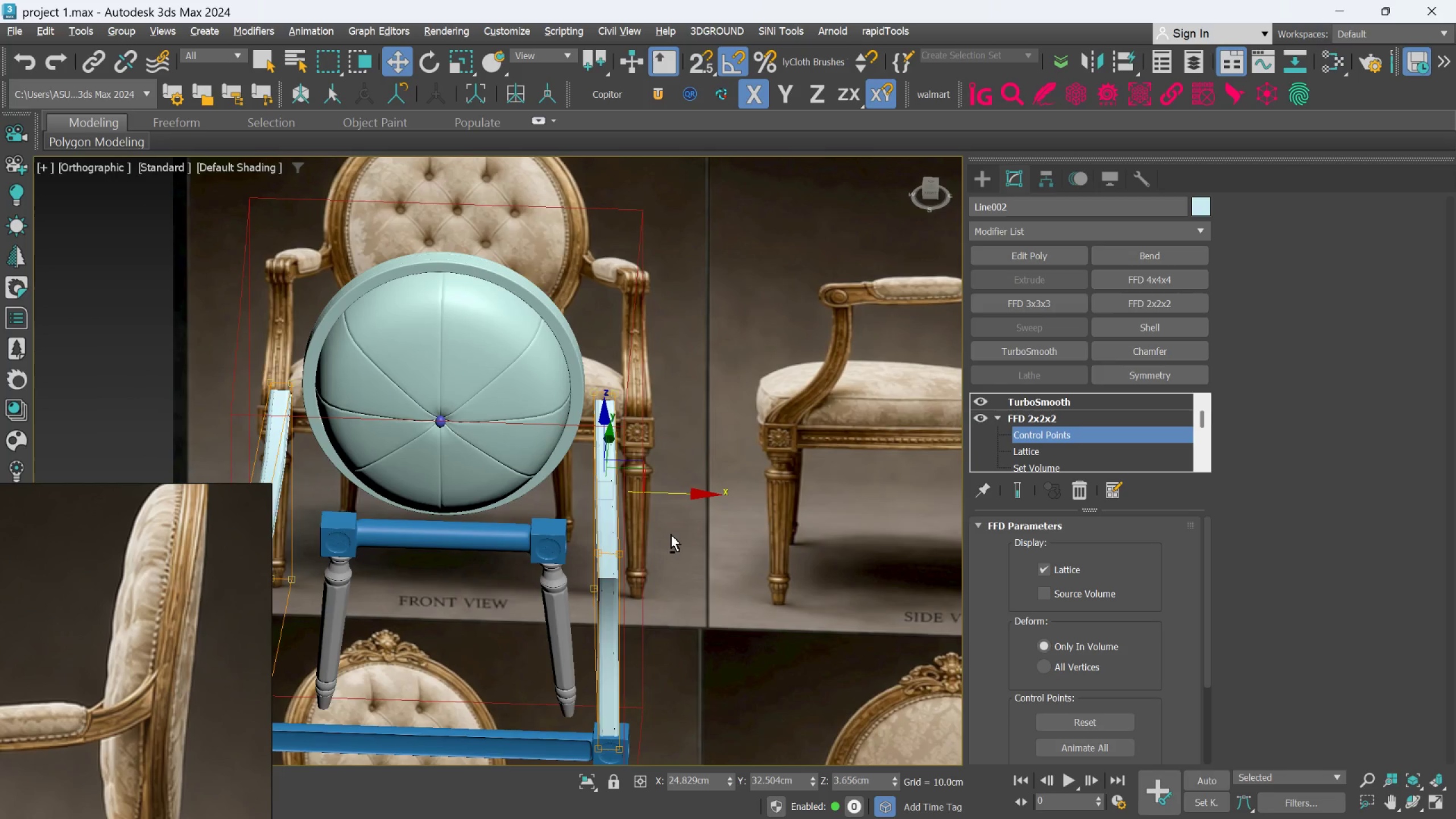 
key(Alt+AltLeft)
 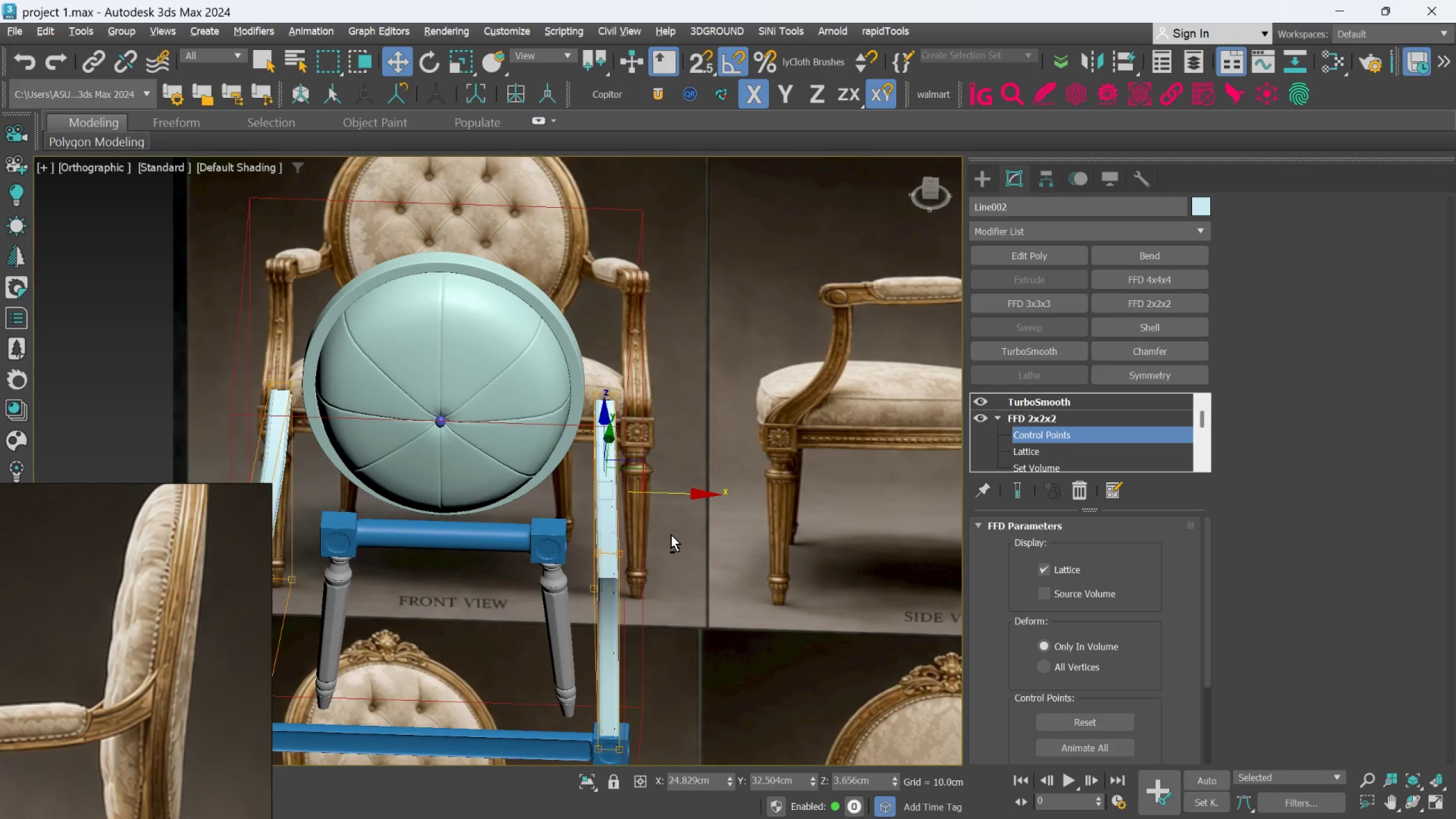 
key(Alt+AltLeft)
 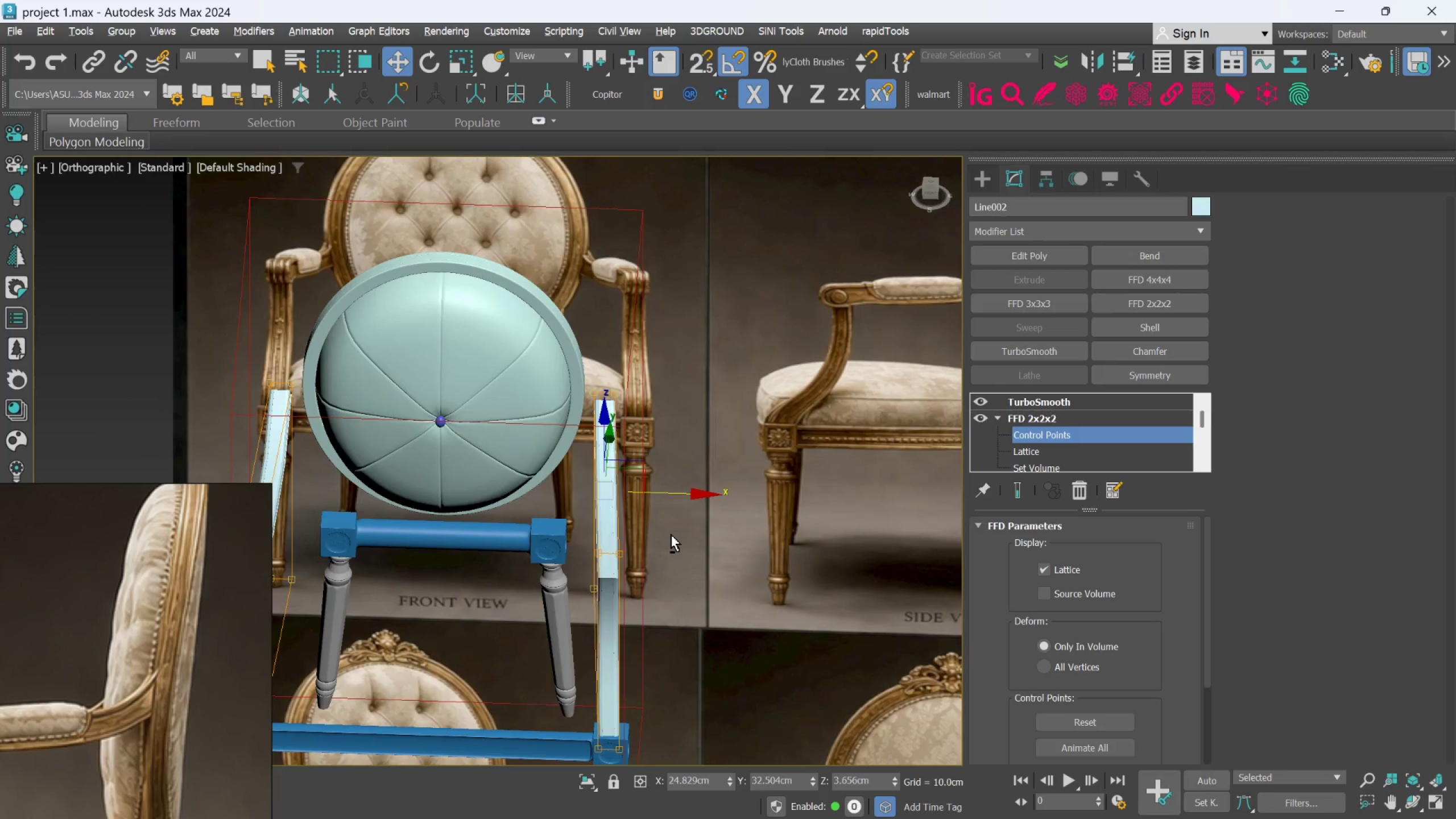 
key(Alt+AltLeft)
 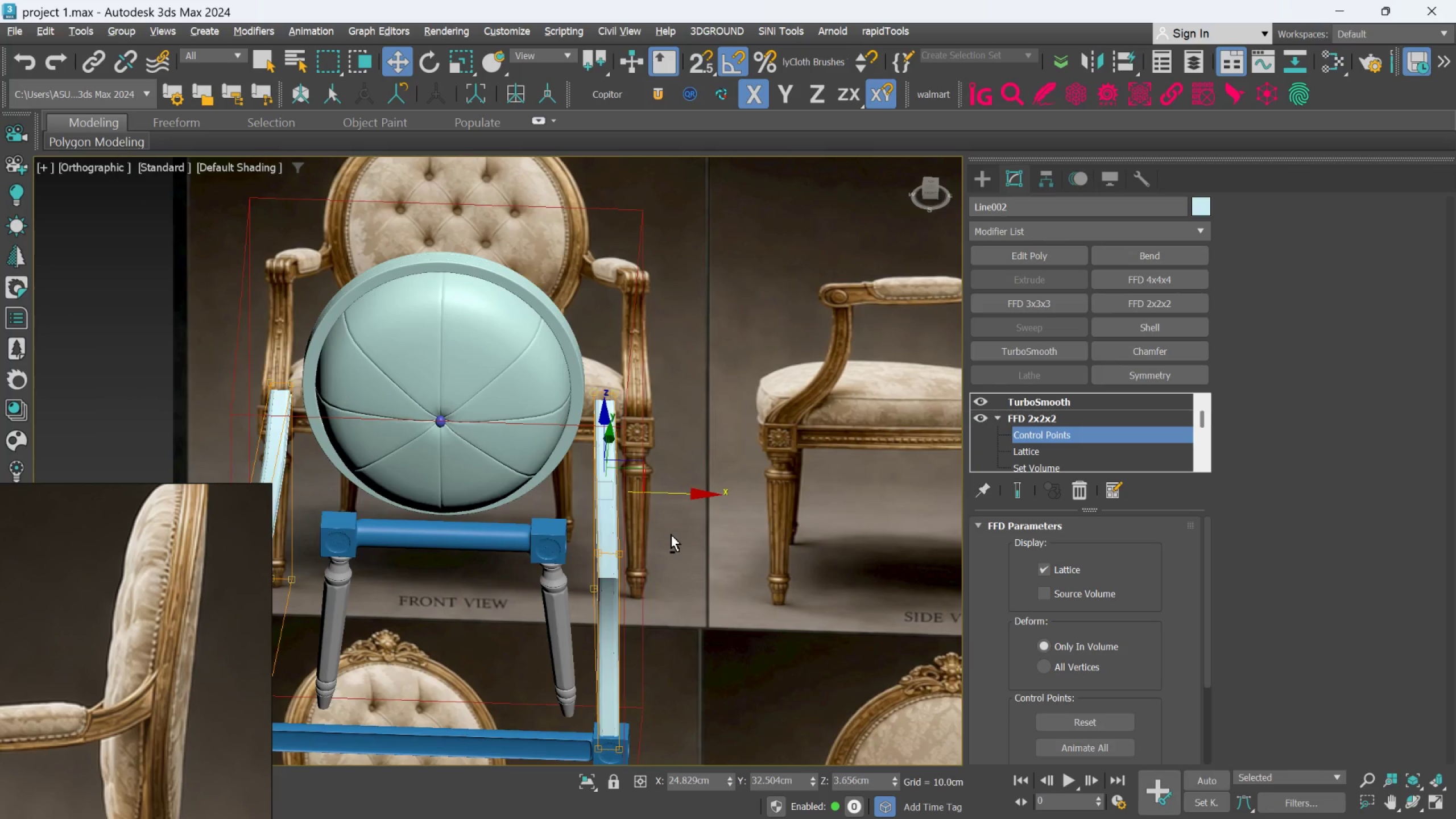 
key(Alt+AltLeft)
 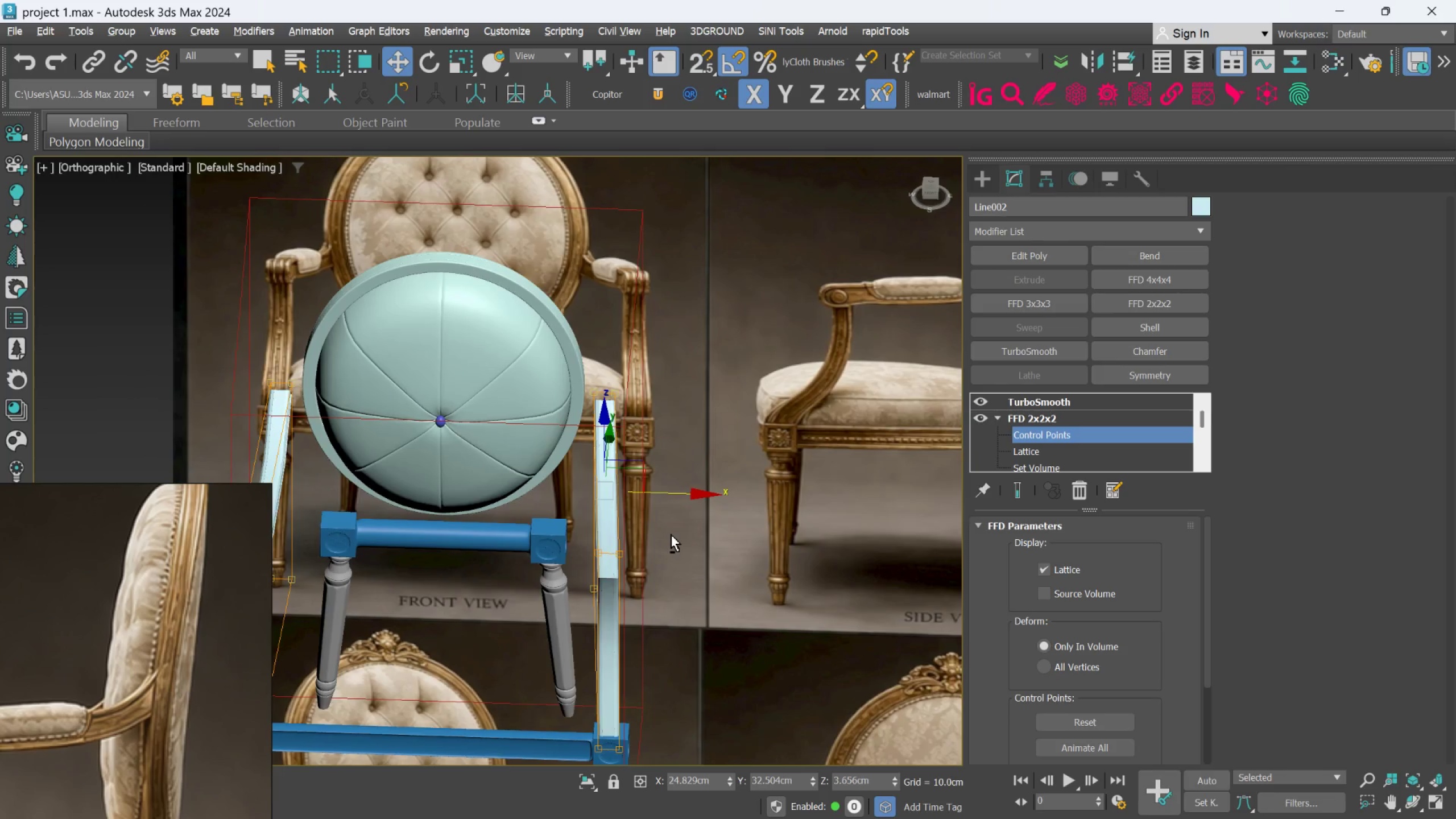 
key(Alt+AltLeft)
 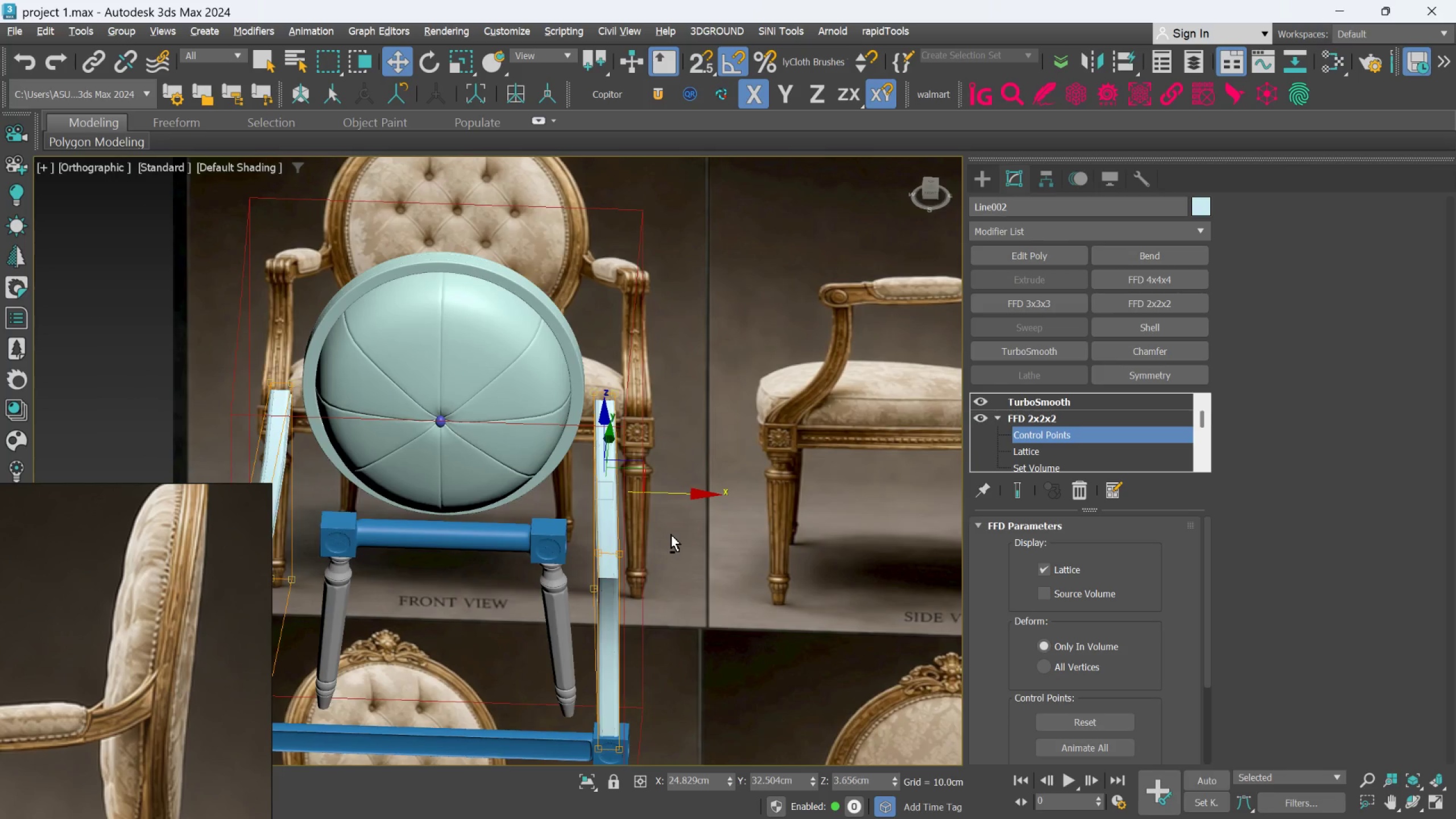 
key(Alt+AltLeft)
 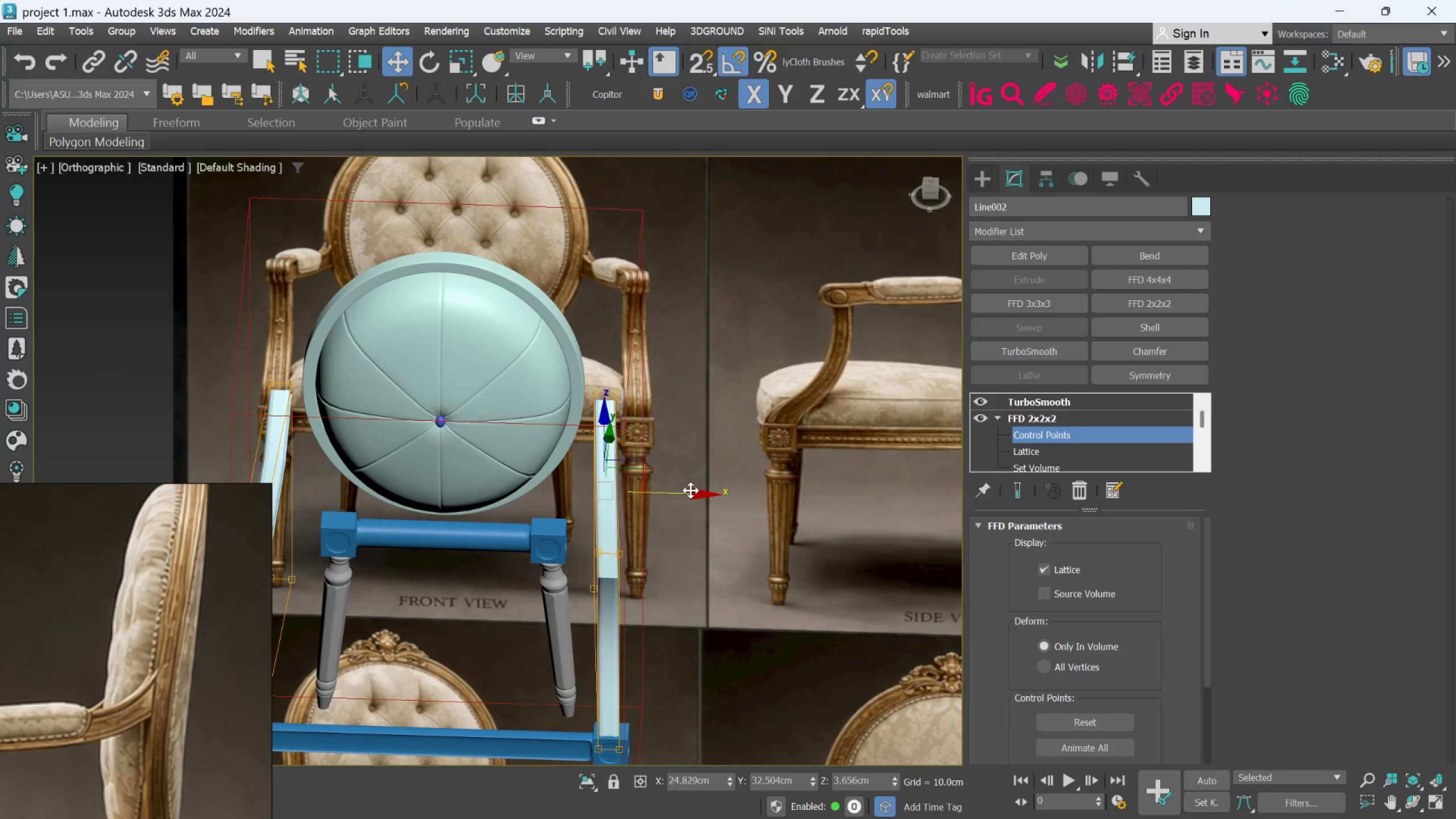 
left_click_drag(start_coordinate=[691, 494], to_coordinate=[665, 465])
 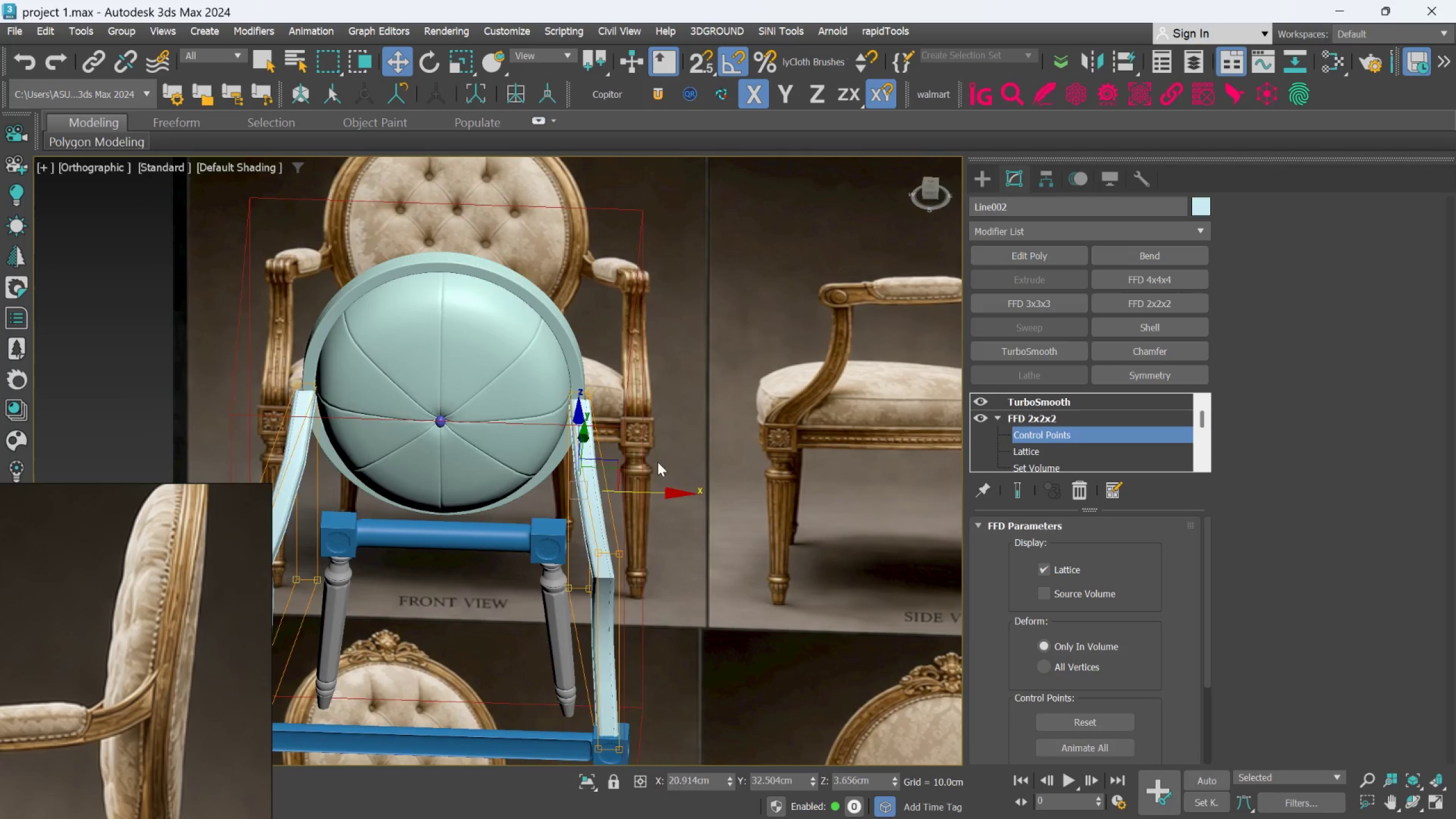 
hold_key(key=AltLeft, duration=1.5)
 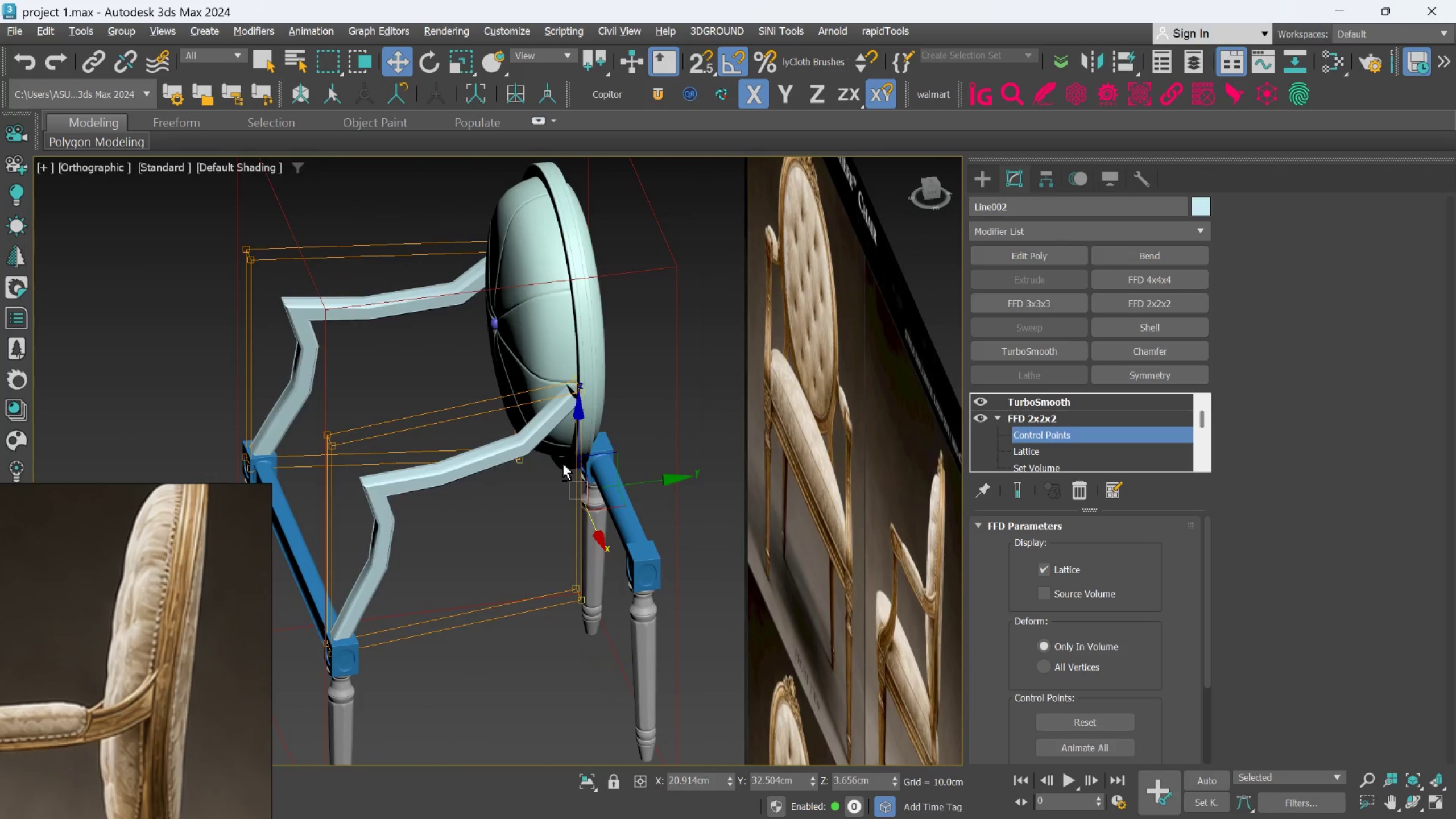 
key(Alt+AltLeft)
 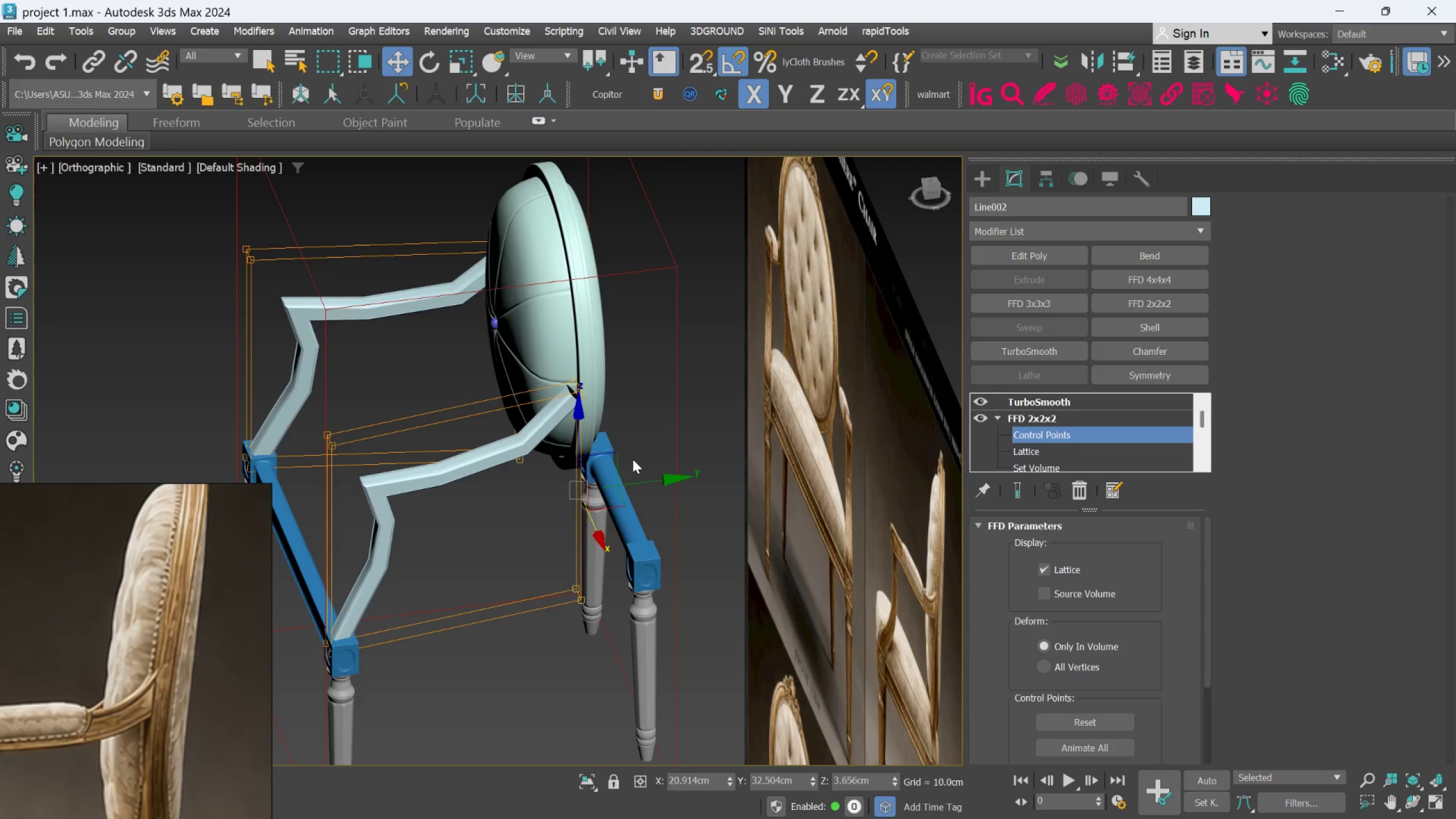 
scroll: coordinate [632, 465], scroll_direction: up, amount: 1.0
 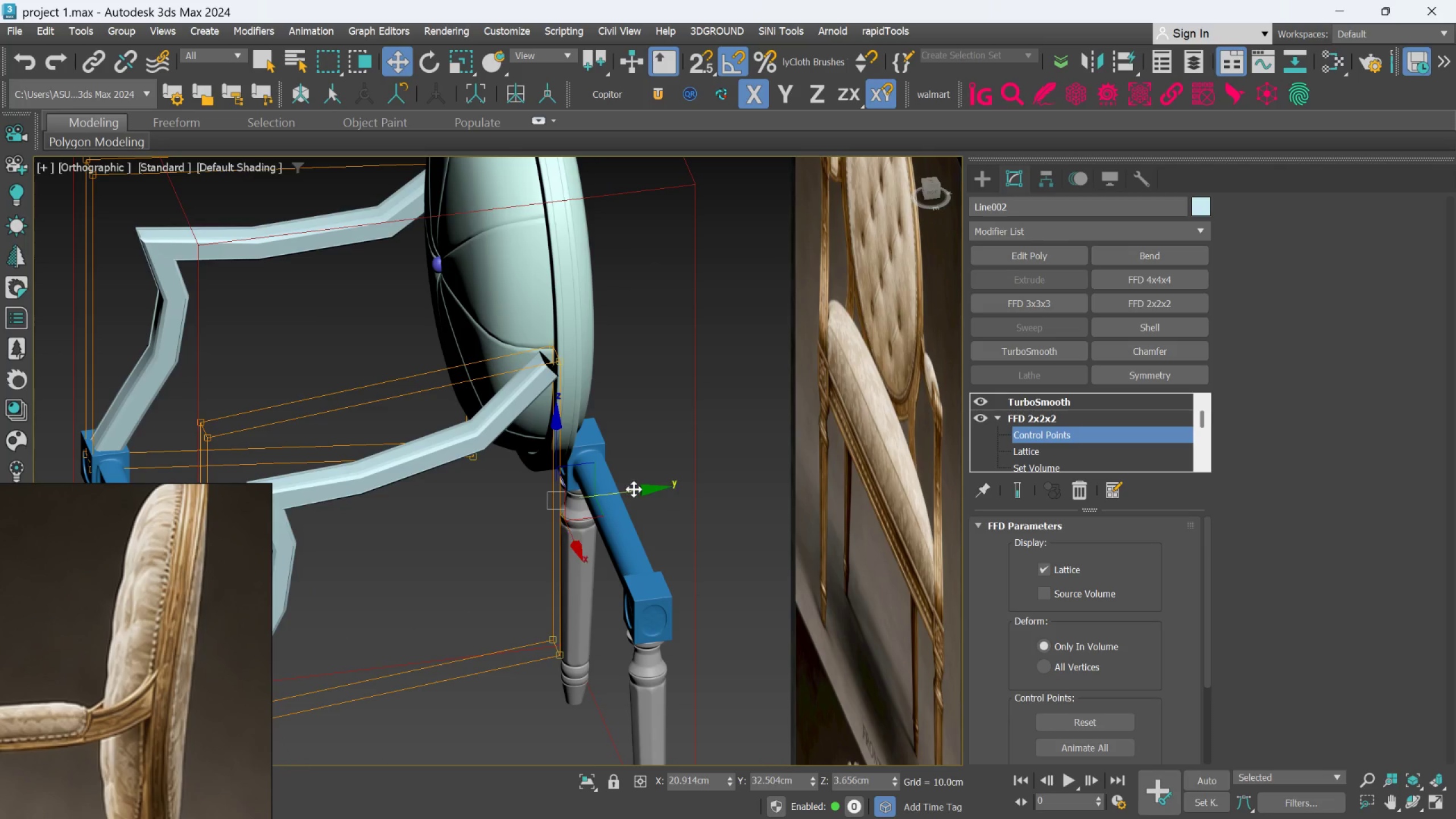 
left_click_drag(start_coordinate=[638, 491], to_coordinate=[652, 481])
 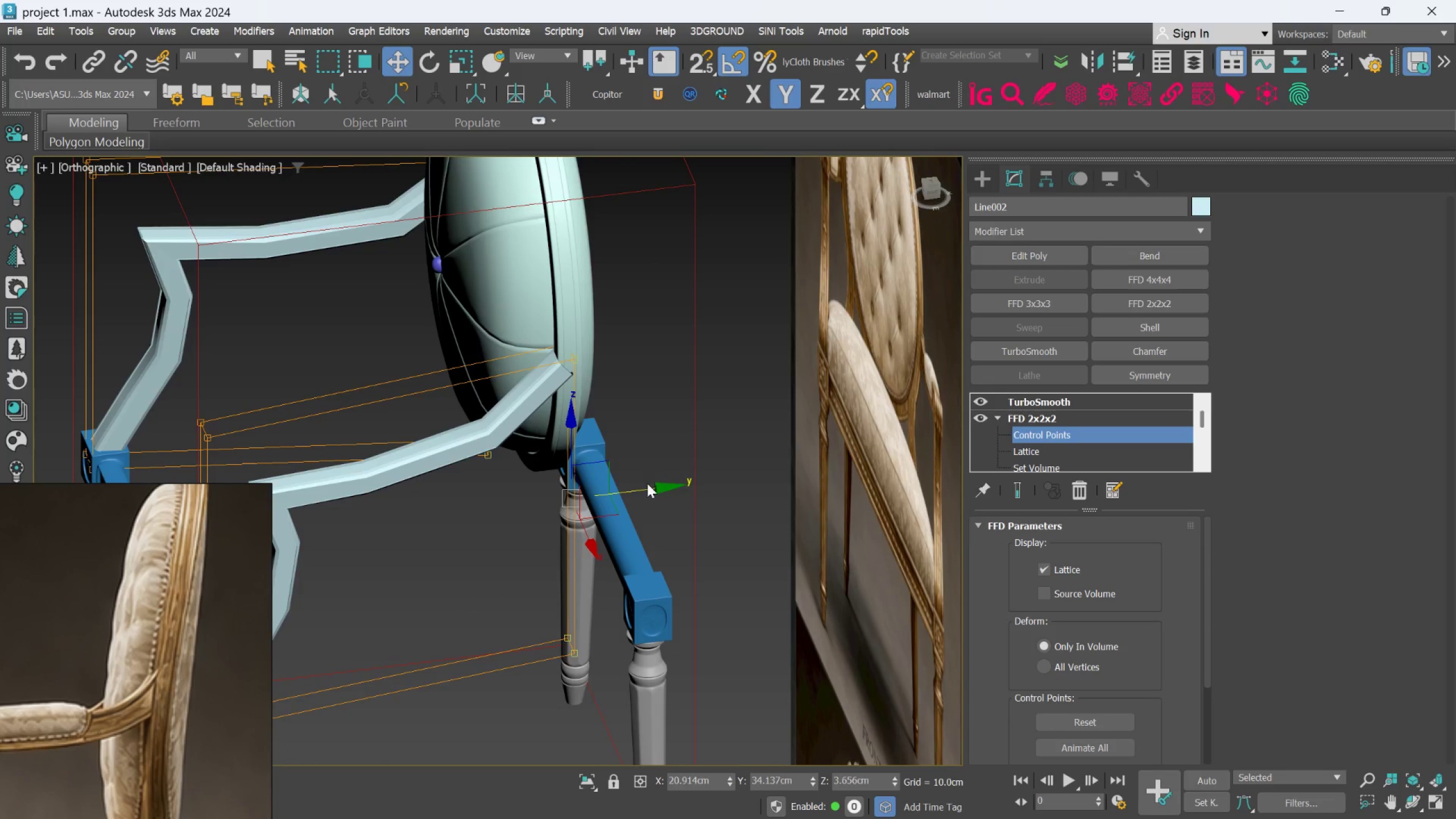 
hold_key(key=AltLeft, duration=0.64)
 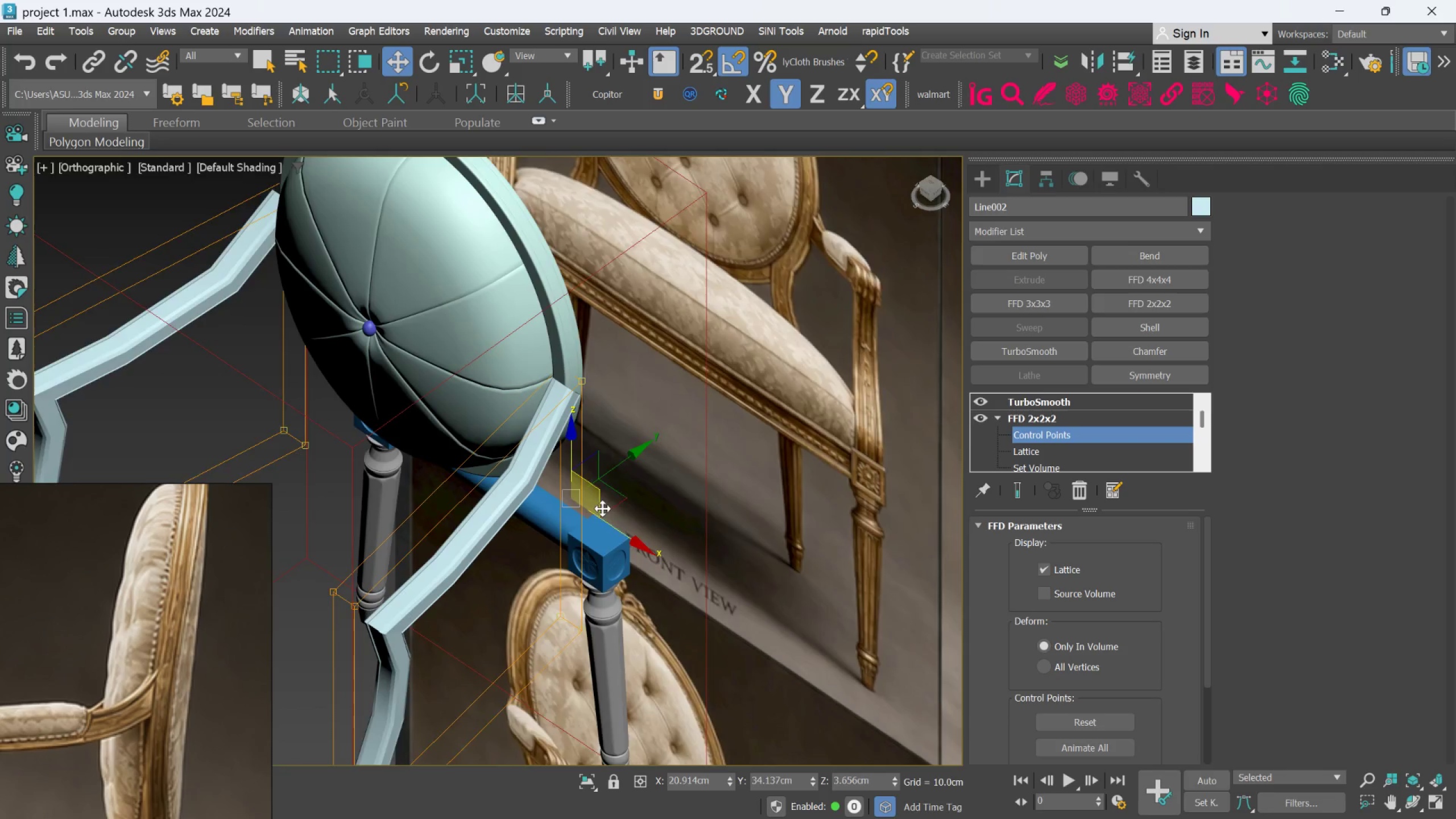 
scroll: coordinate [605, 508], scroll_direction: up, amount: 1.0
 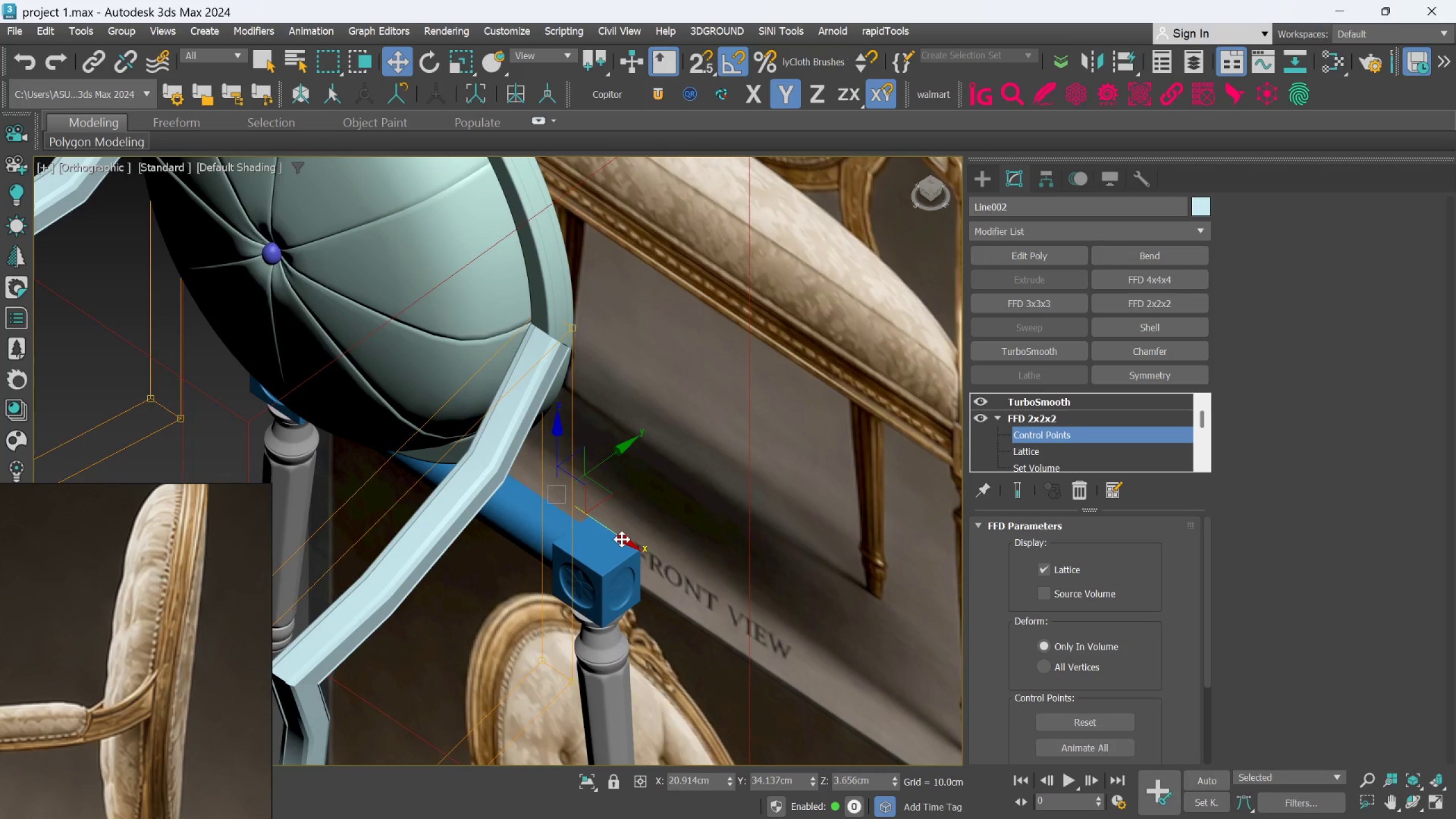 
left_click_drag(start_coordinate=[622, 540], to_coordinate=[617, 529])
 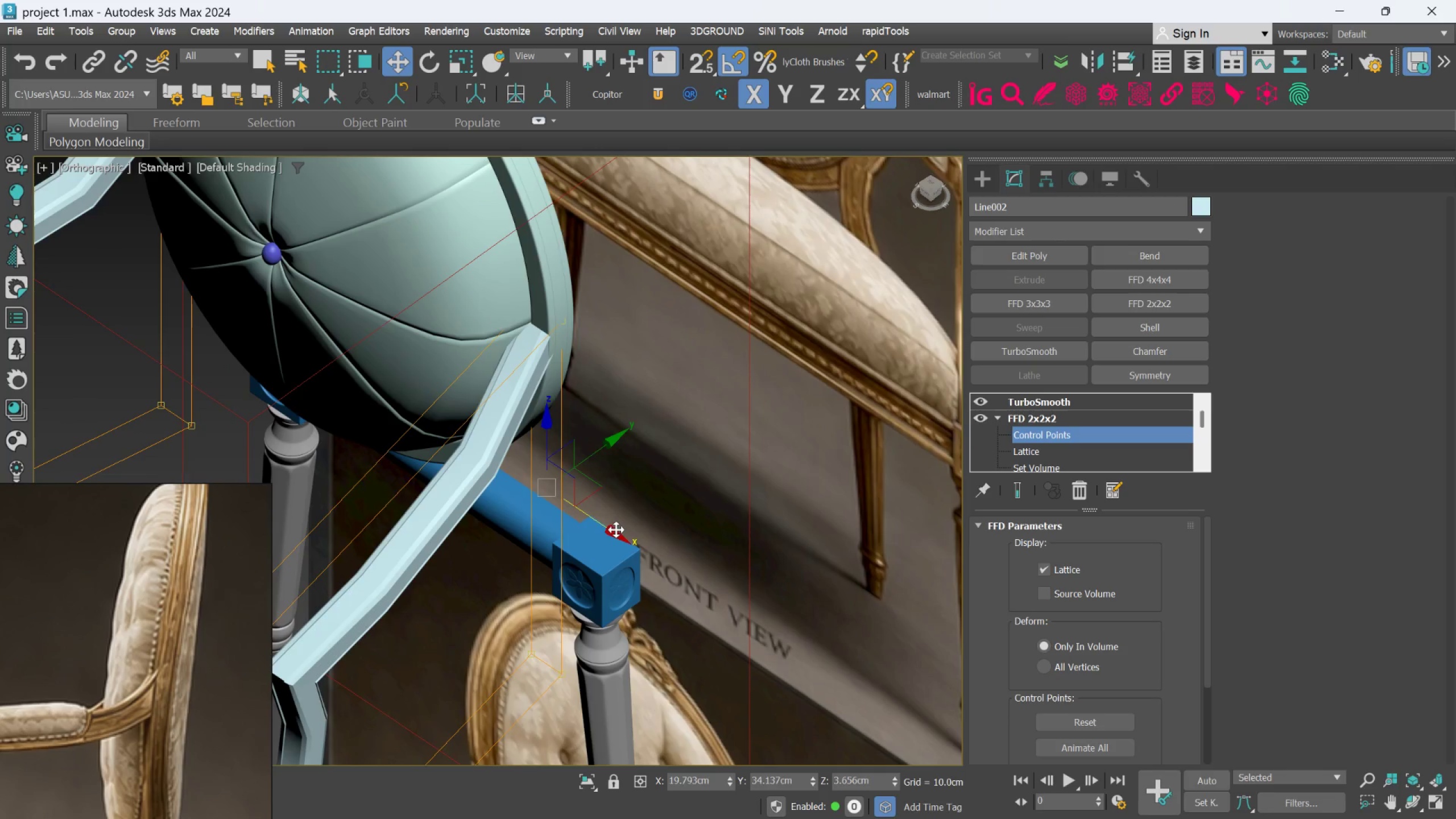 
hold_key(key=AltLeft, duration=0.83)
 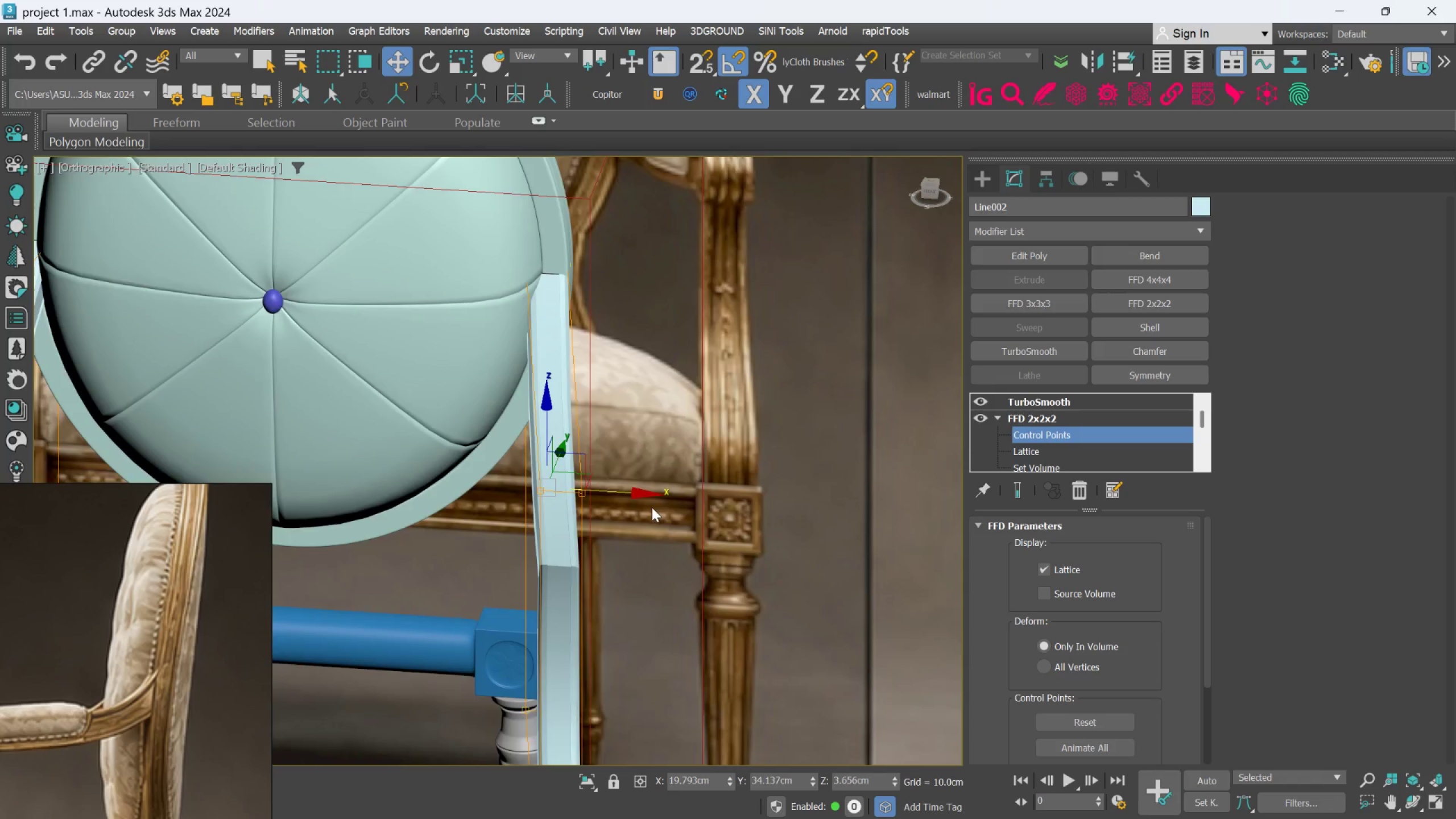 
hold_key(key=AltLeft, duration=0.34)
 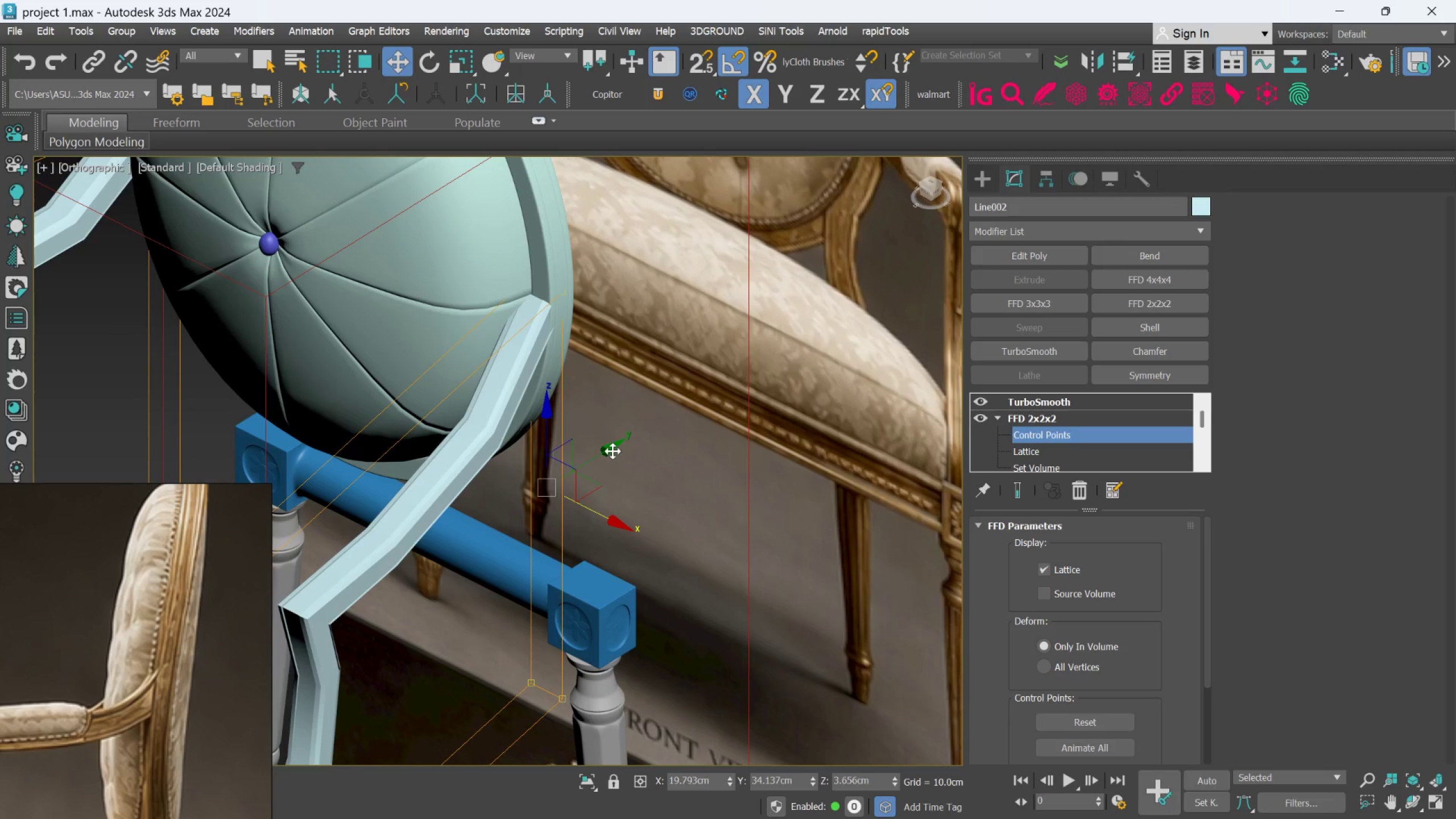 
left_click_drag(start_coordinate=[613, 451], to_coordinate=[616, 446])
 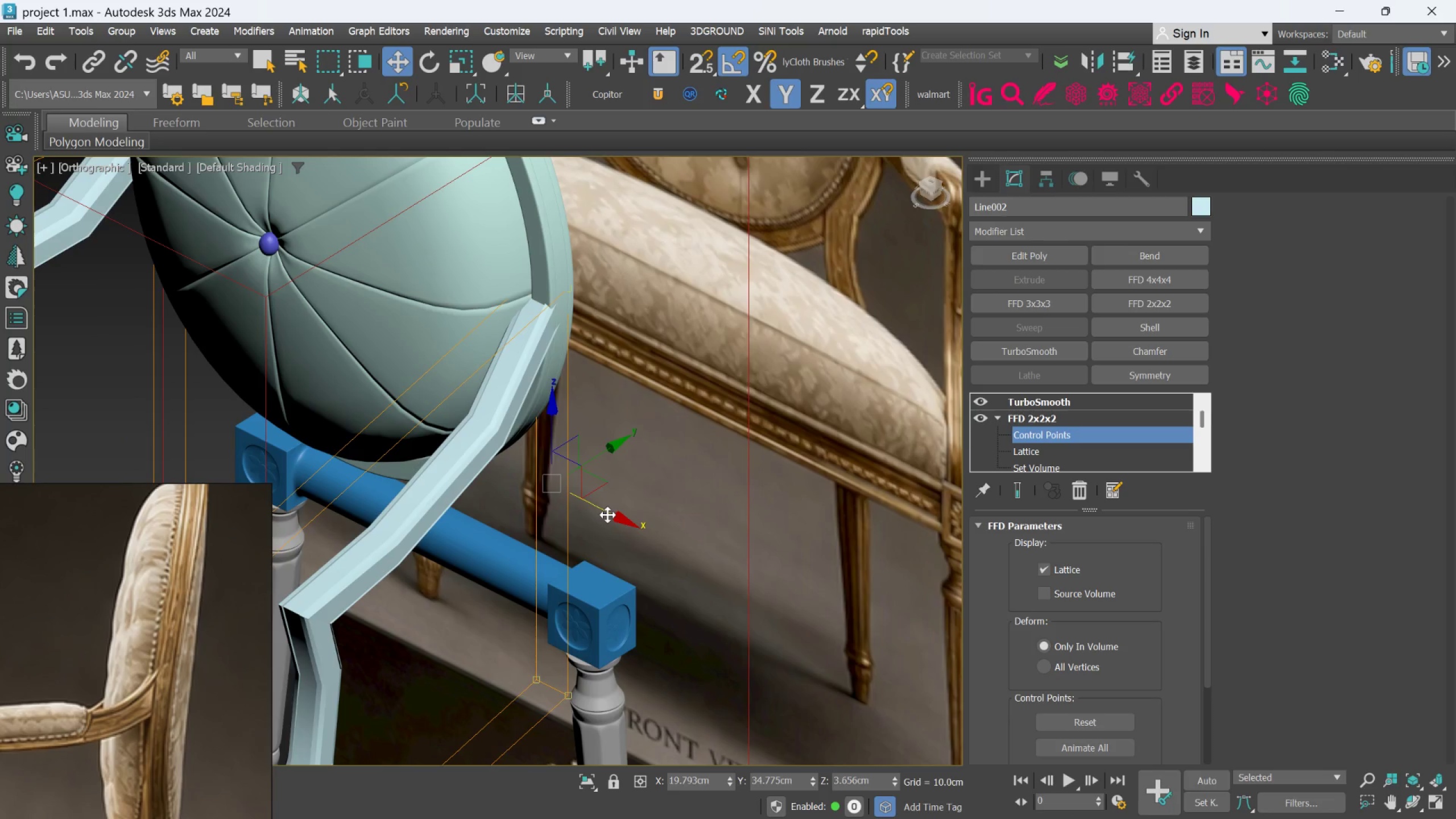 
left_click_drag(start_coordinate=[607, 515], to_coordinate=[605, 504])
 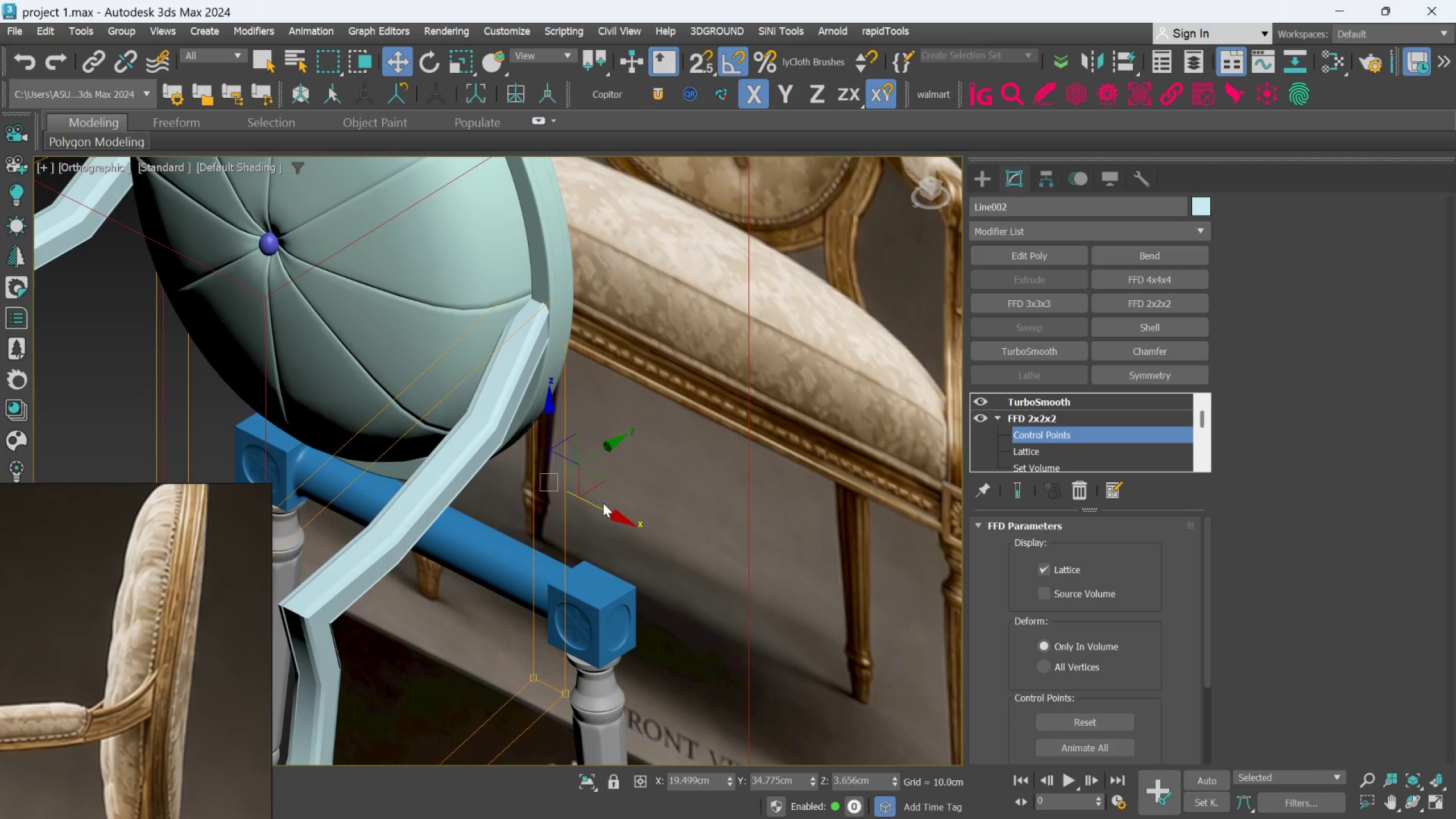 
scroll: coordinate [603, 503], scroll_direction: down, amount: 2.0
 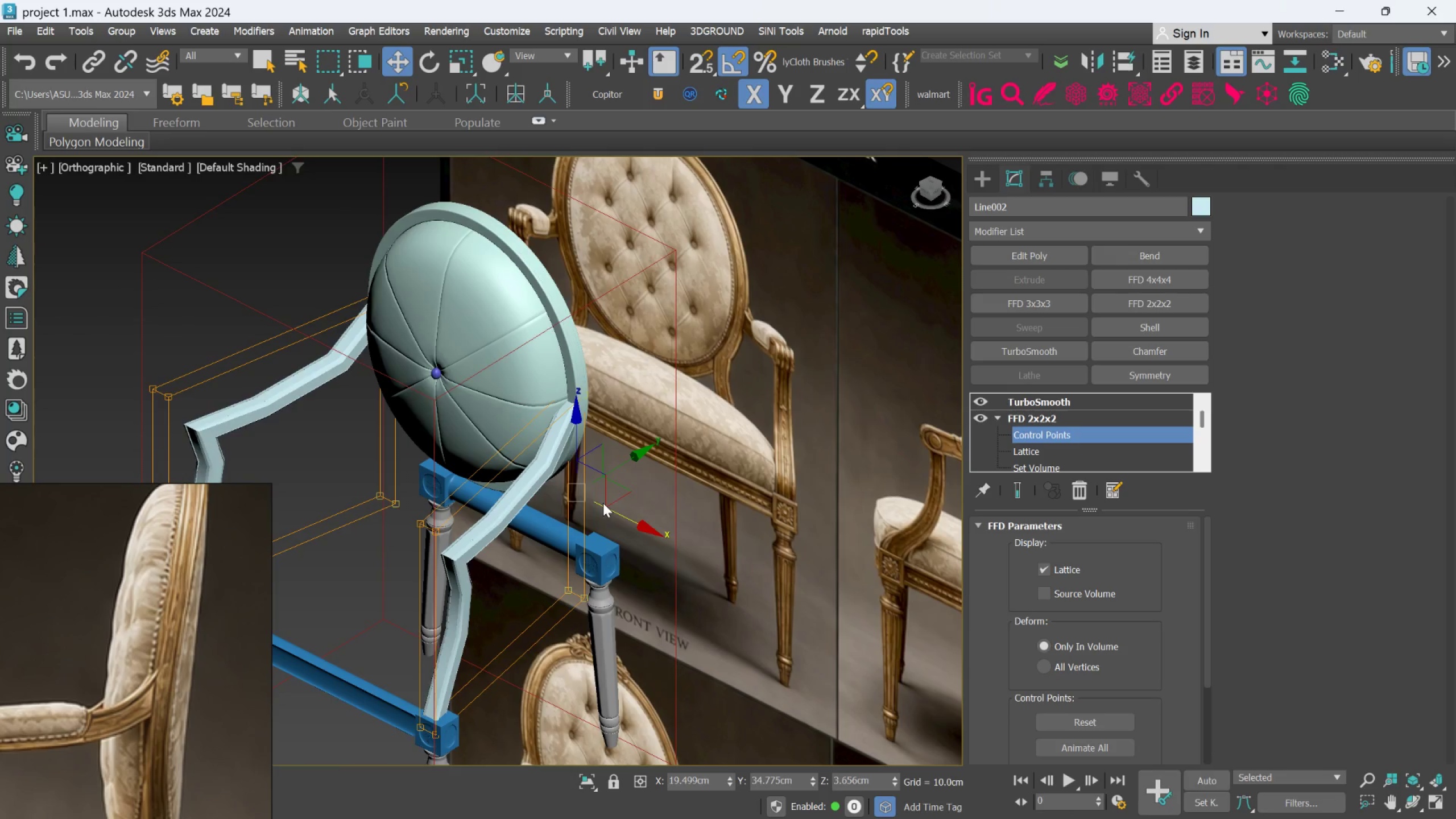 
hold_key(key=AltLeft, duration=0.84)
 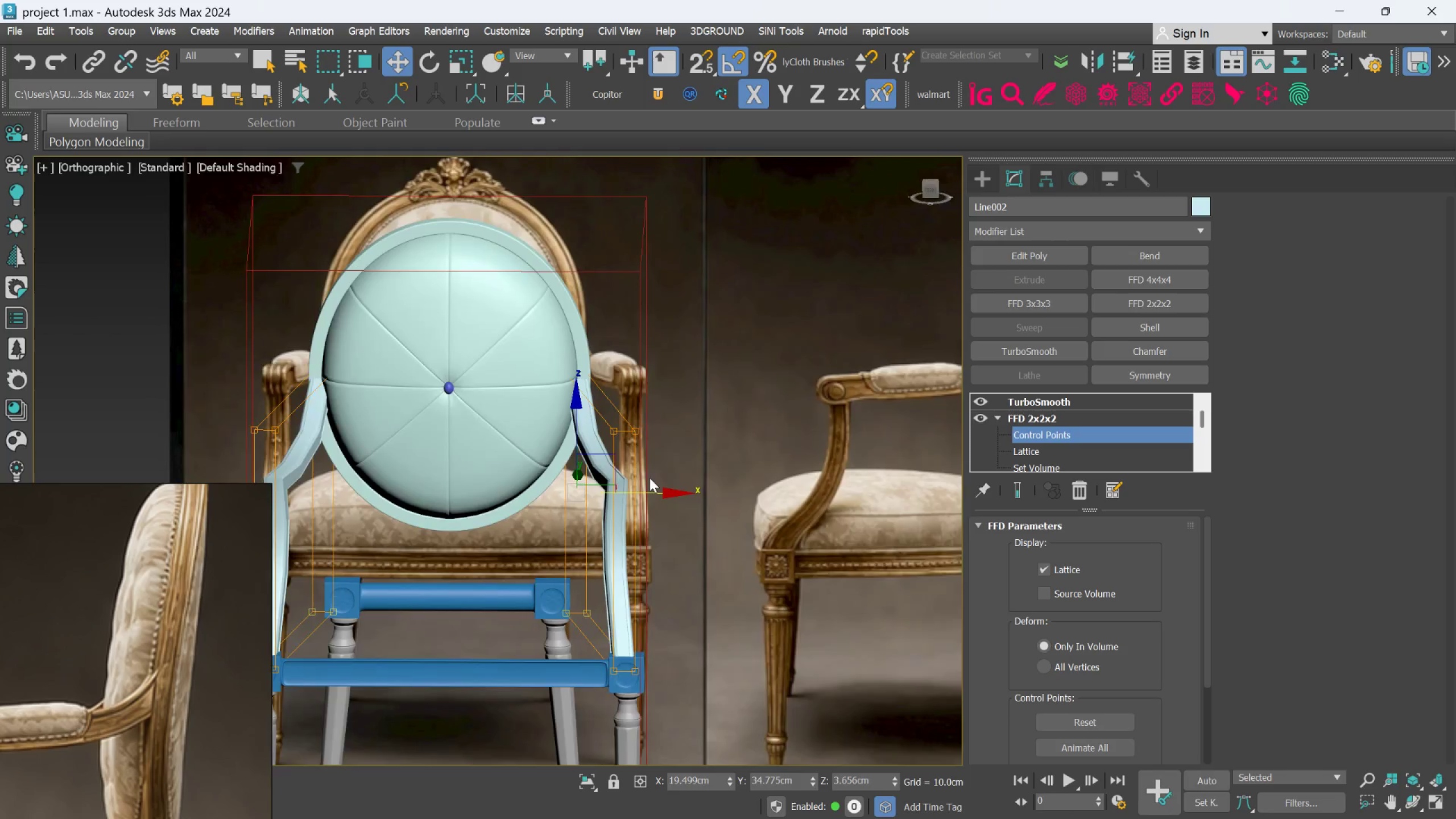 
scroll: coordinate [650, 478], scroll_direction: down, amount: 1.0
 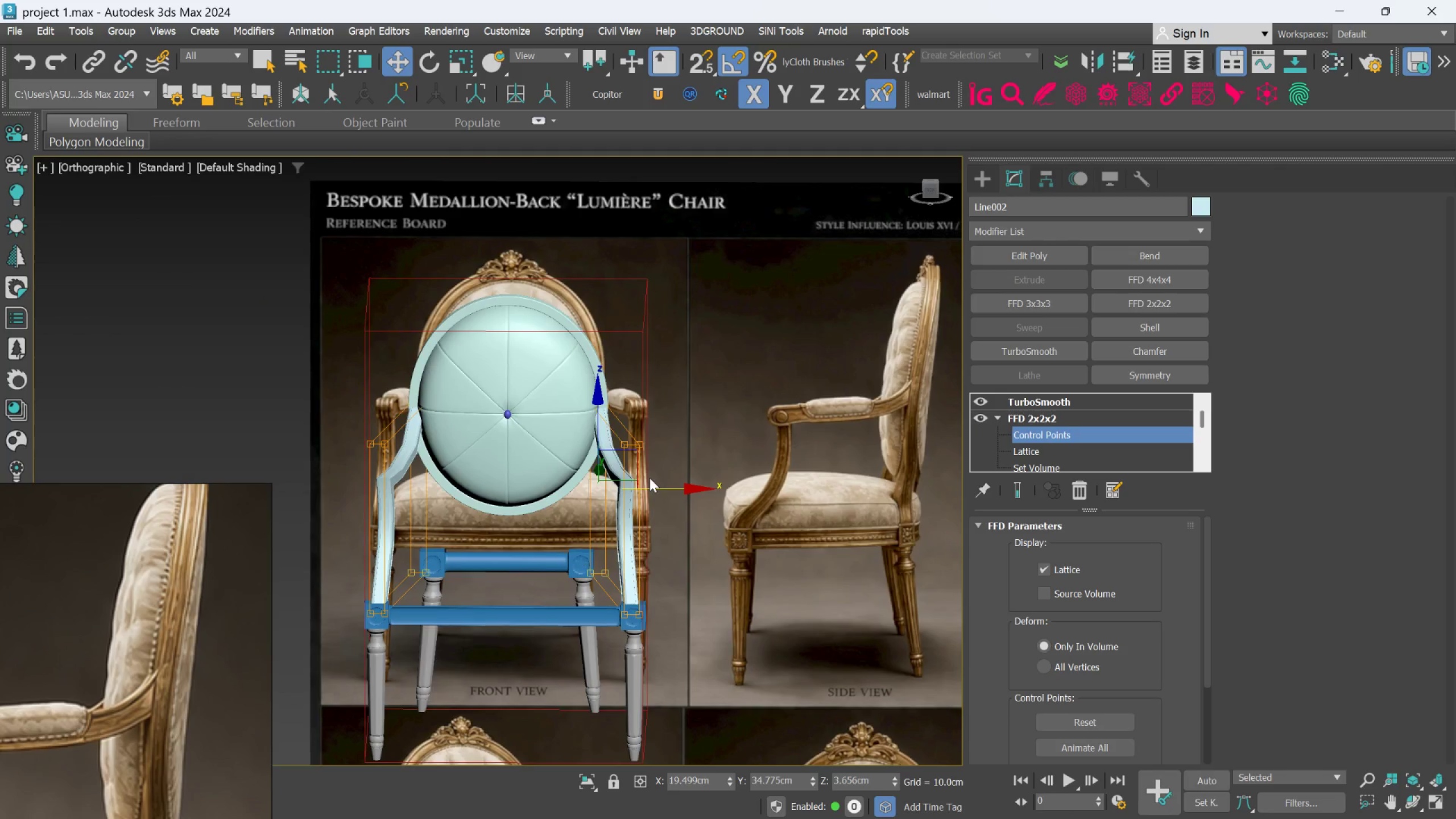 
hold_key(key=AltLeft, duration=0.75)
 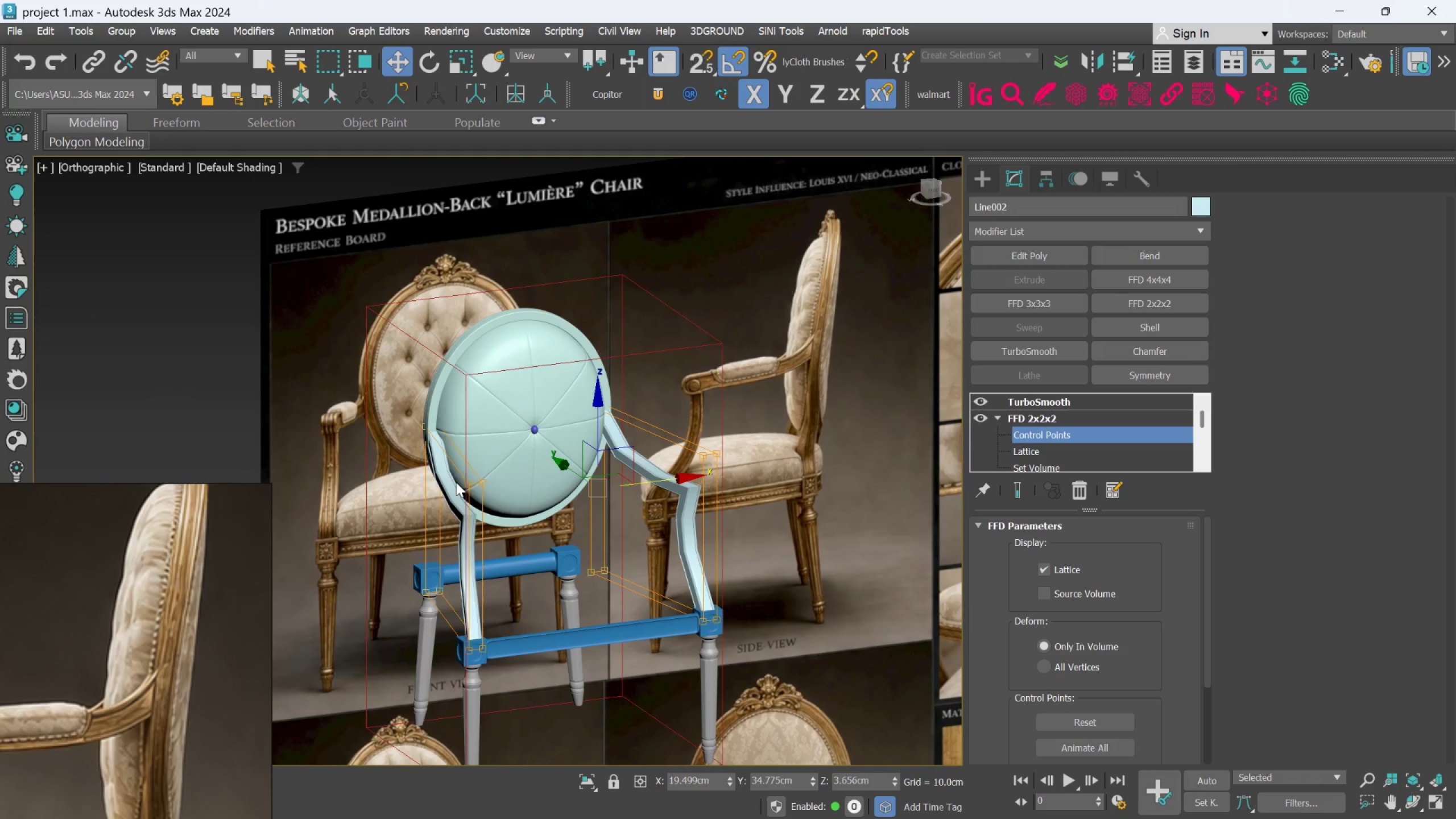 
hold_key(key=AltLeft, duration=1.64)
scroll: coordinate [565, 555], scroll_direction: down, amount: 1.0
 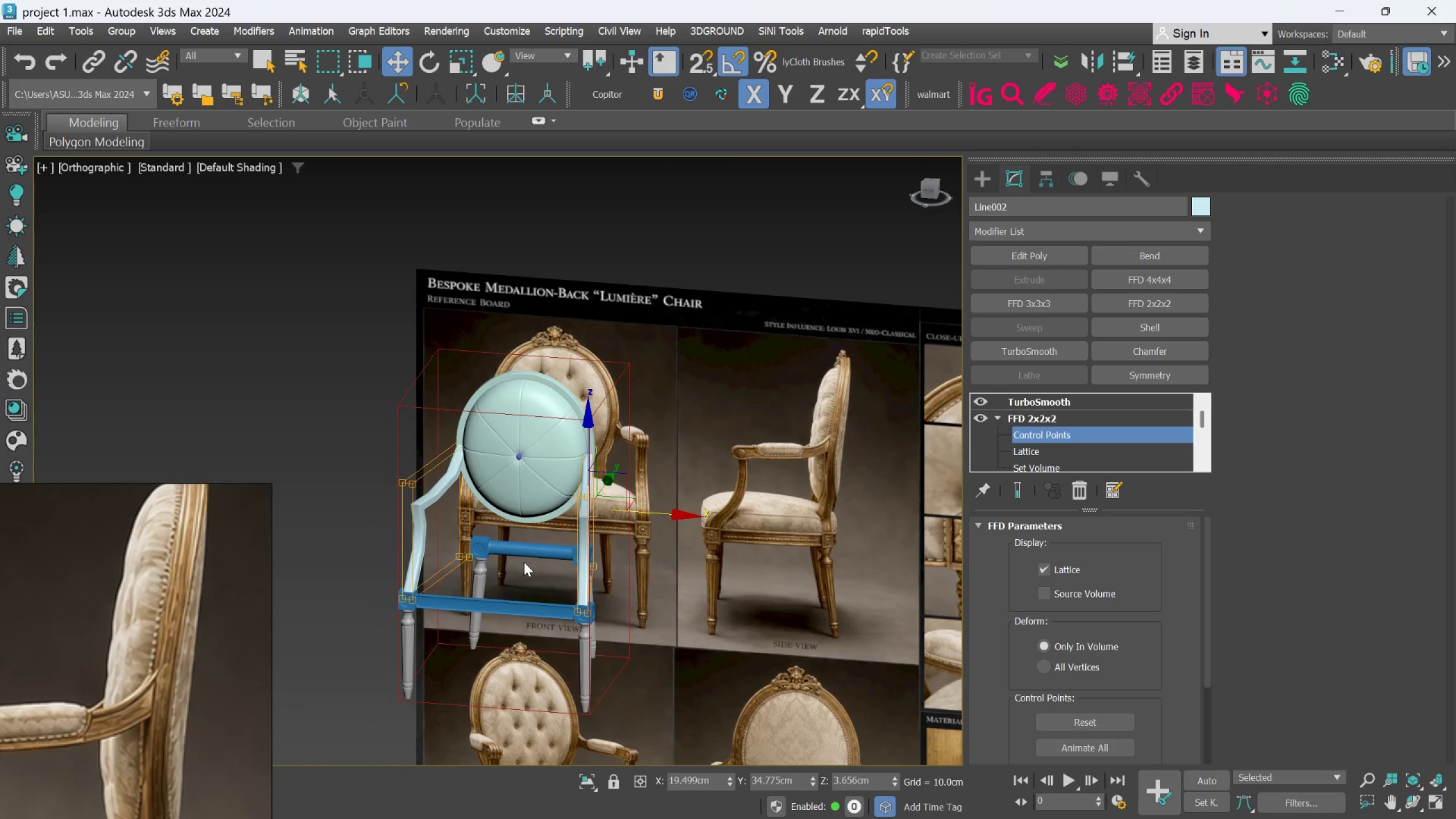 
key(F)
 